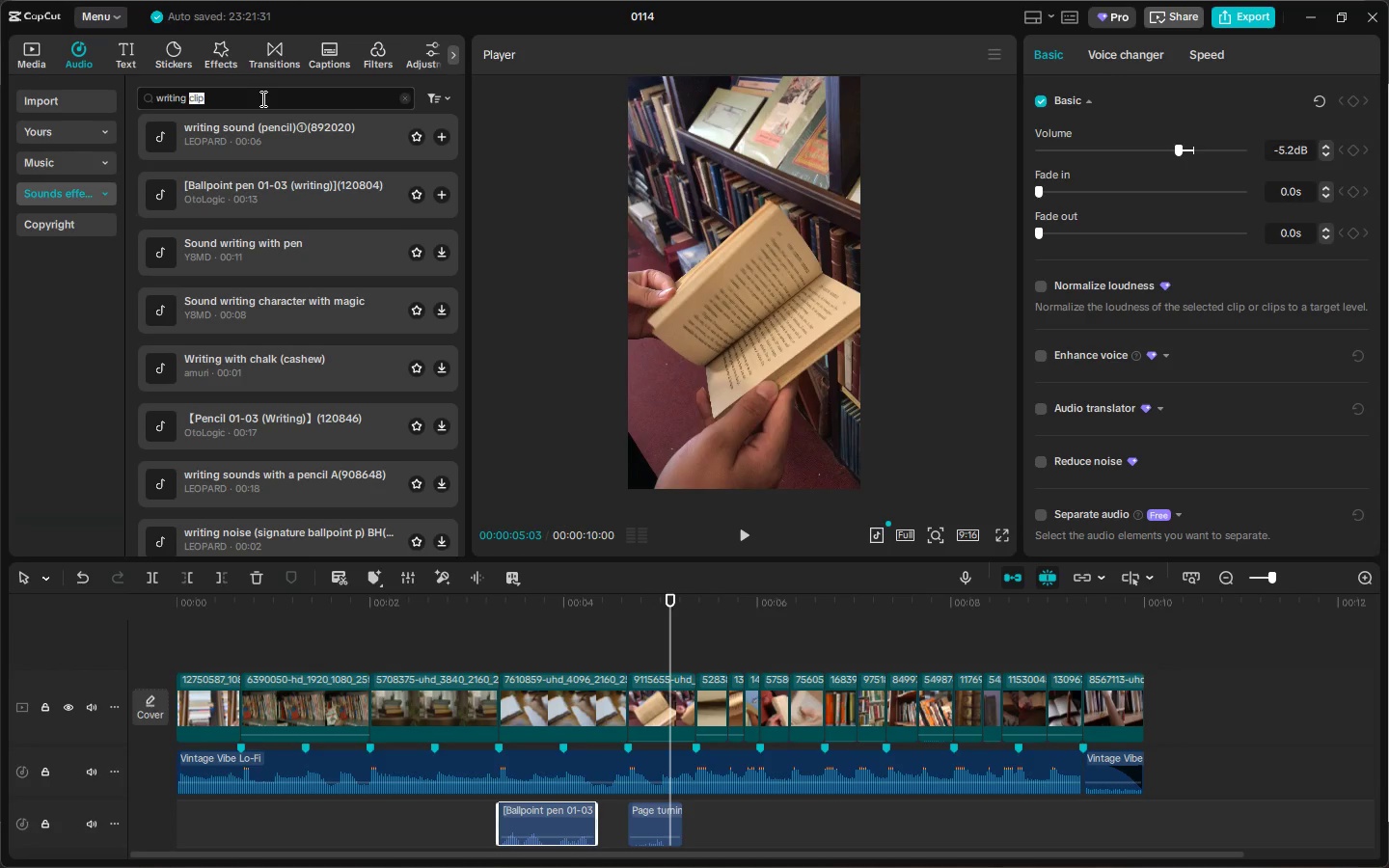 
triple_click([261, 98])
 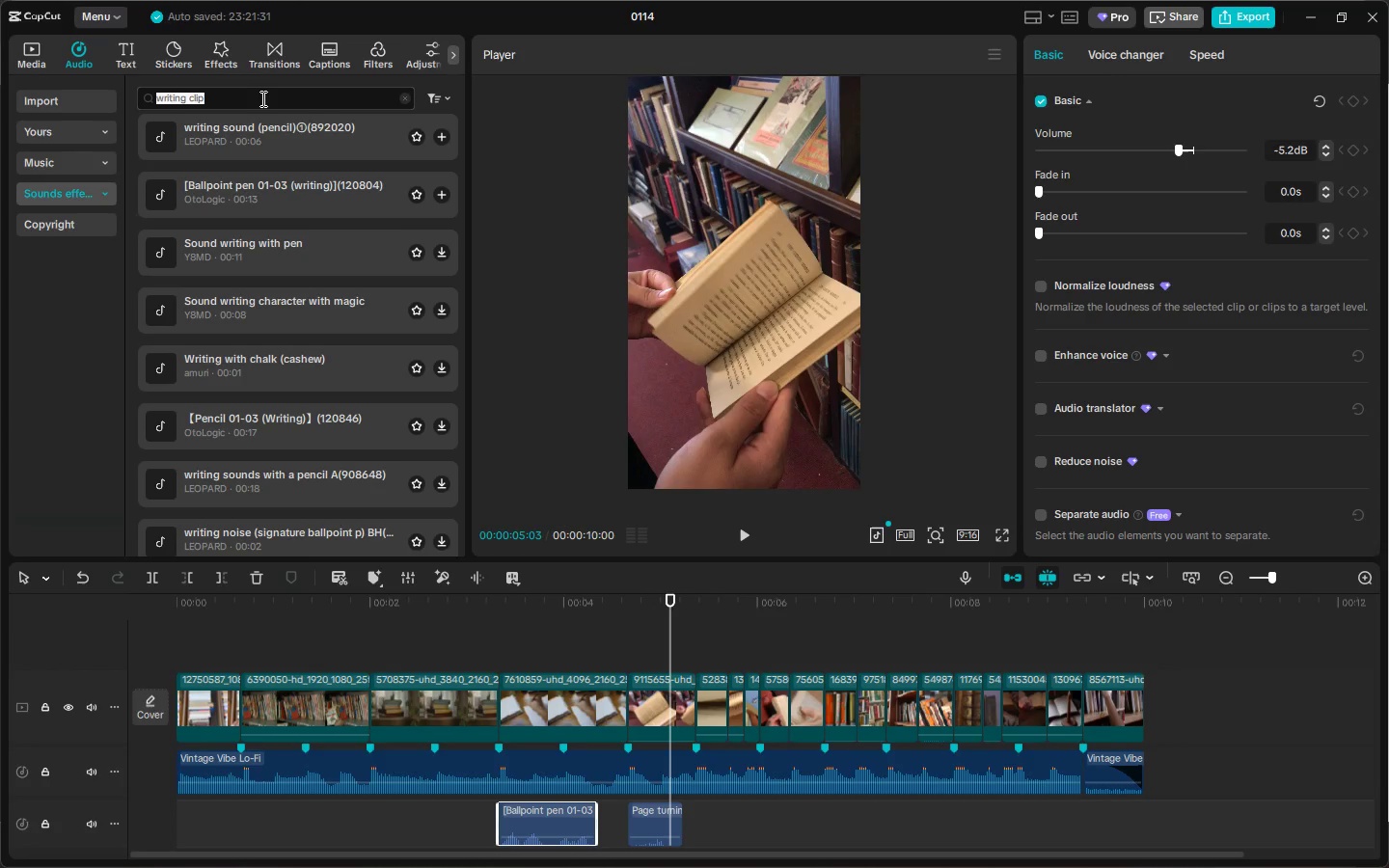 
type(book placed l=c)
key(Backspace)
key(Backspace)
key(Backspace)
type(clip\)
key(Backspace)
 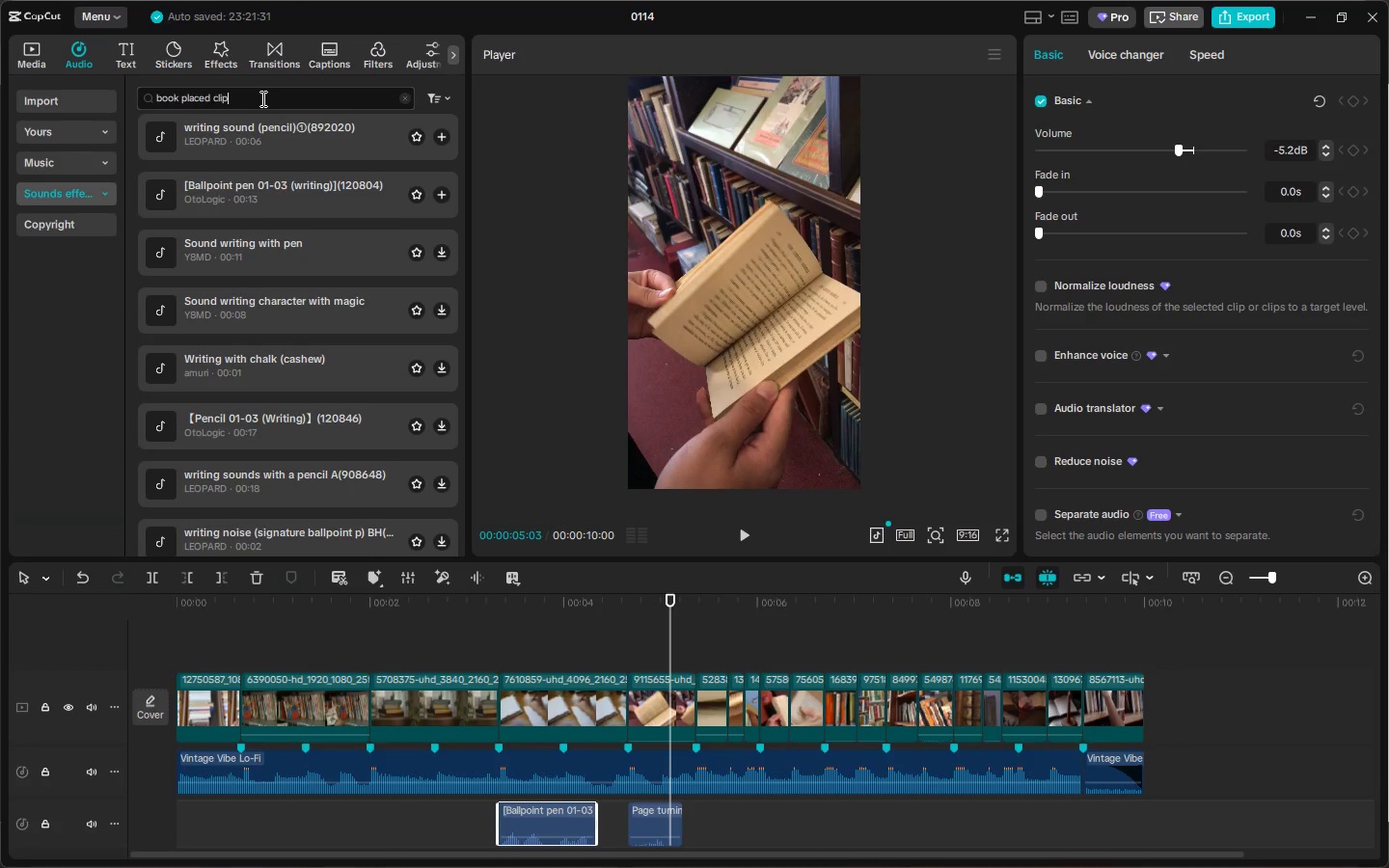 
key(Enter)
 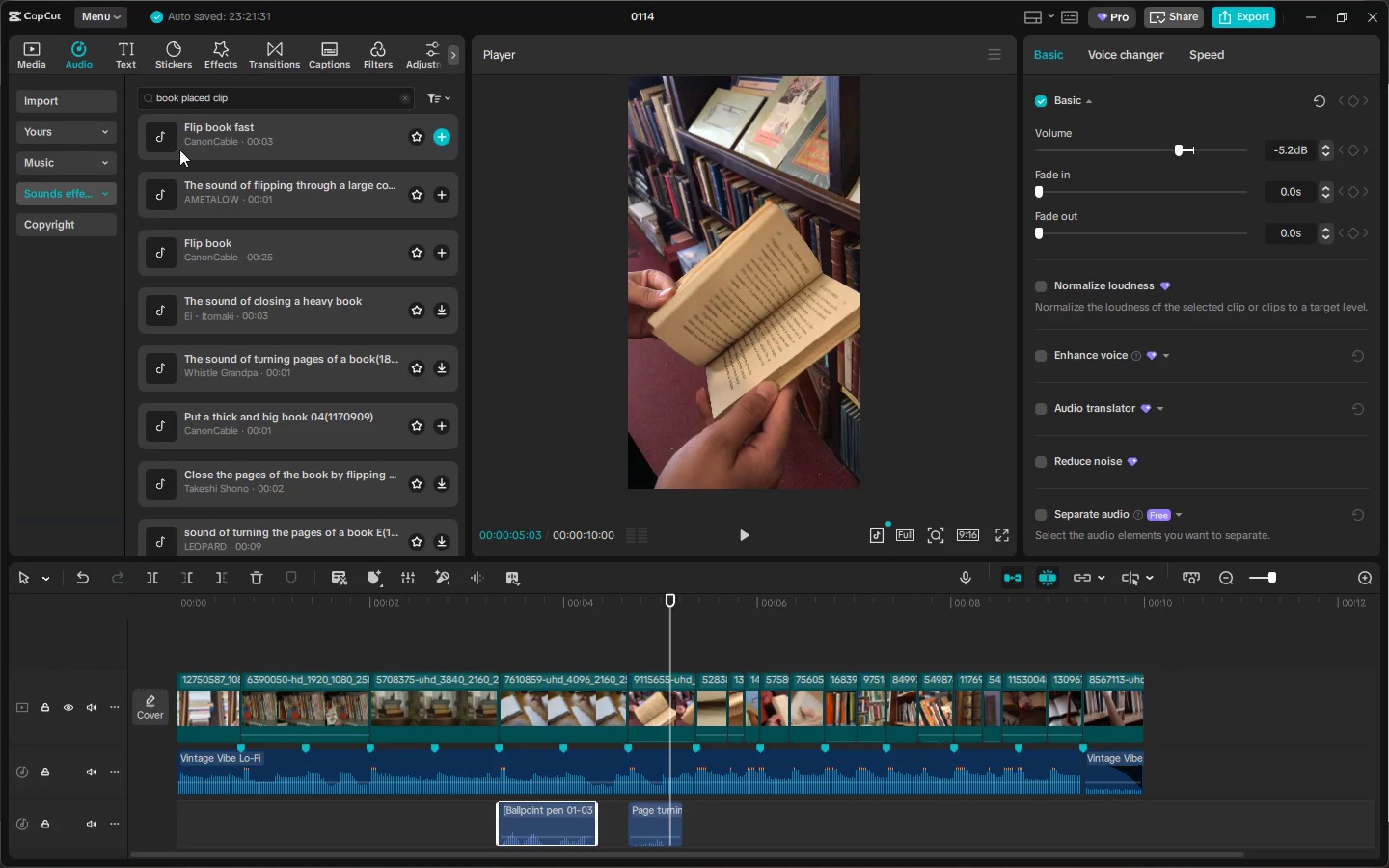 
left_click([167, 129])
 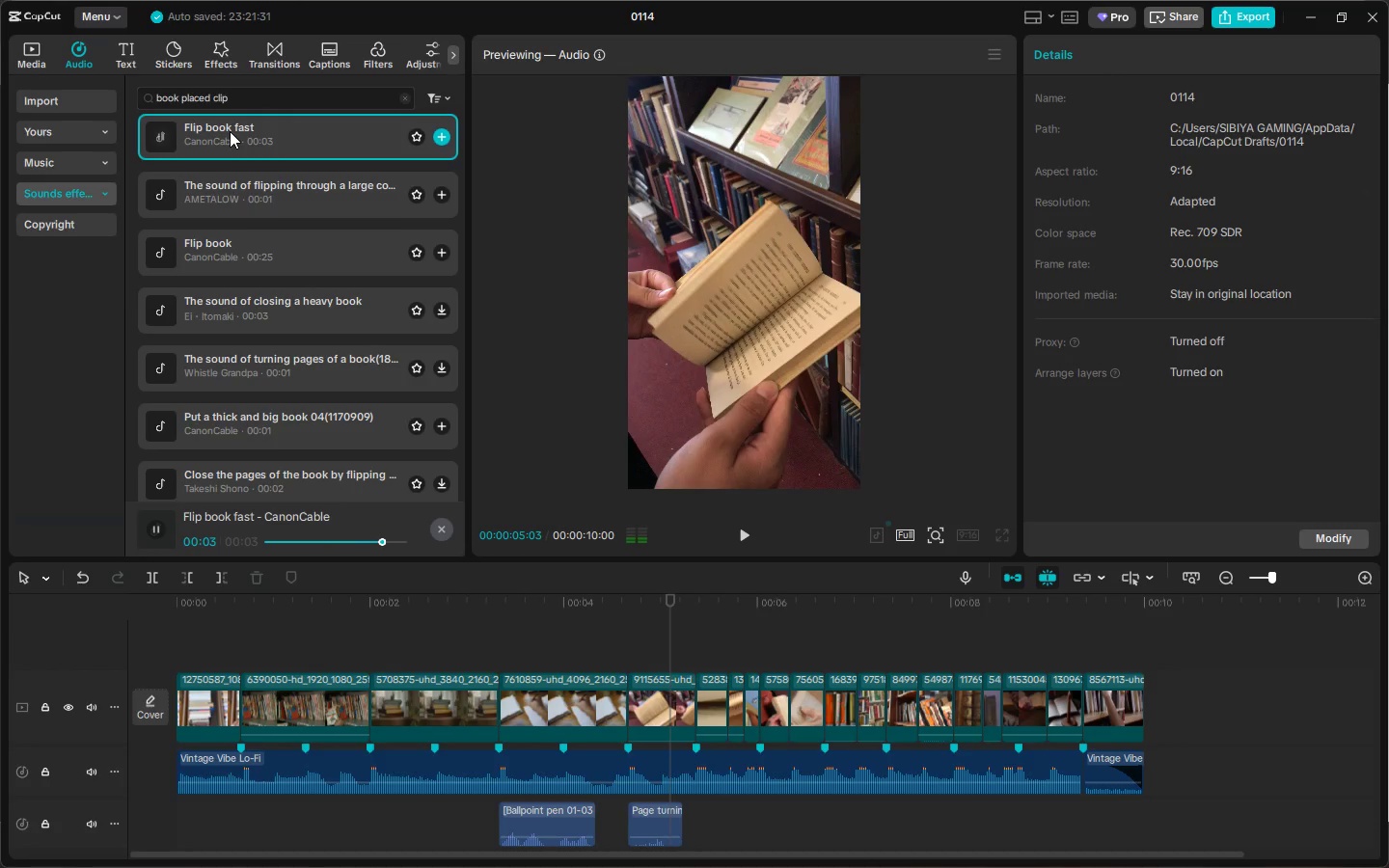 
left_click([239, 194])
 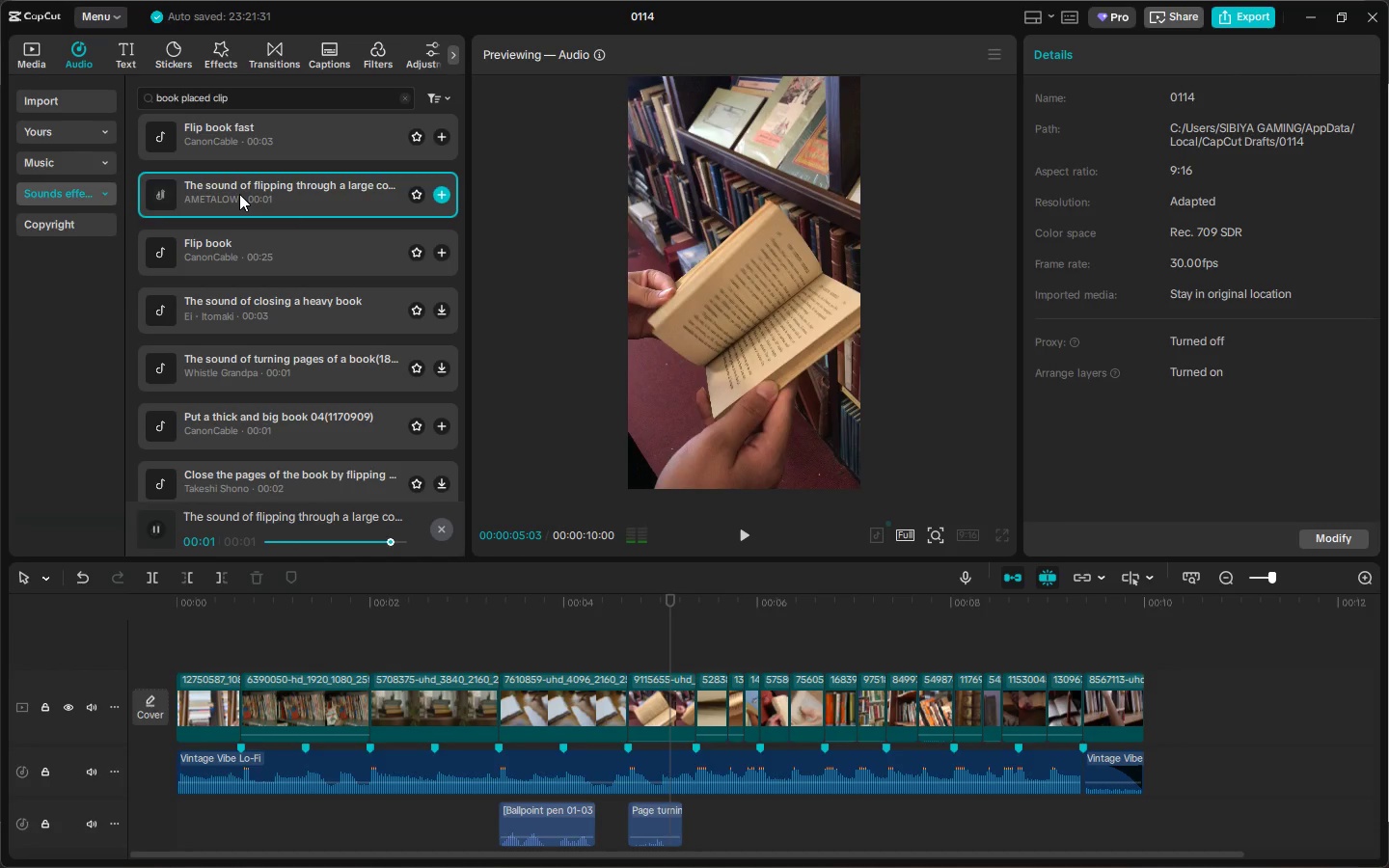 
left_click([249, 137])
 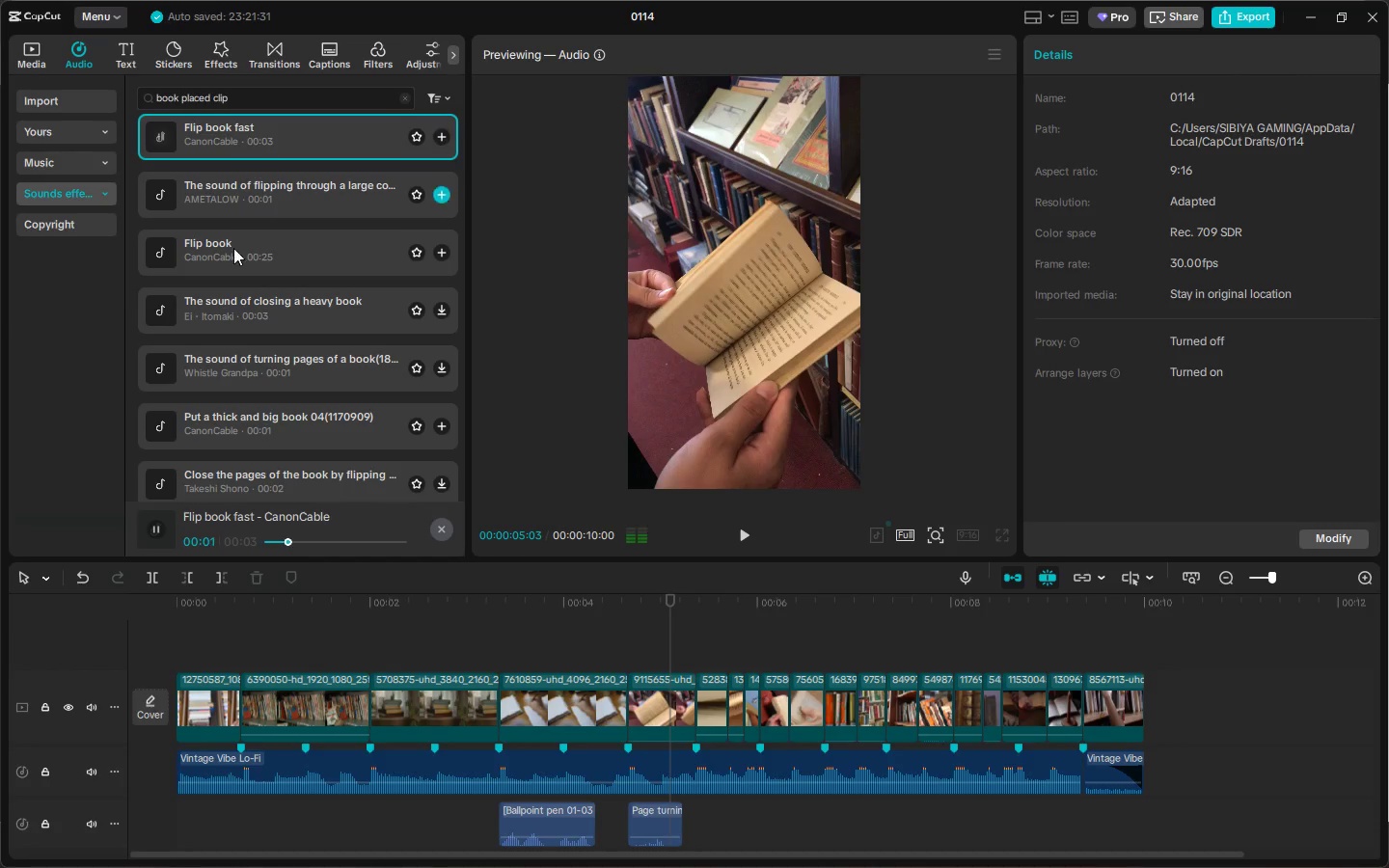 
left_click([230, 247])
 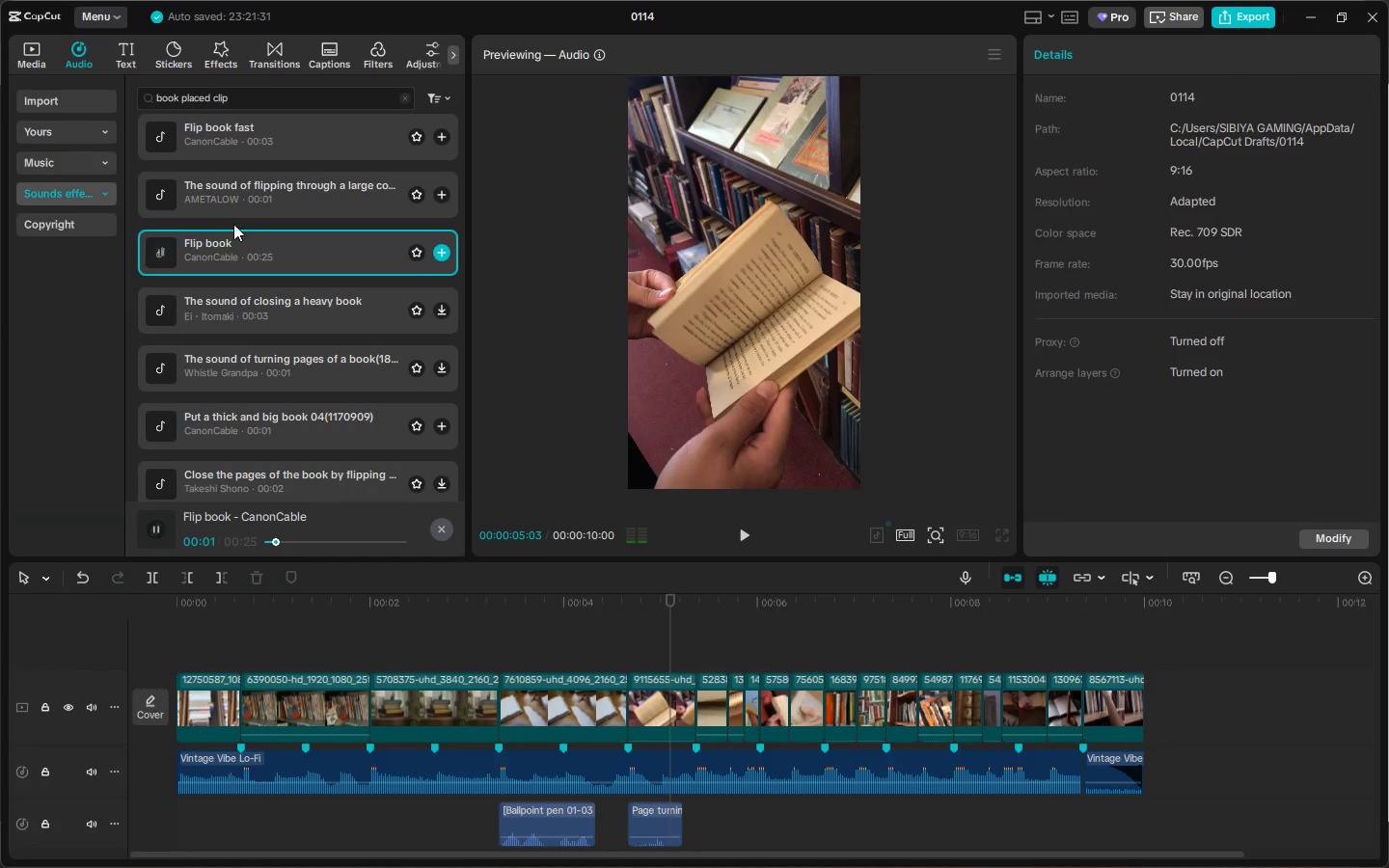 
left_click([223, 139])
 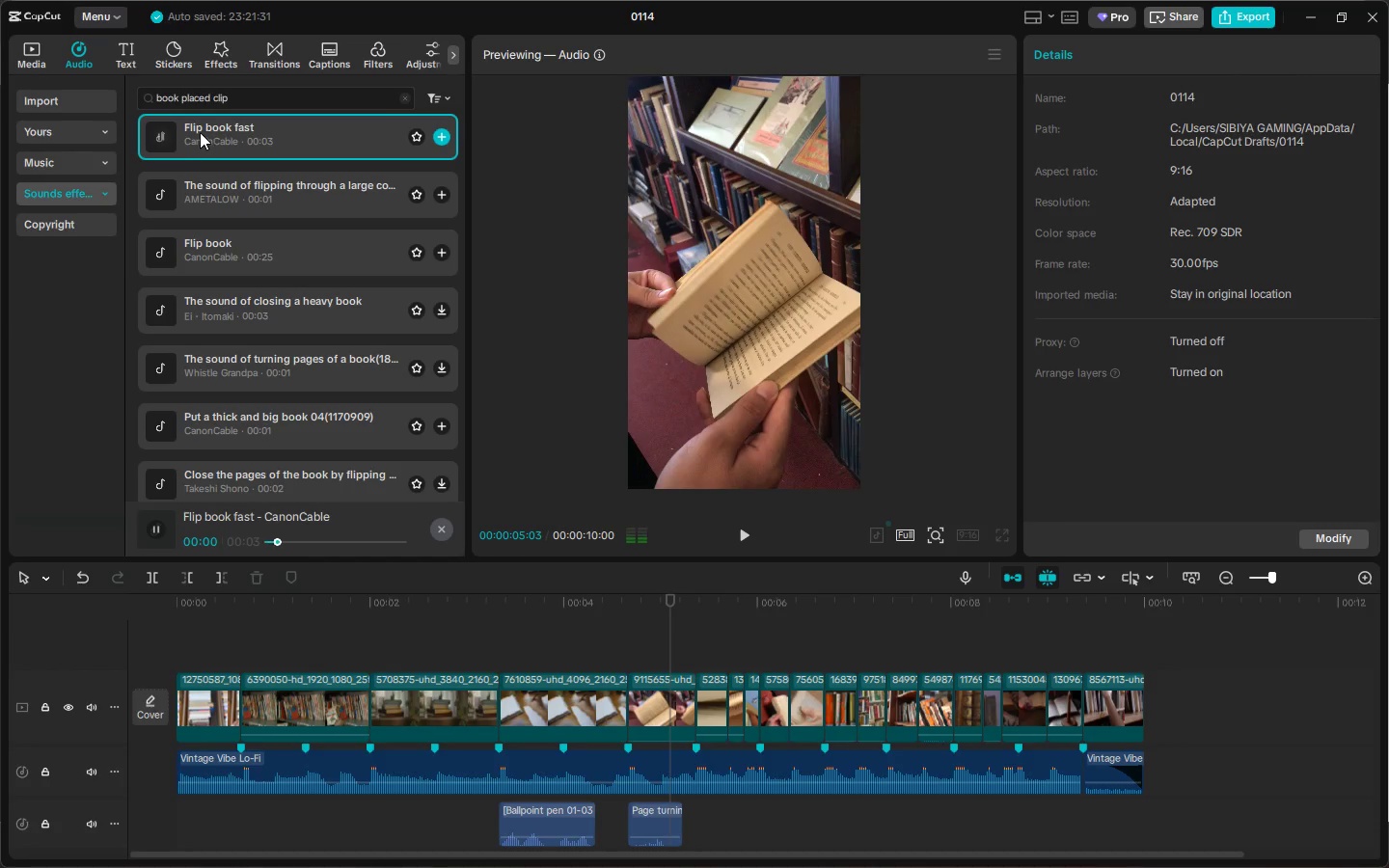 
left_click_drag(start_coordinate=[207, 130], to_coordinate=[702, 819])
 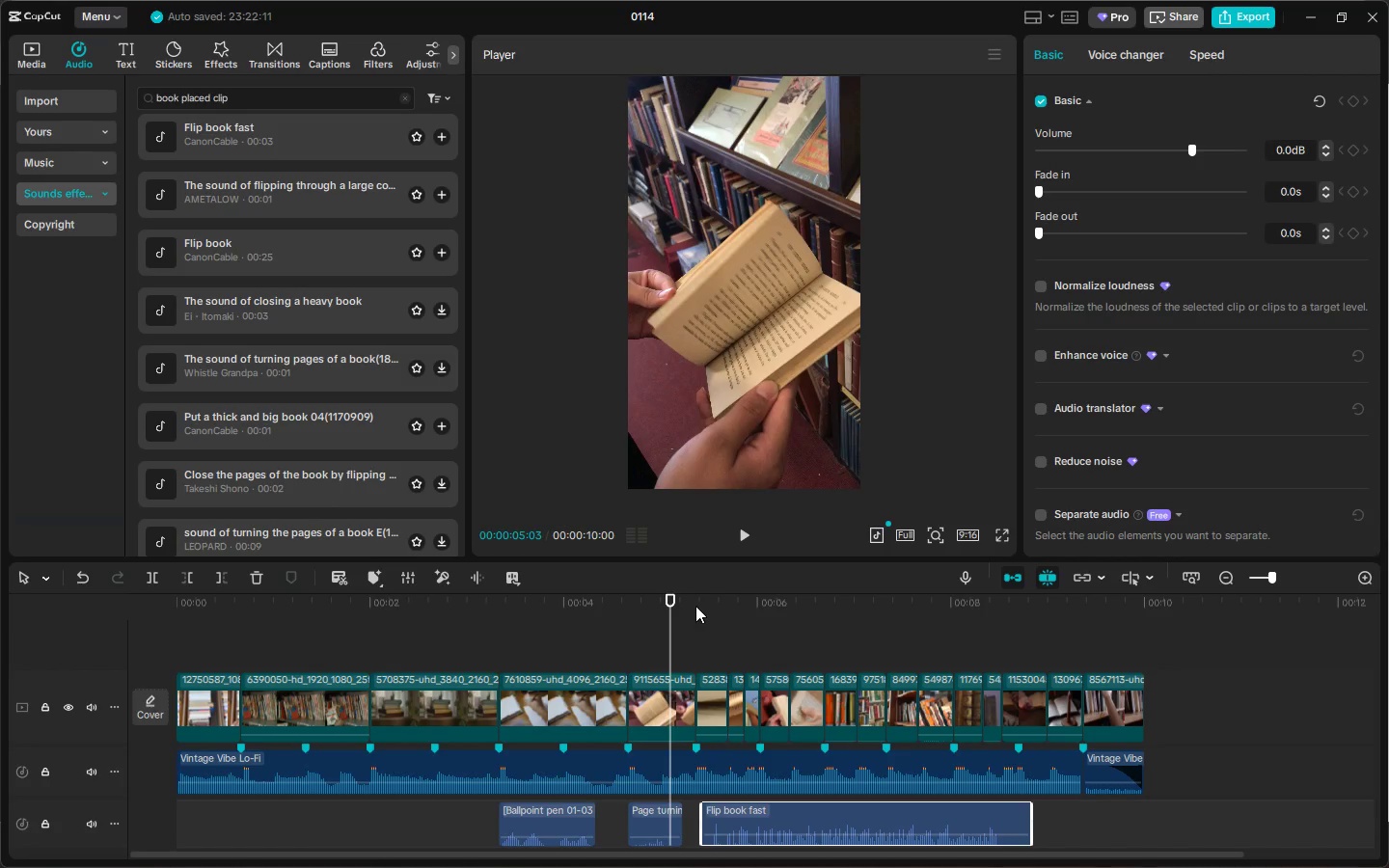 
left_click([693, 604])
 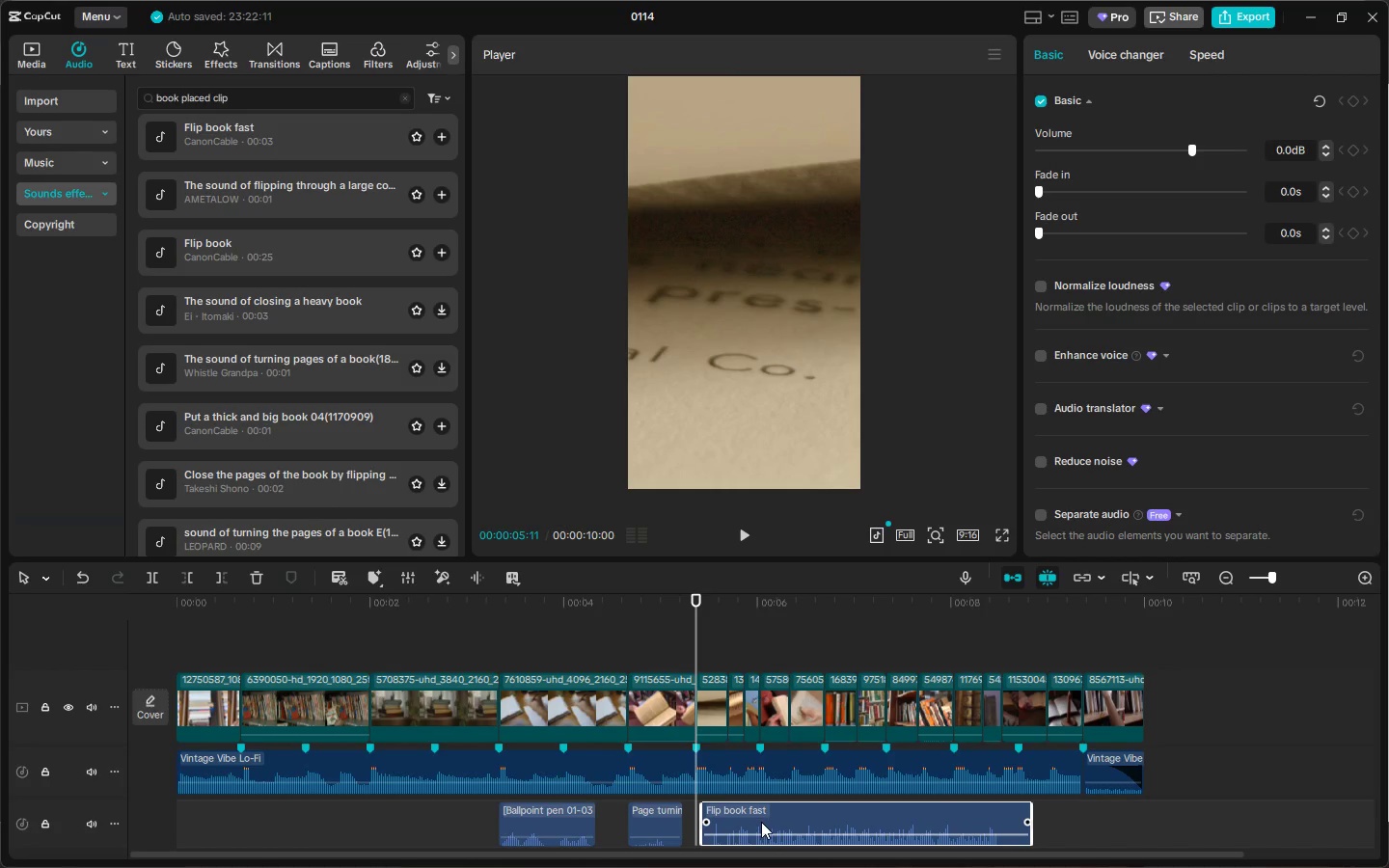 
left_click_drag(start_coordinate=[762, 809], to_coordinate=[748, 811])
 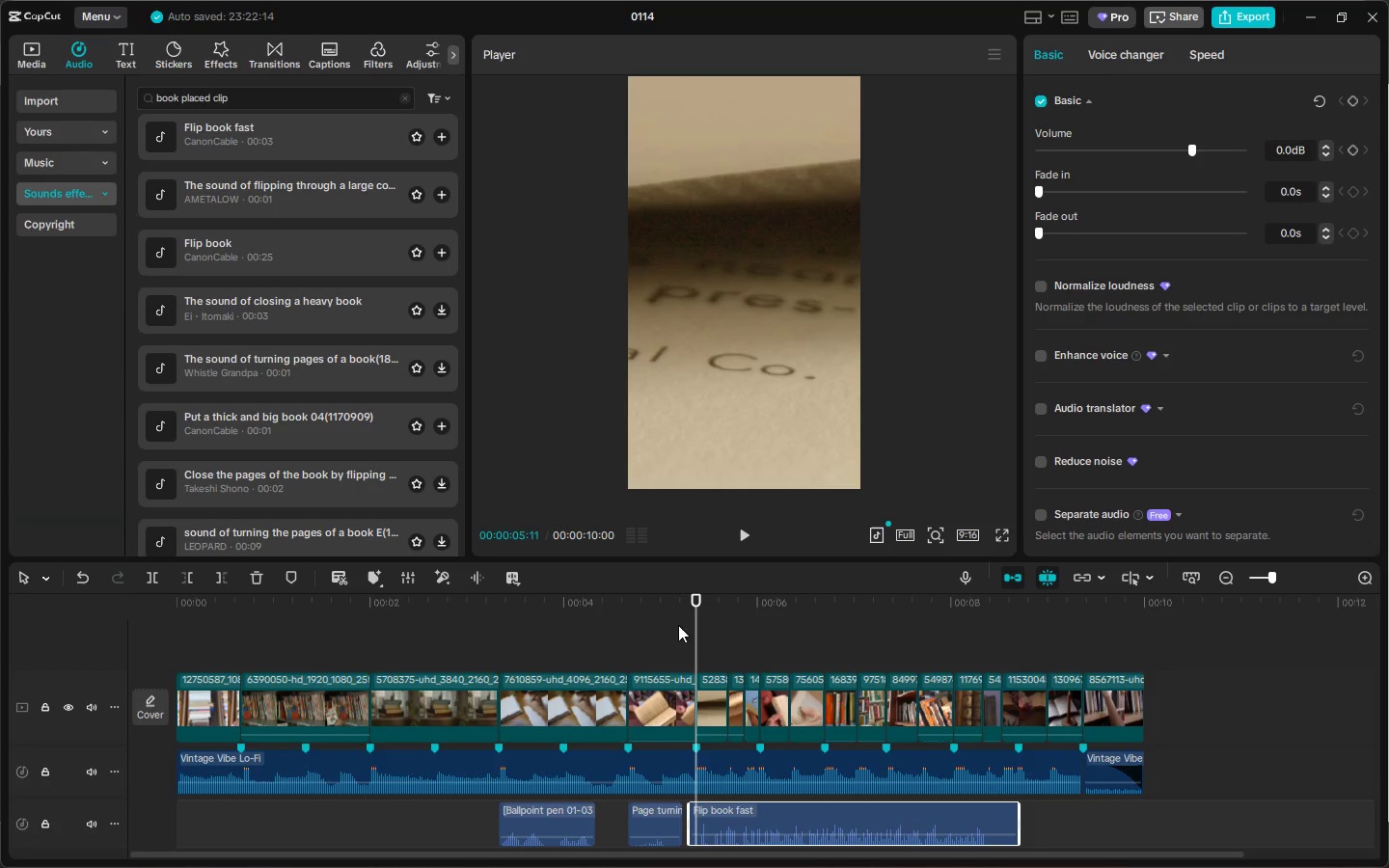 
left_click([677, 611])
 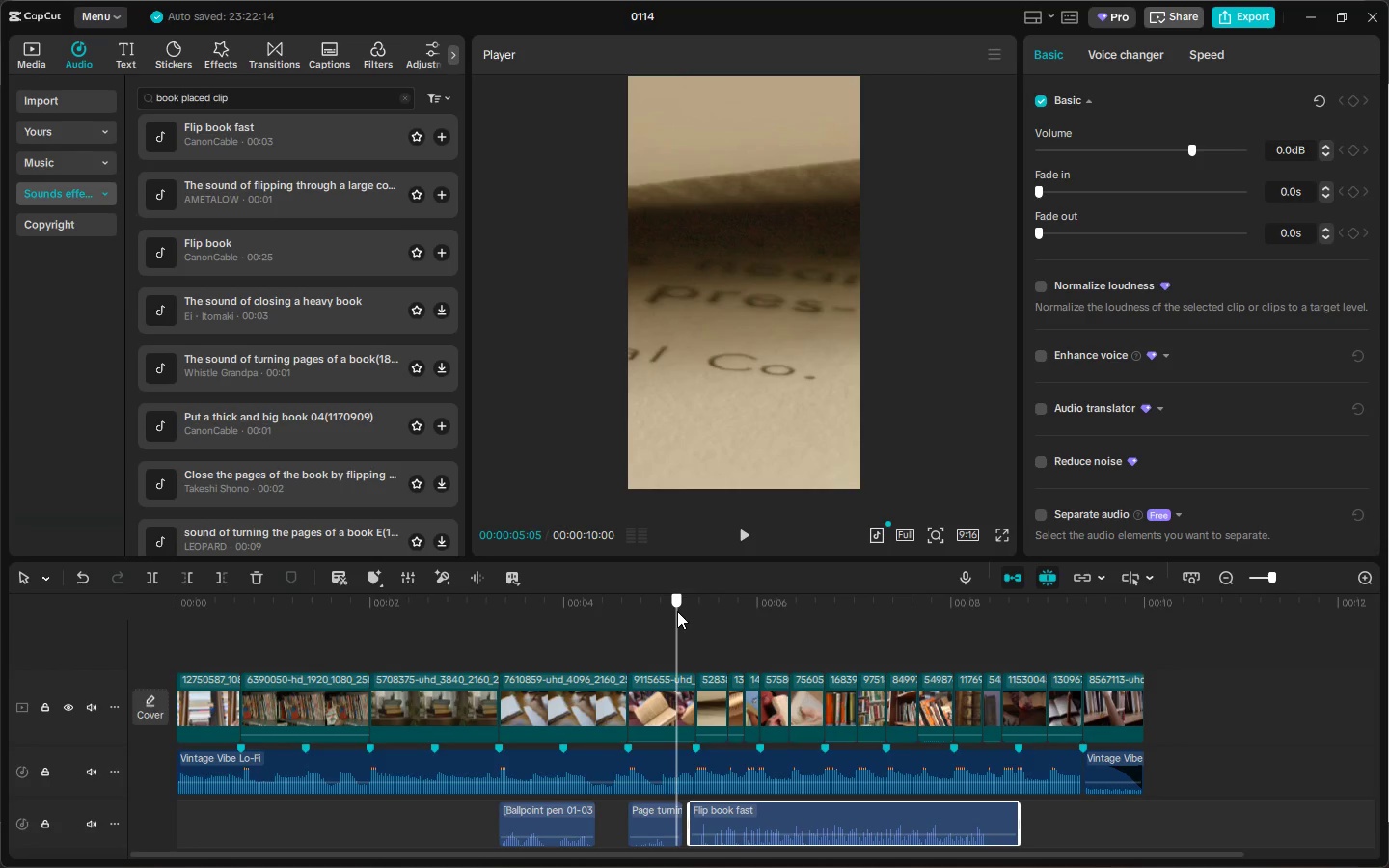 
key(Space)
 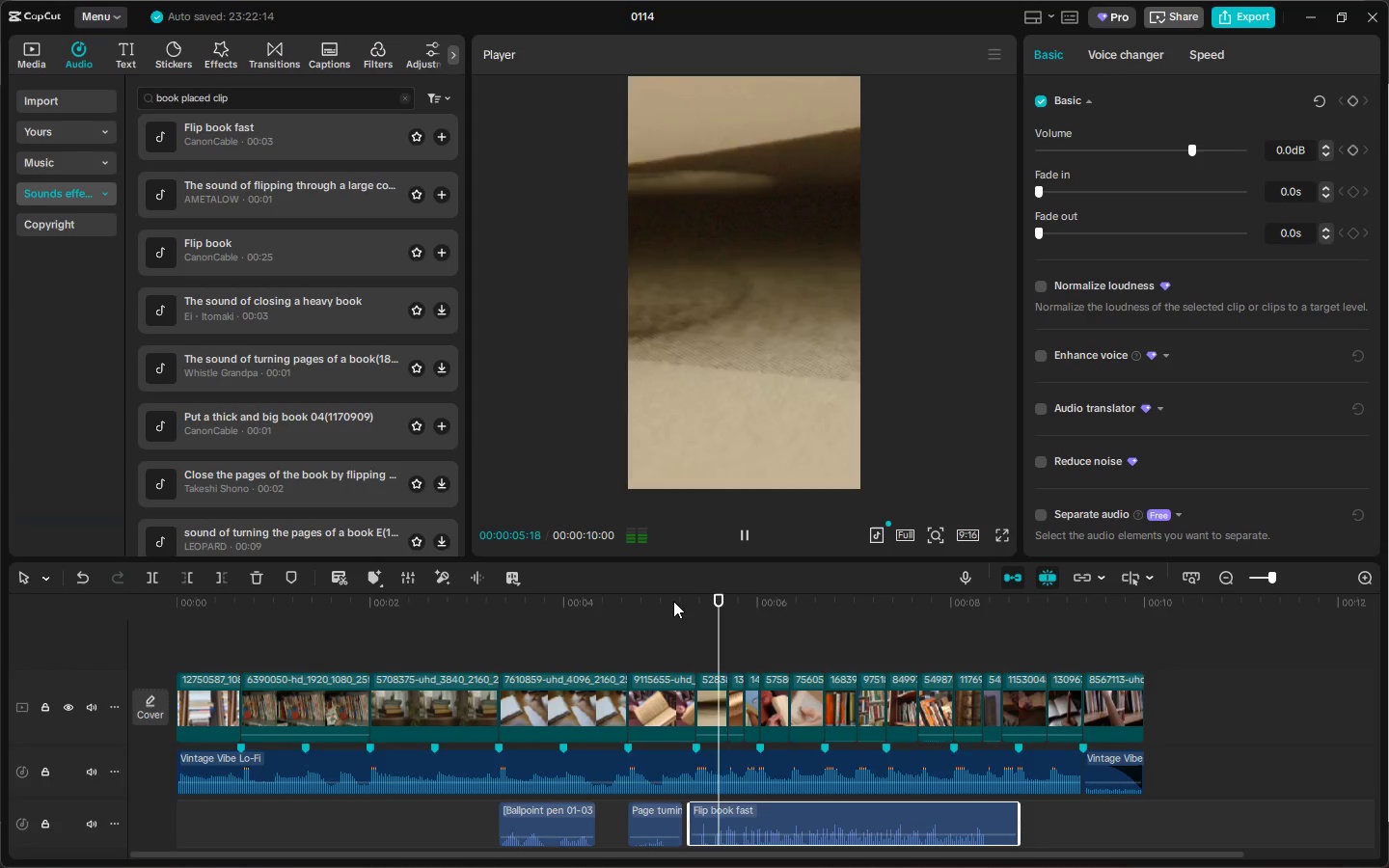 
key(Space)
 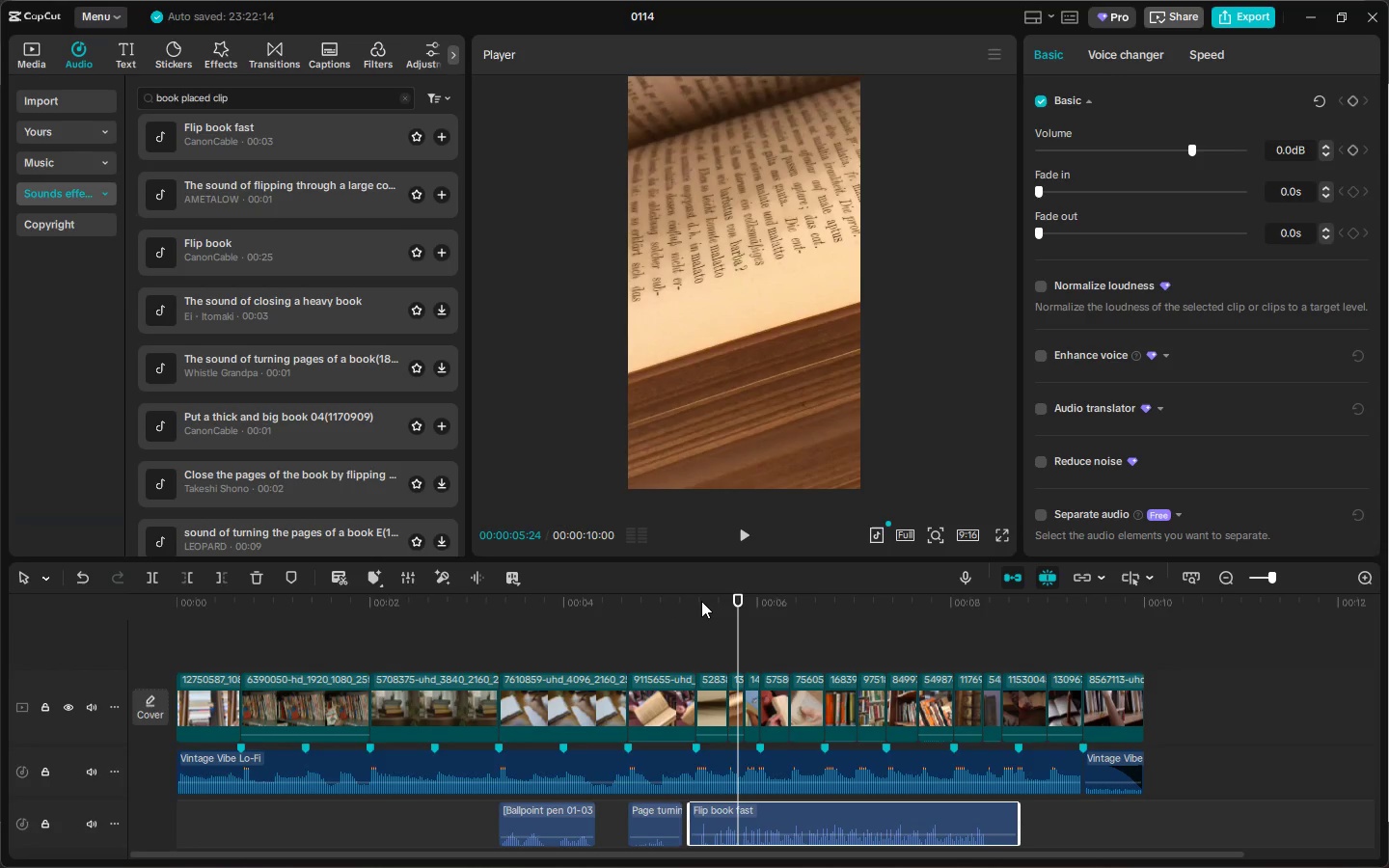 
key(Space)
 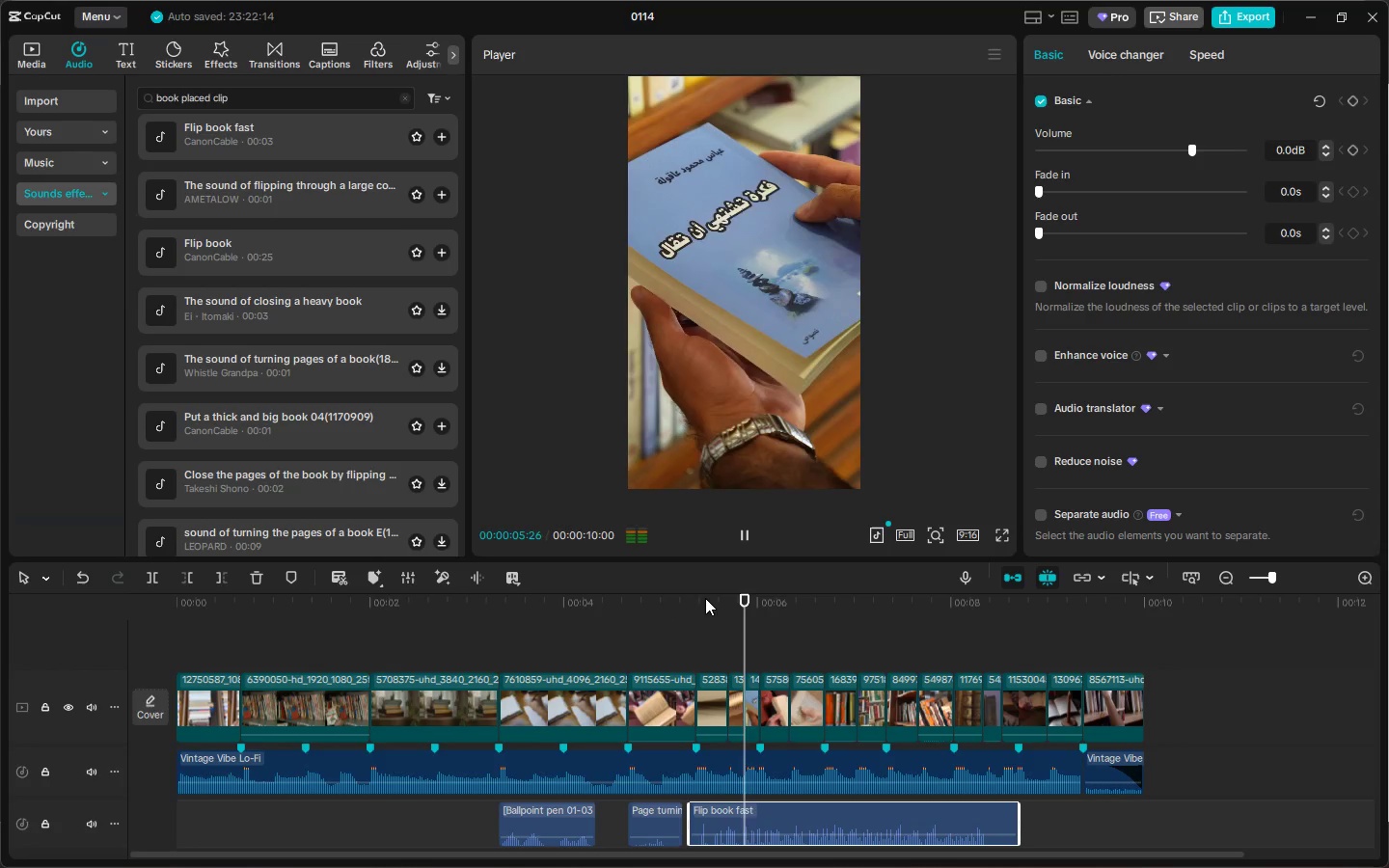 
key(Space)
 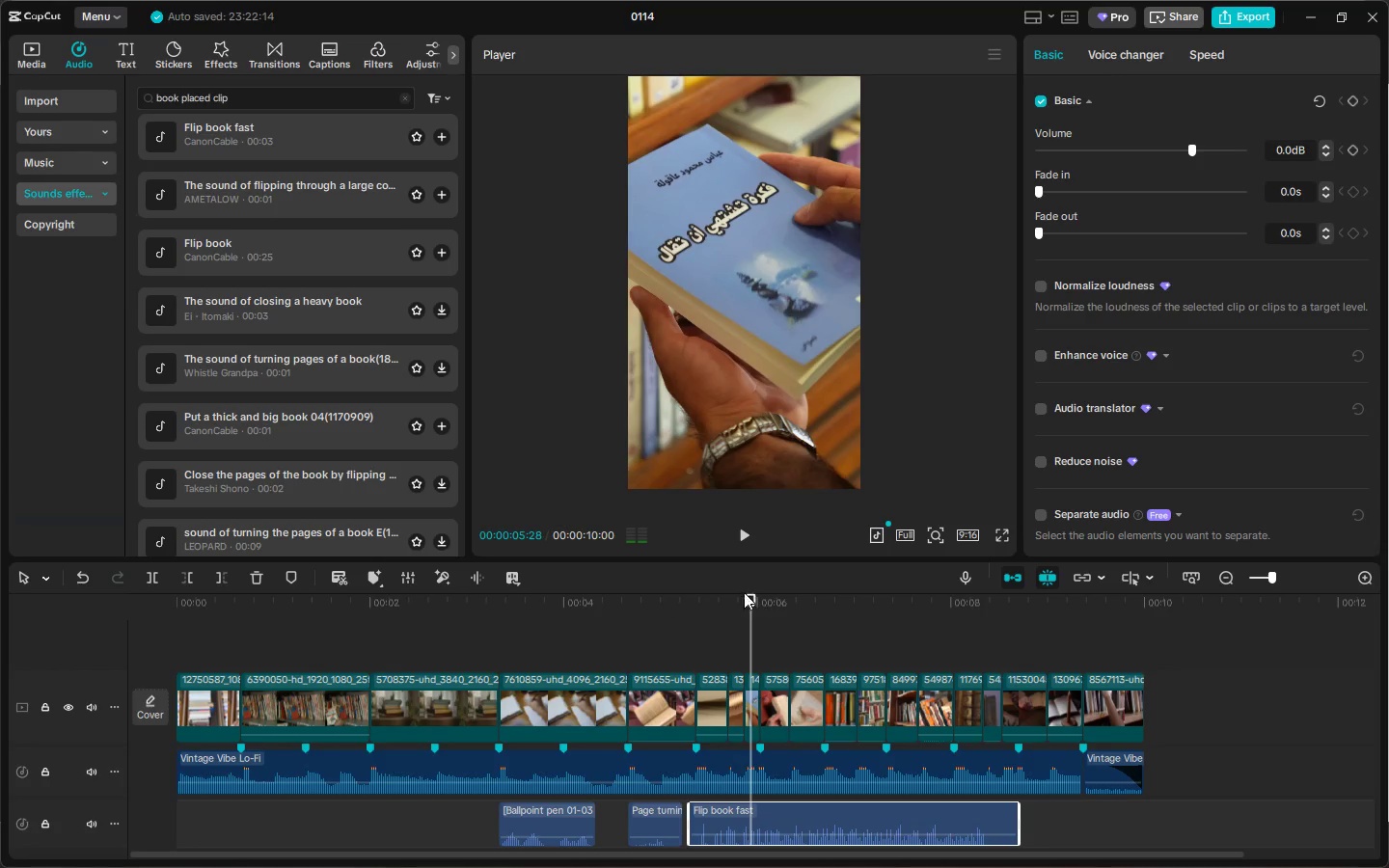 
left_click_drag(start_coordinate=[747, 603], to_coordinate=[745, 610])
 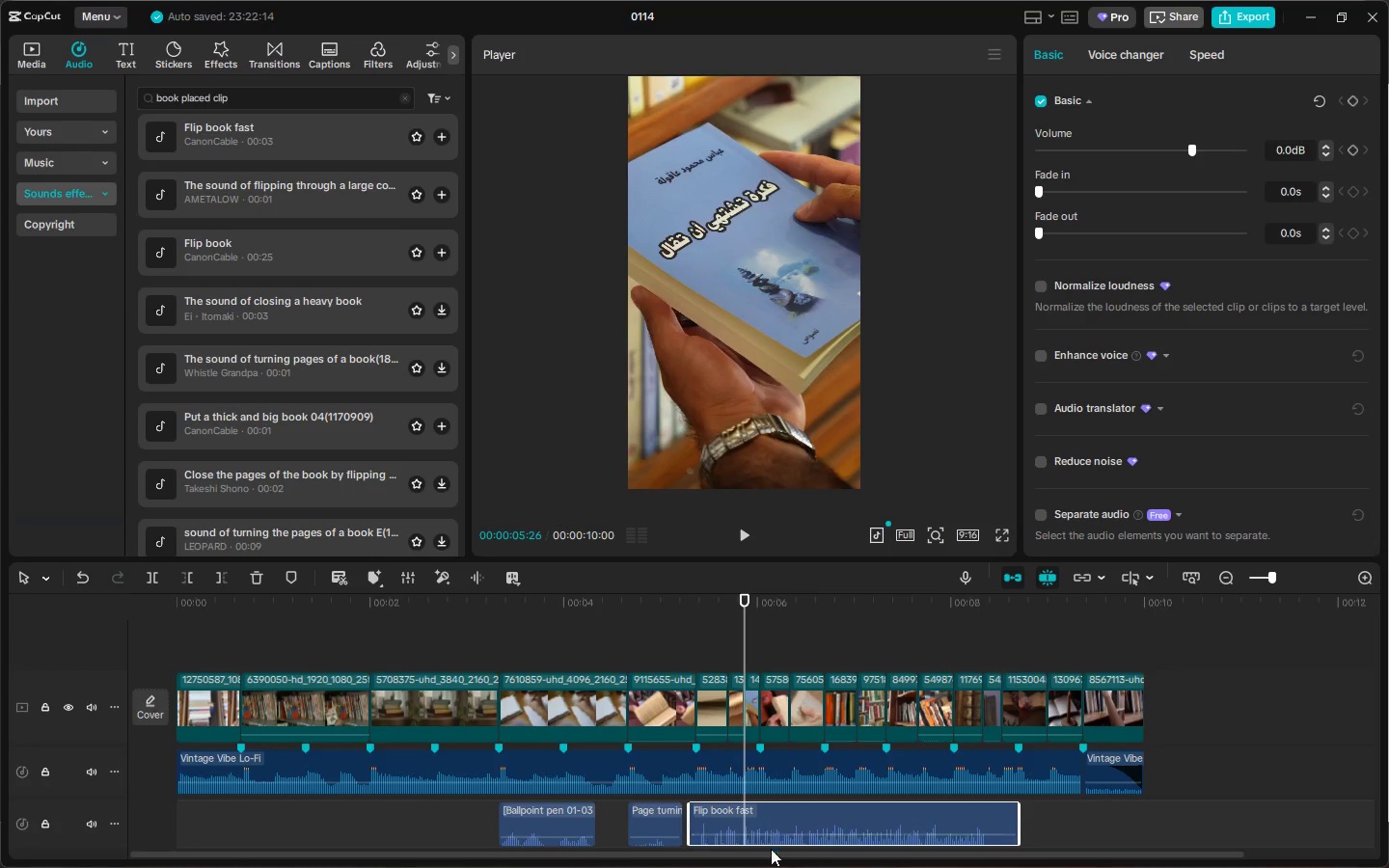 
left_click([788, 814])
 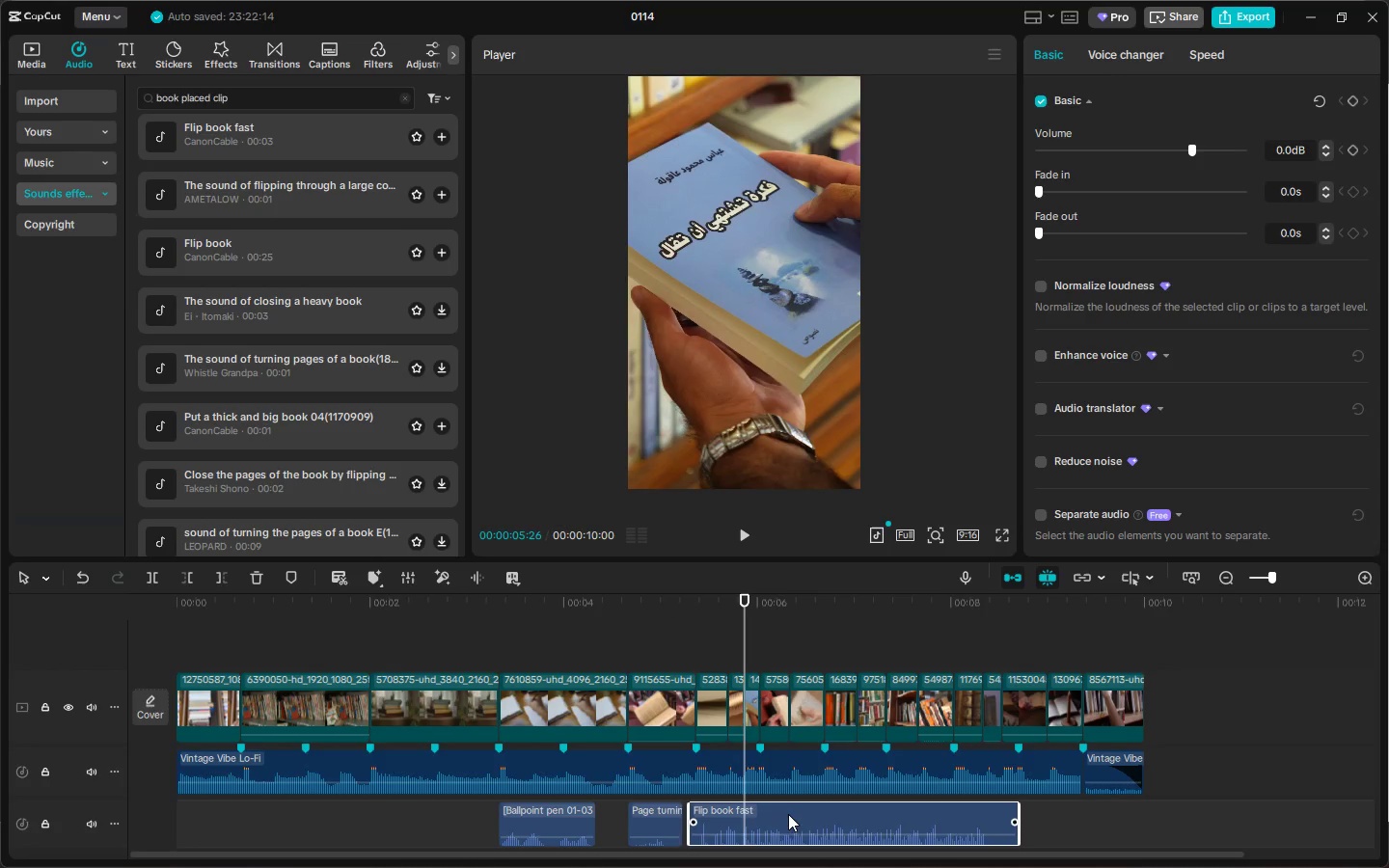 
key(Control+ControlLeft)
 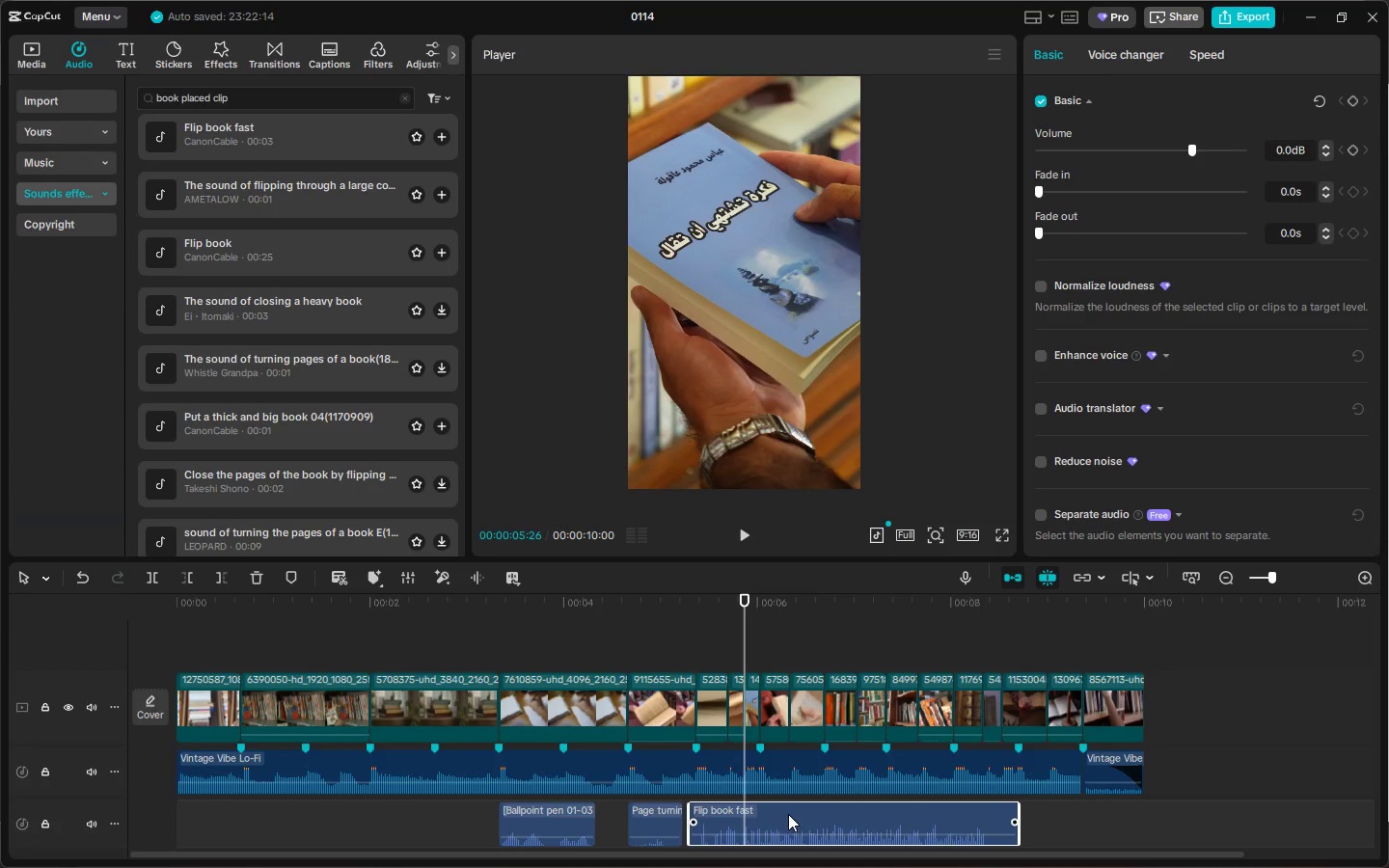 
key(Control+B)
 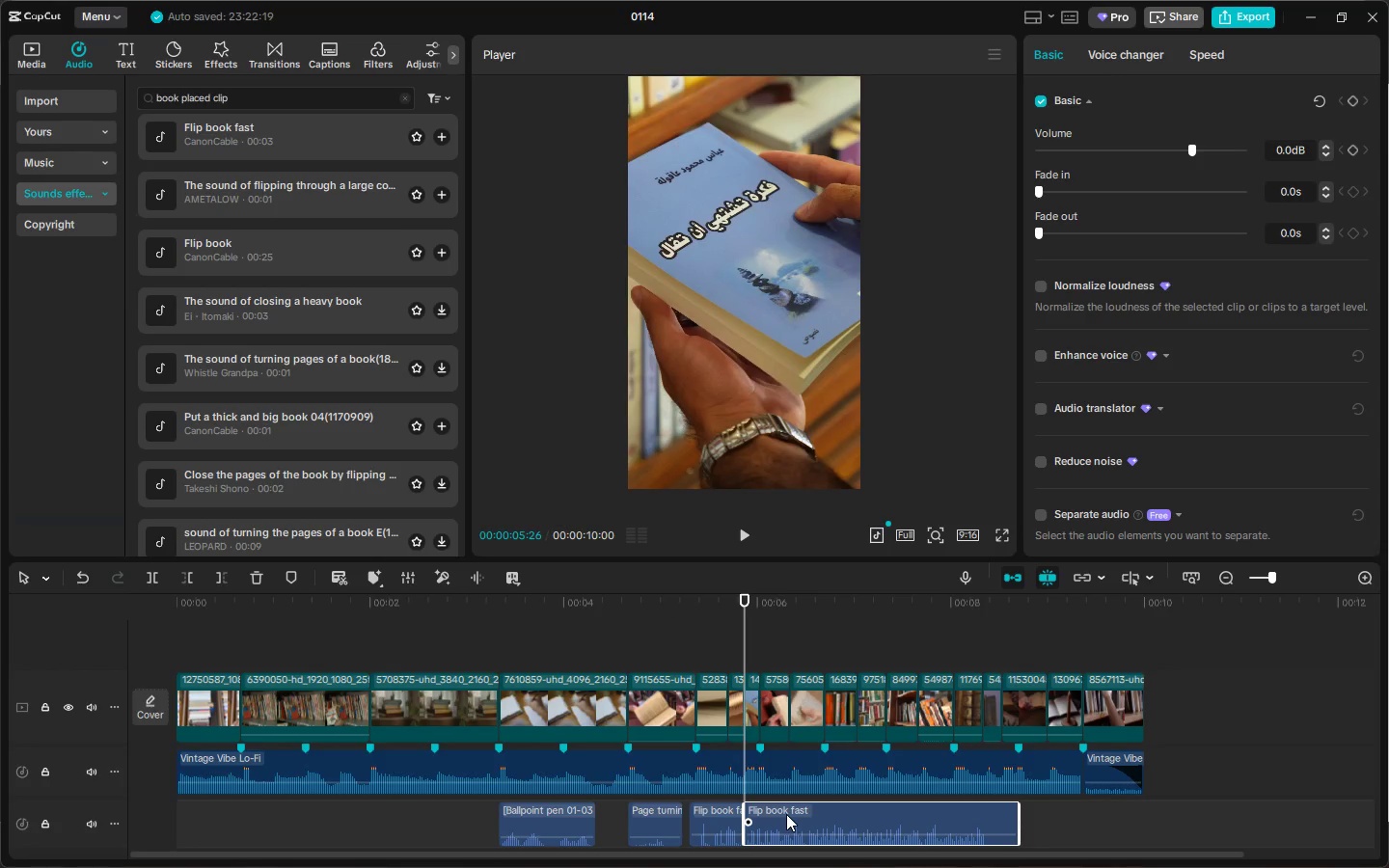 
left_click([786, 814])
 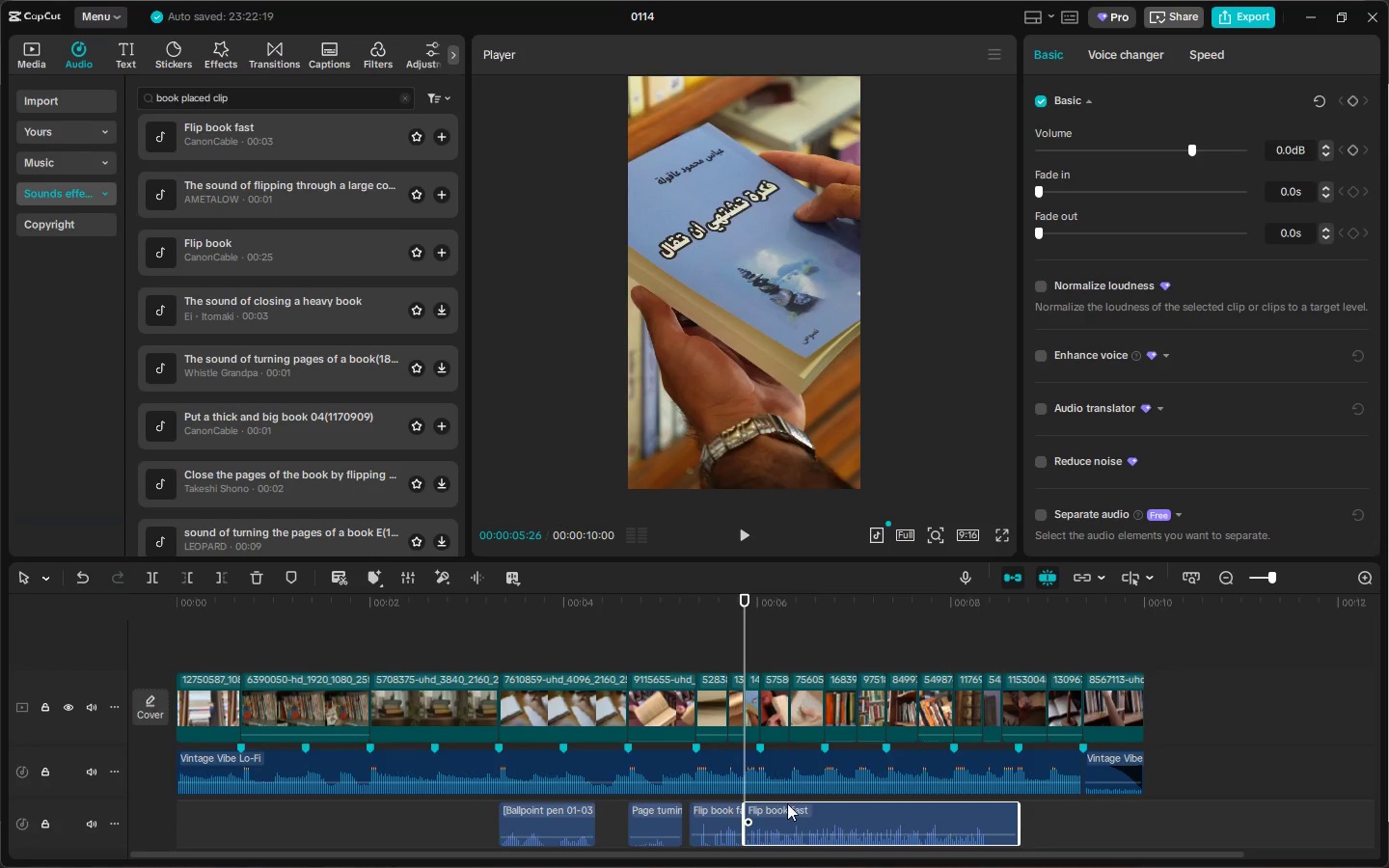 
key(Delete)
 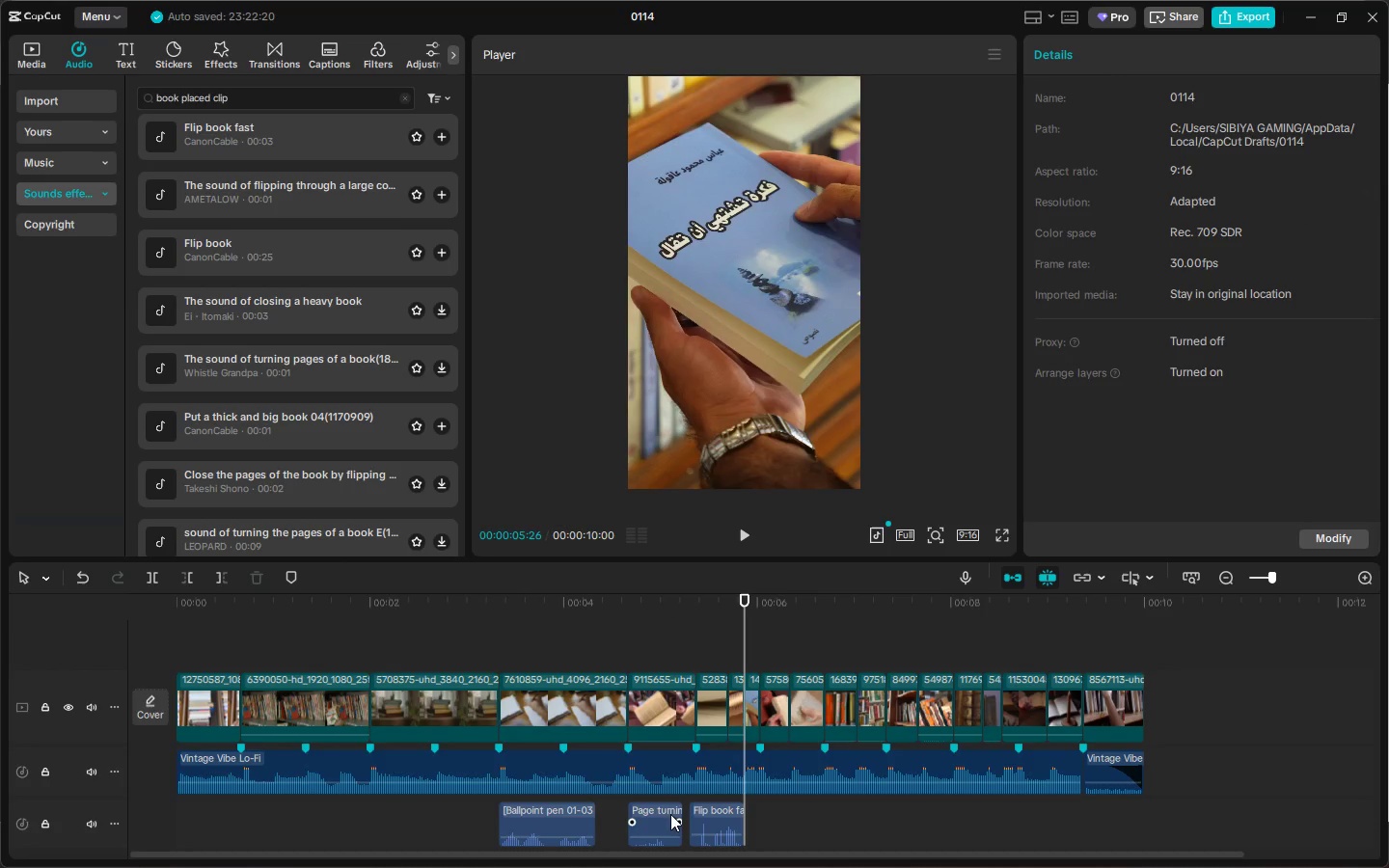 
mouse_move([706, 827])
 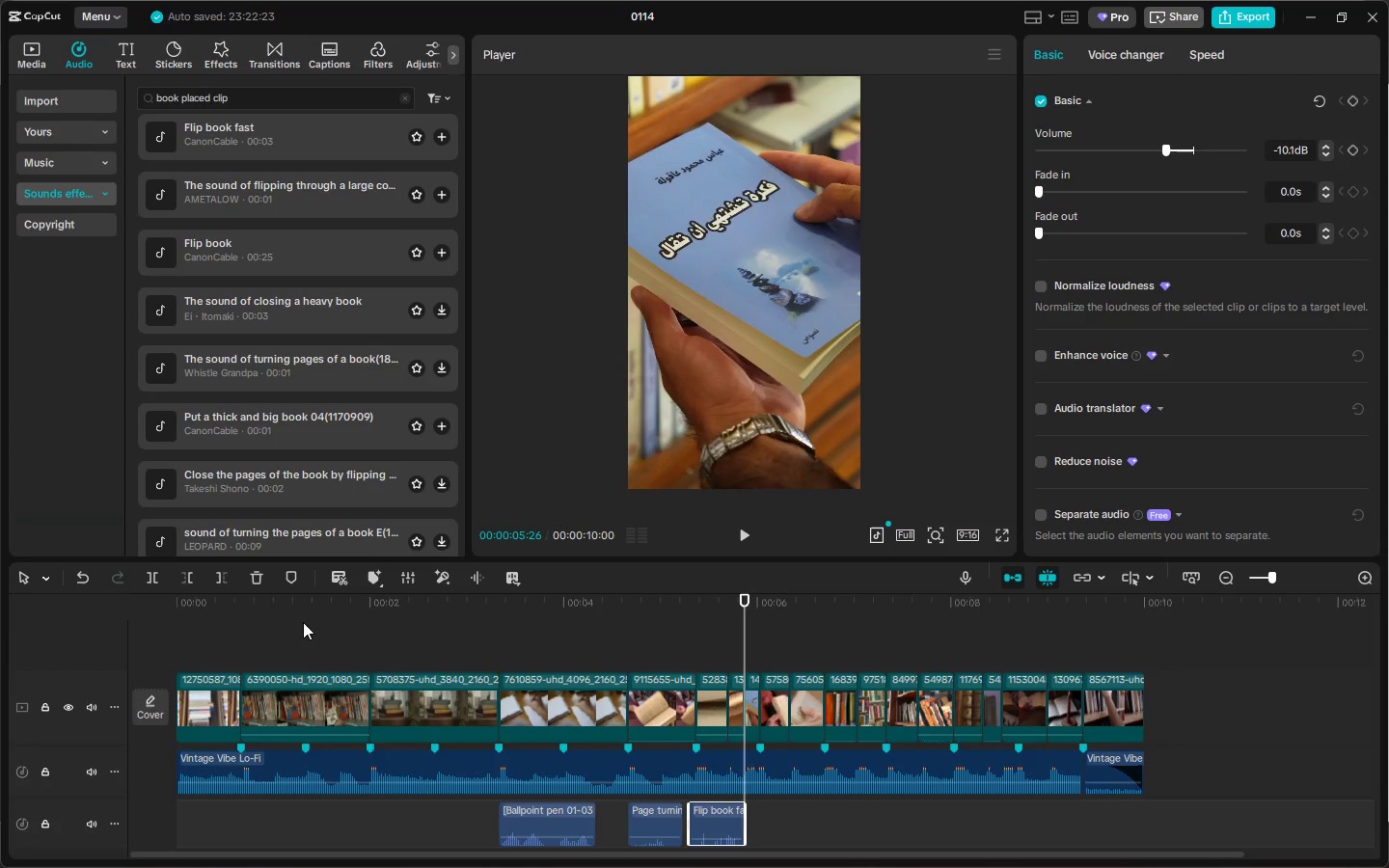 
left_click_drag(start_coordinate=[263, 604], to_coordinate=[147, 610])
 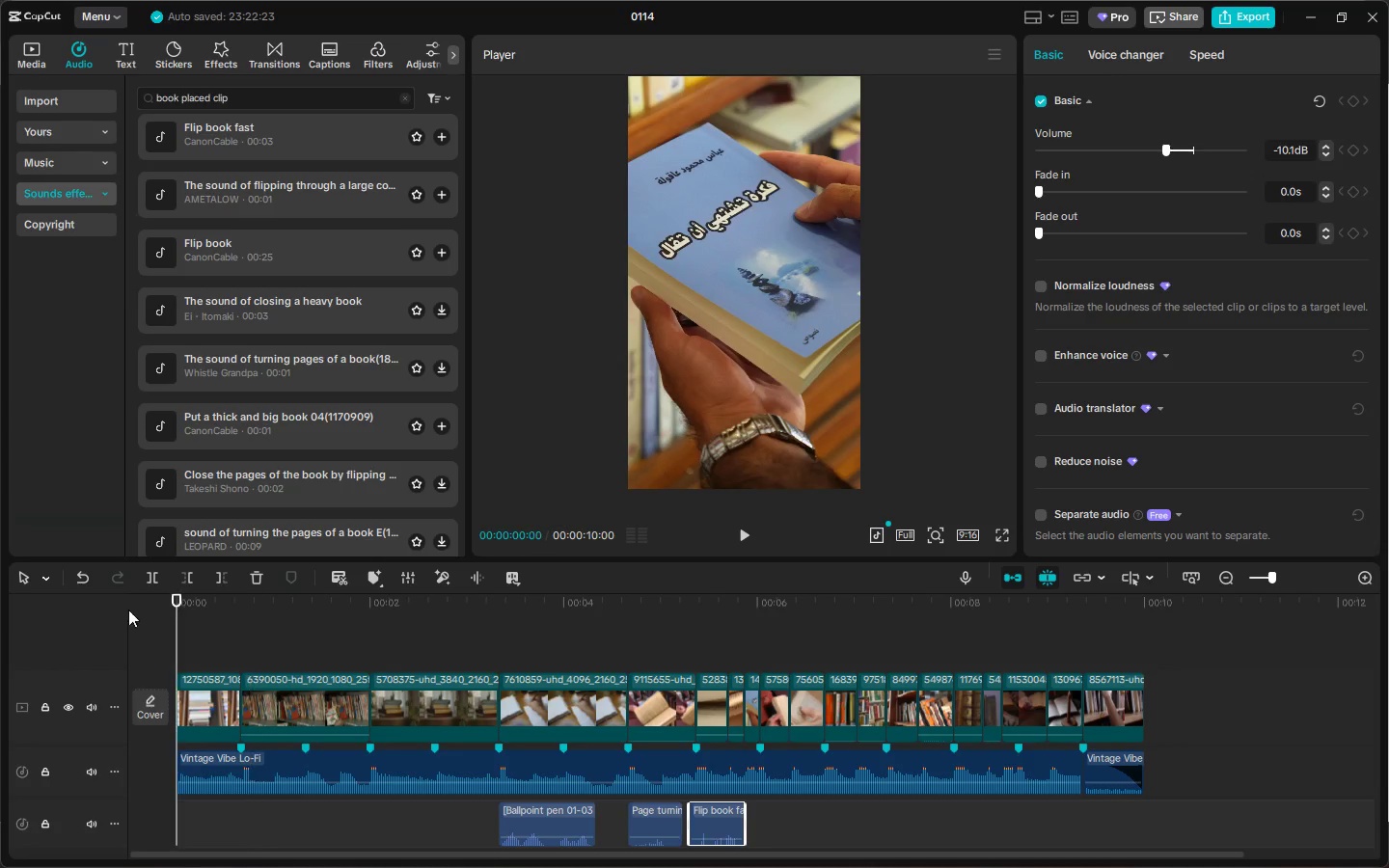 
key(Space)
 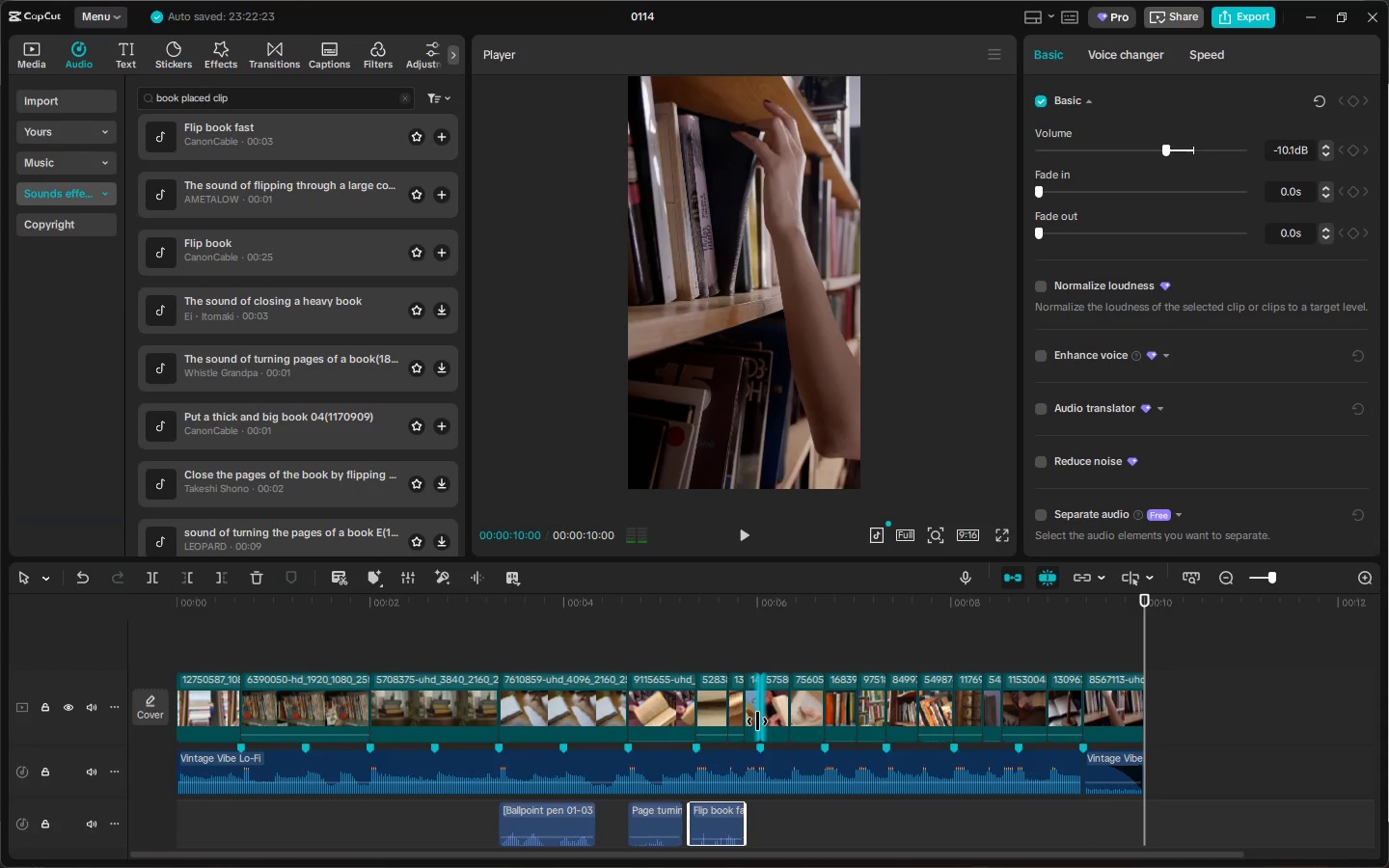 
wait(14.59)
 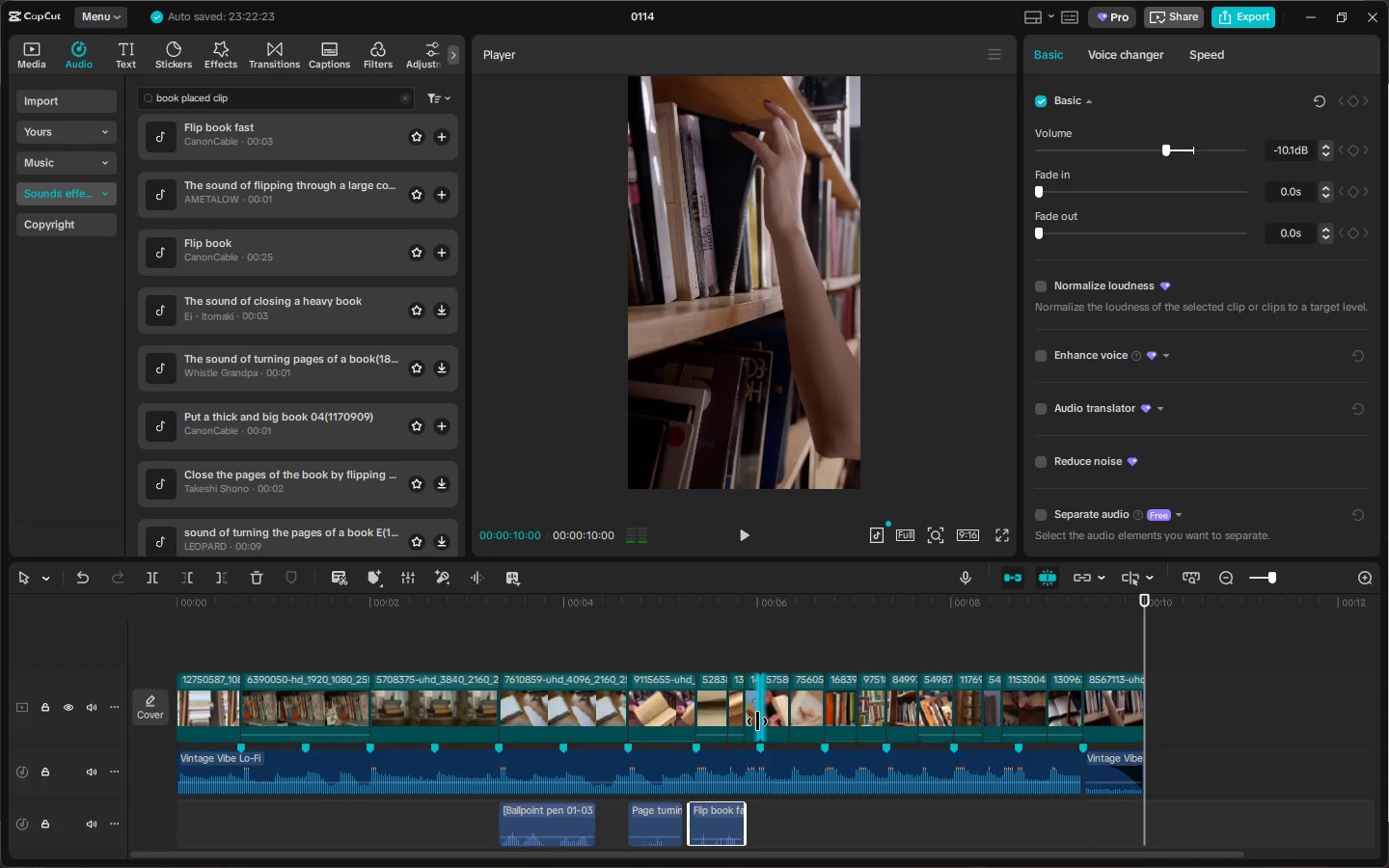 
left_click([216, 371])
 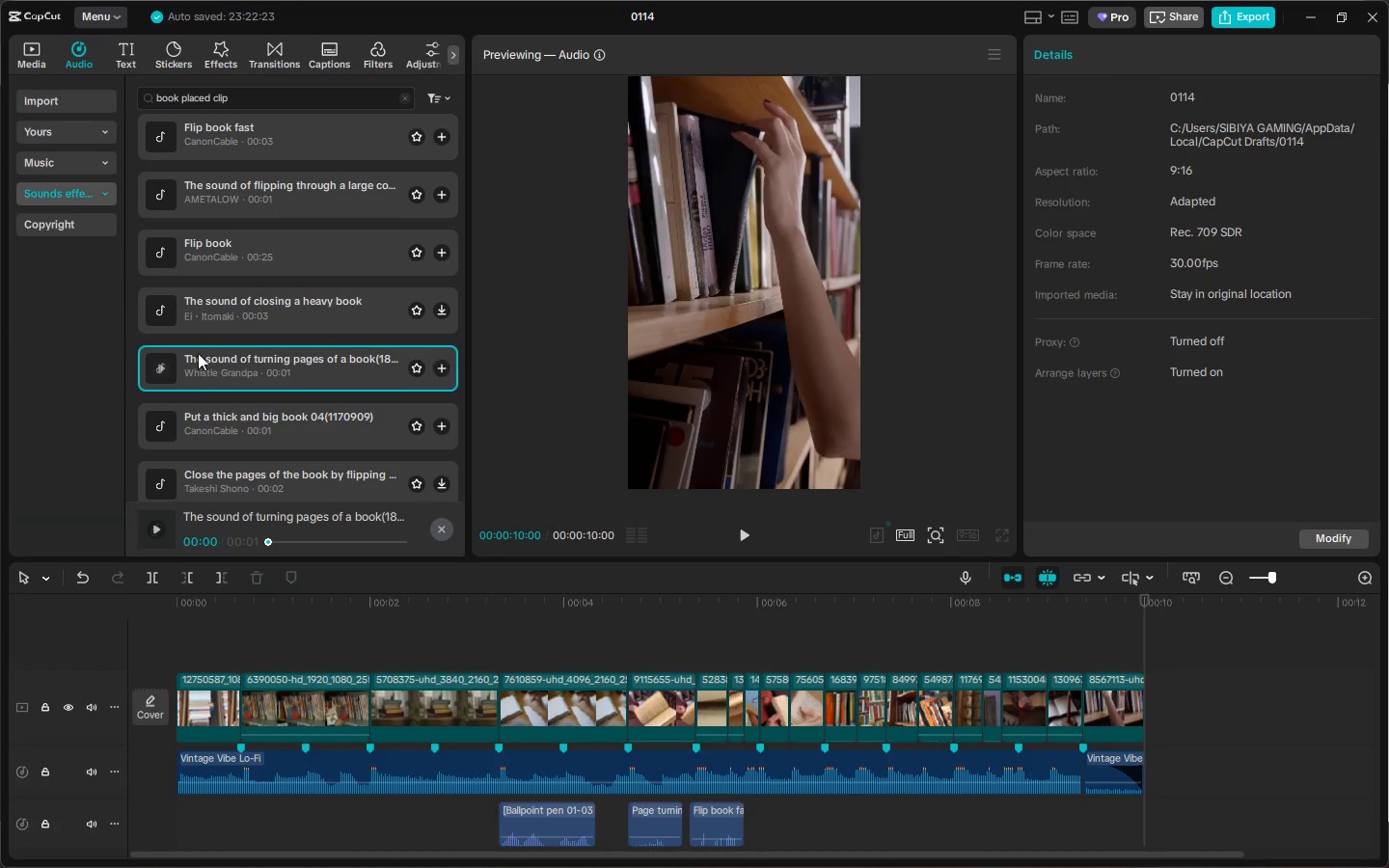 
left_click([186, 317])
 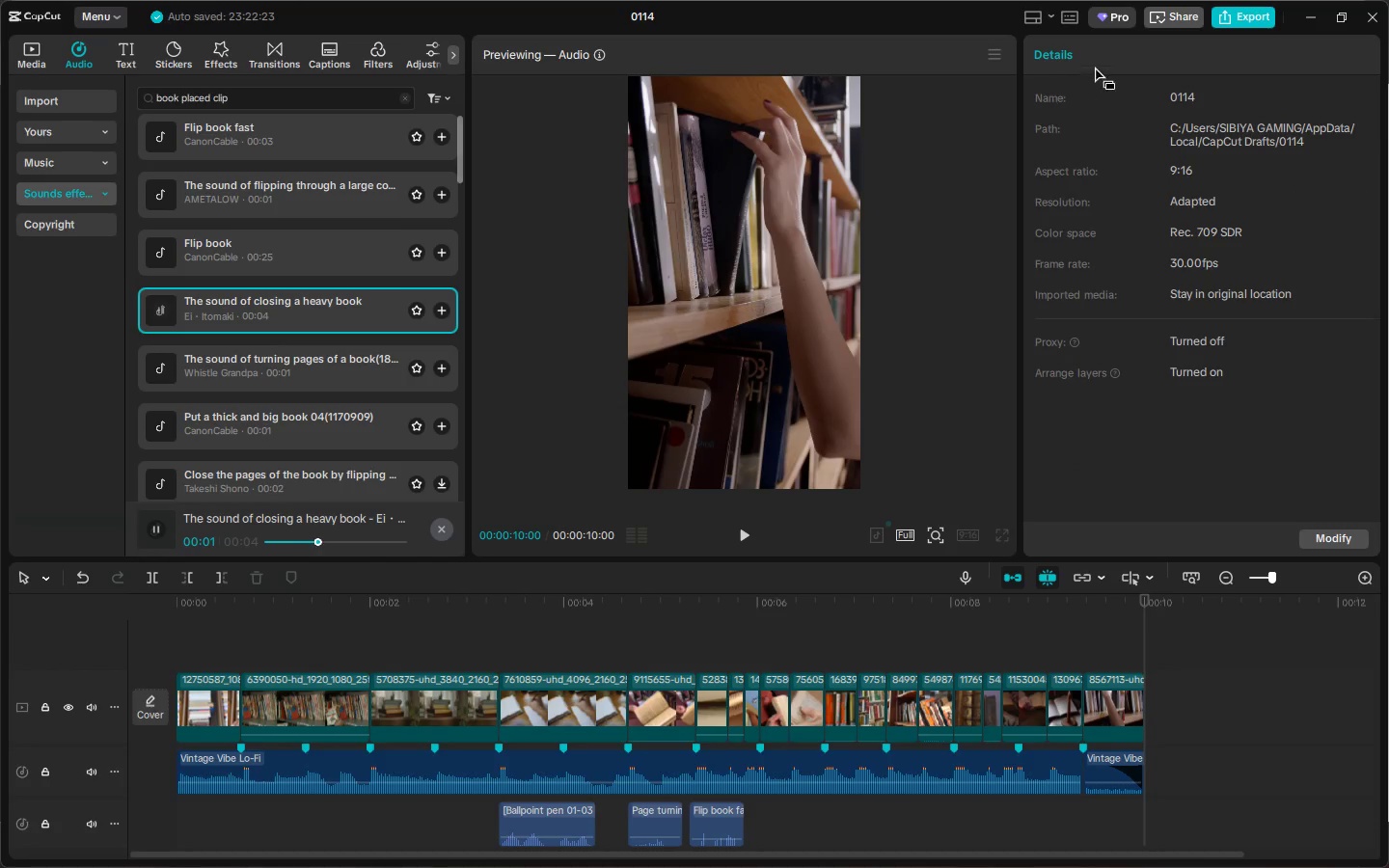 
left_click([1247, 14])
 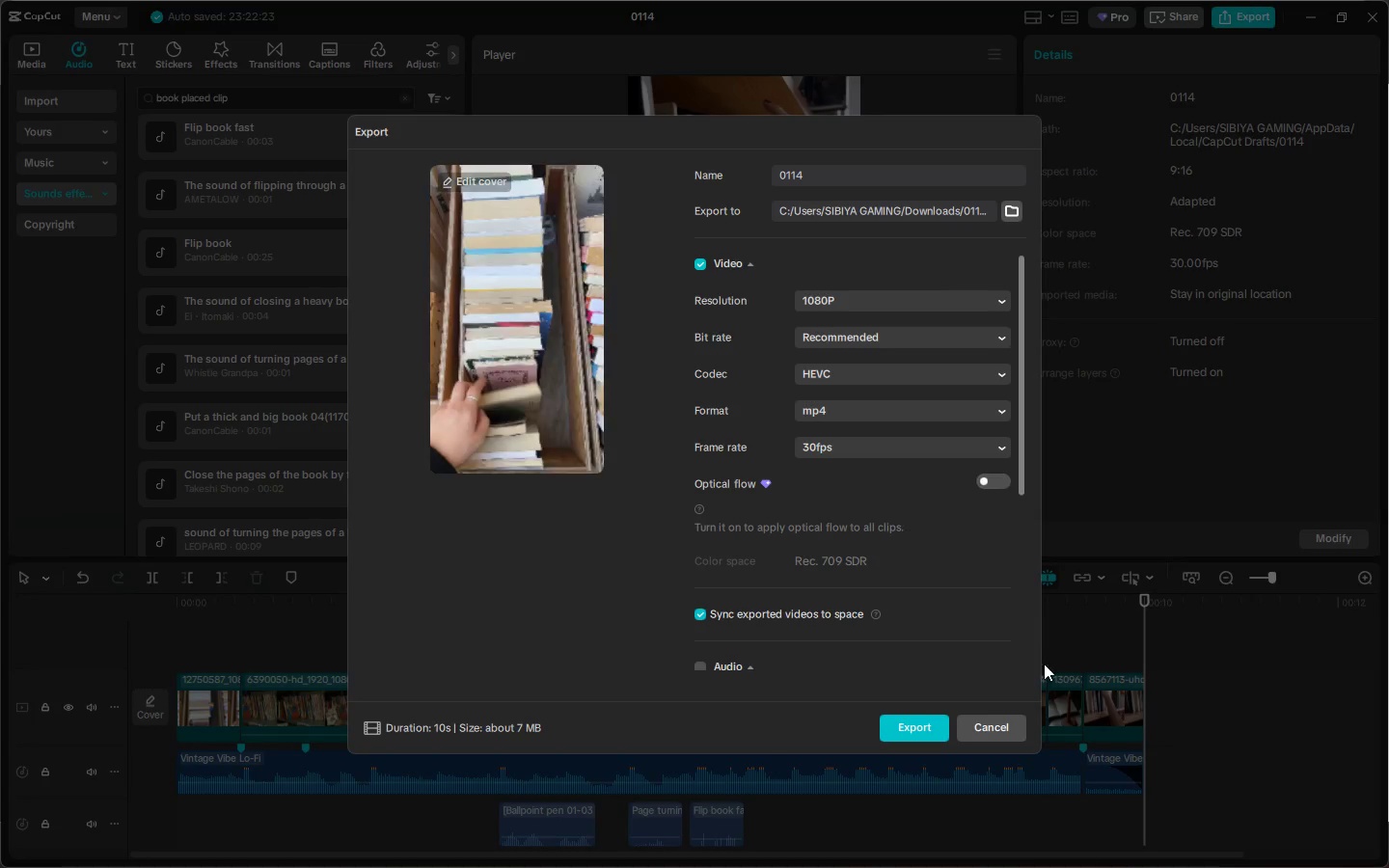 
left_click([998, 728])
 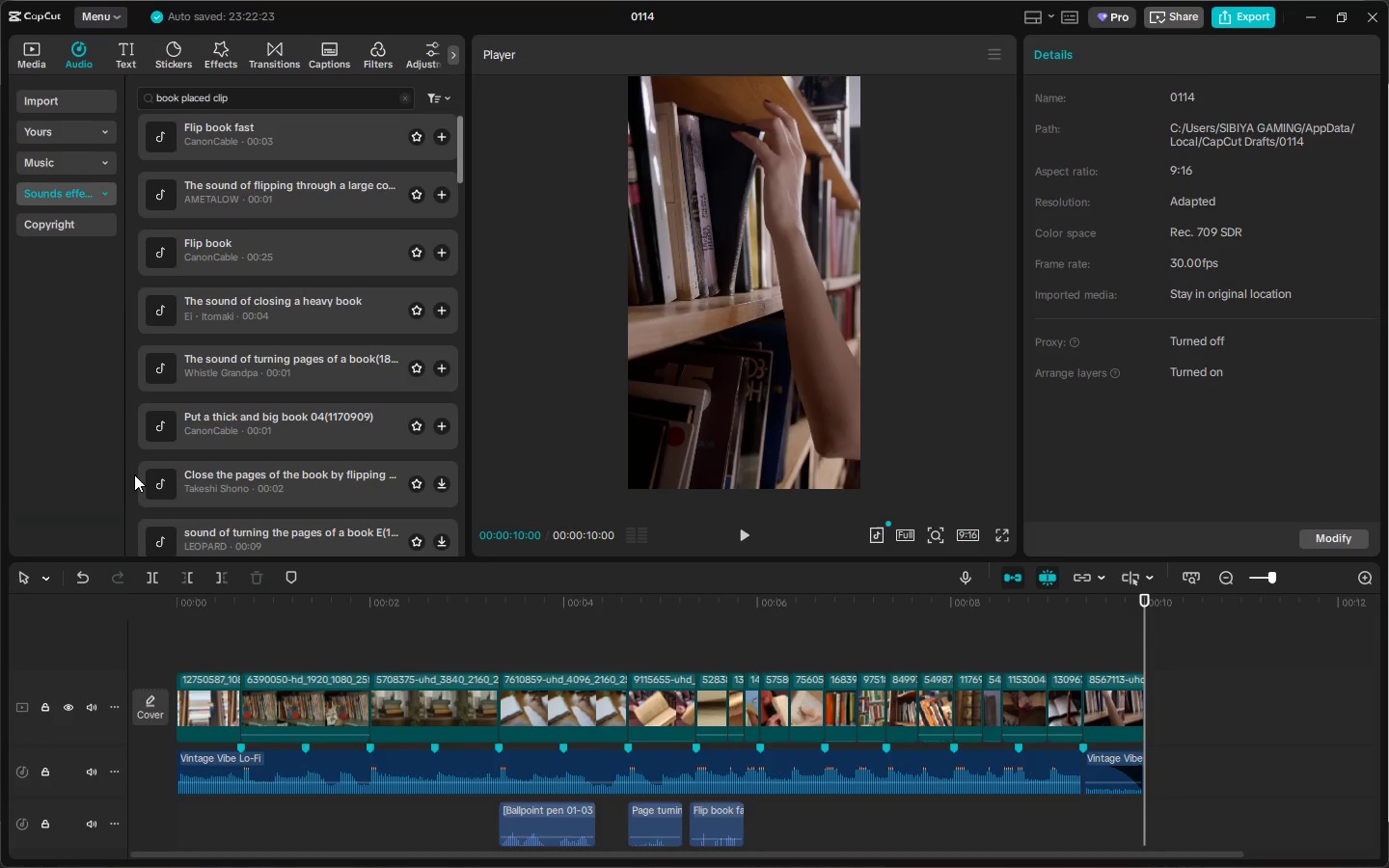 
double_click([158, 478])
 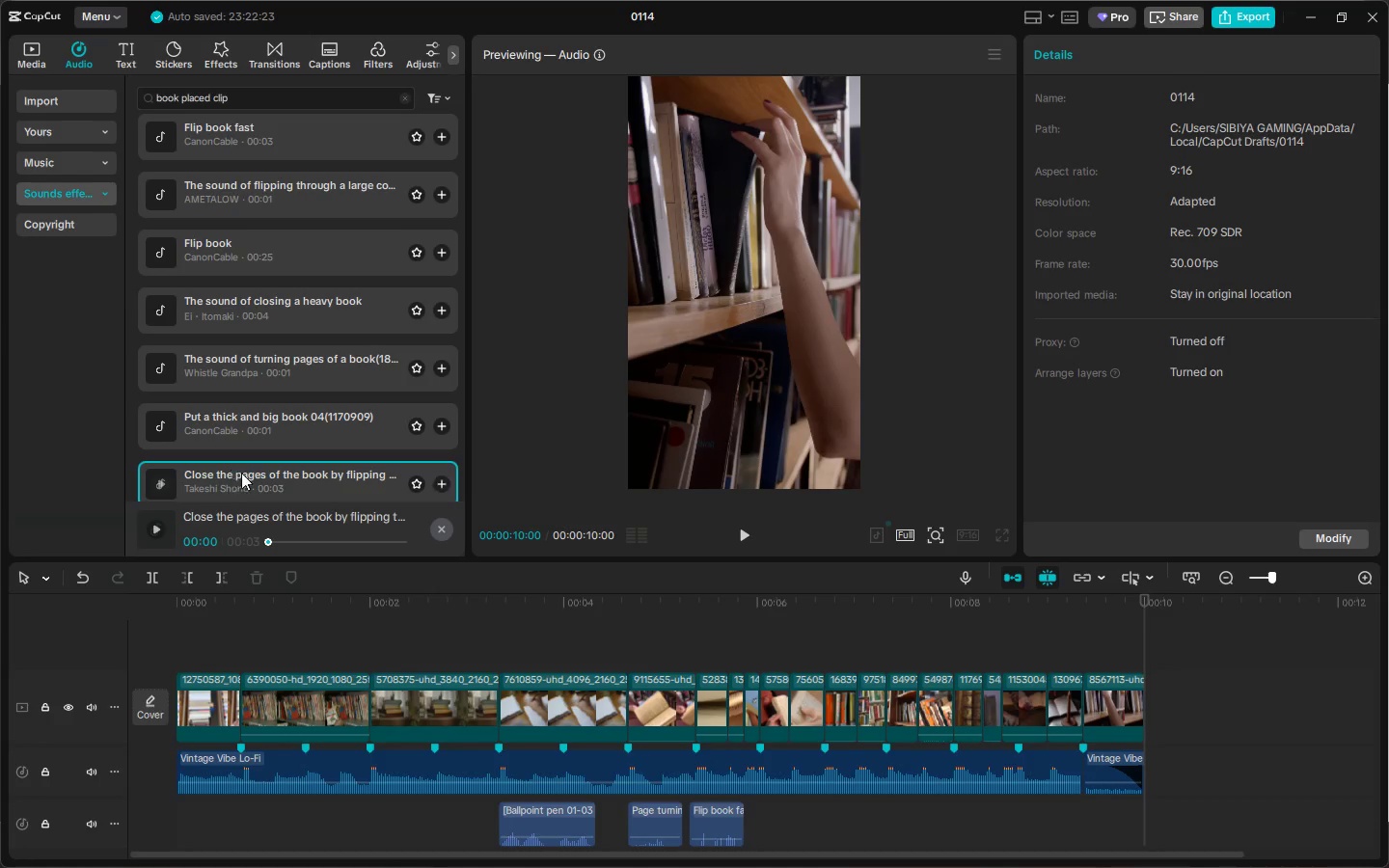 
left_click([722, 815])
 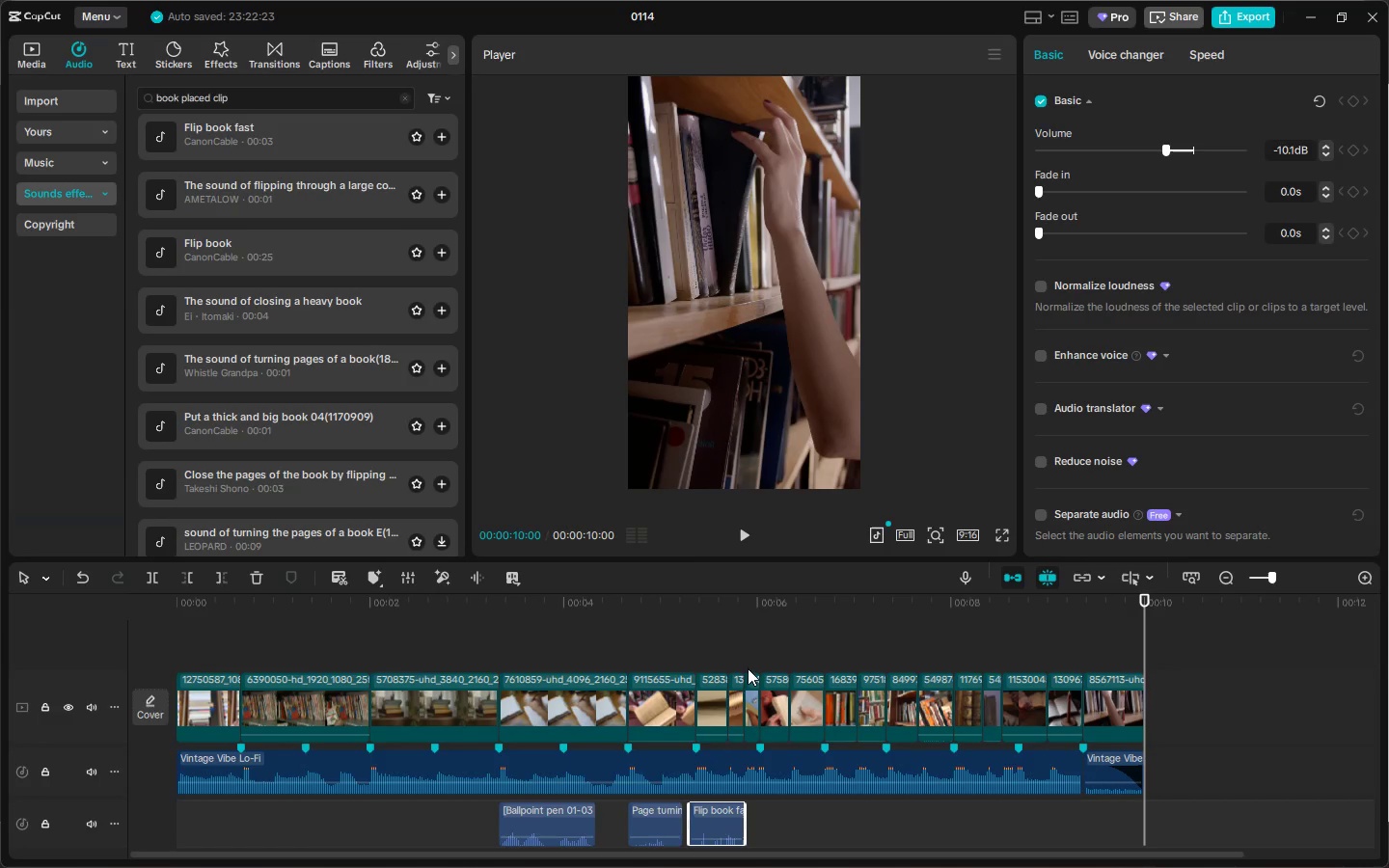 
left_click([673, 604])
 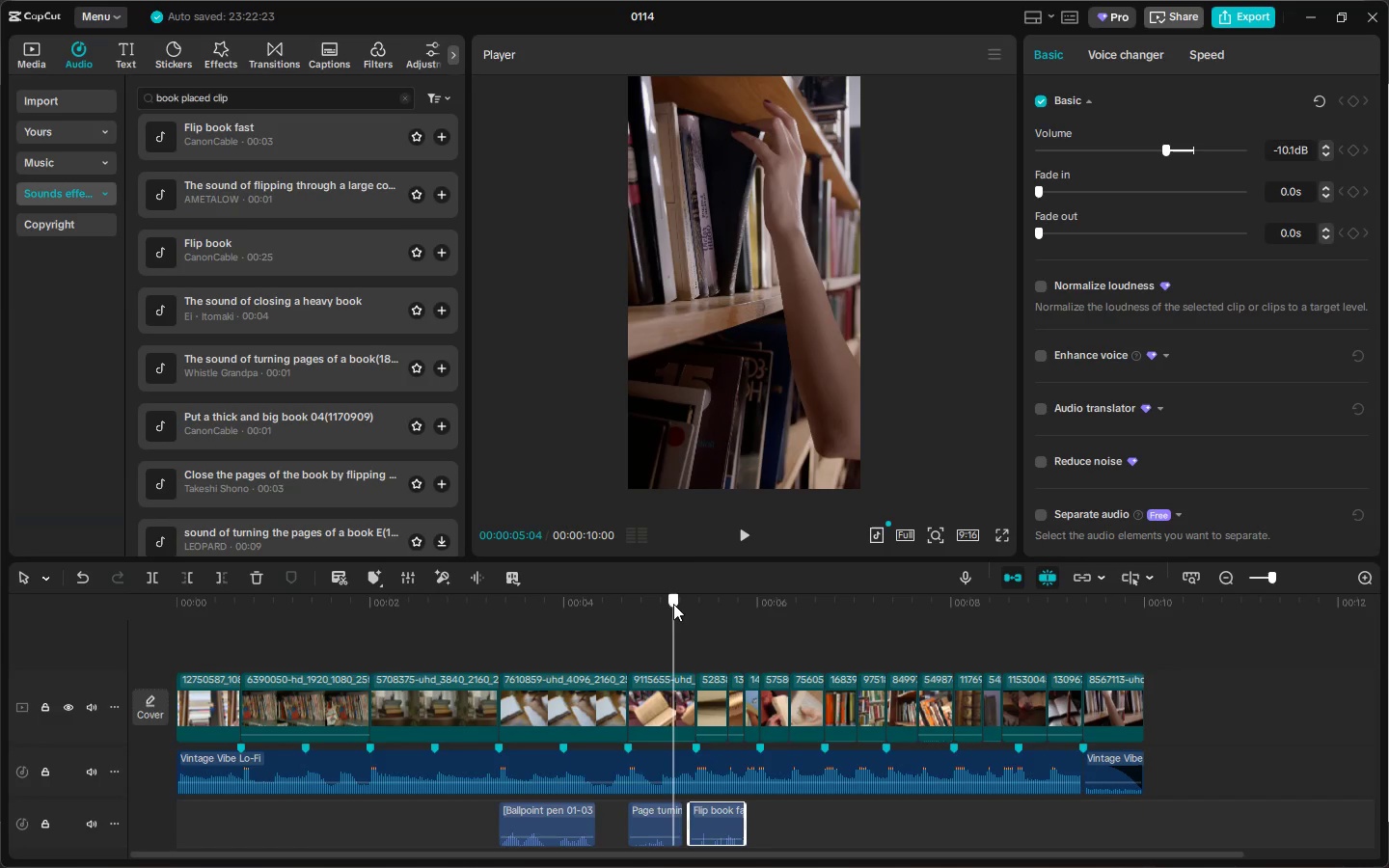 
key(Space)
 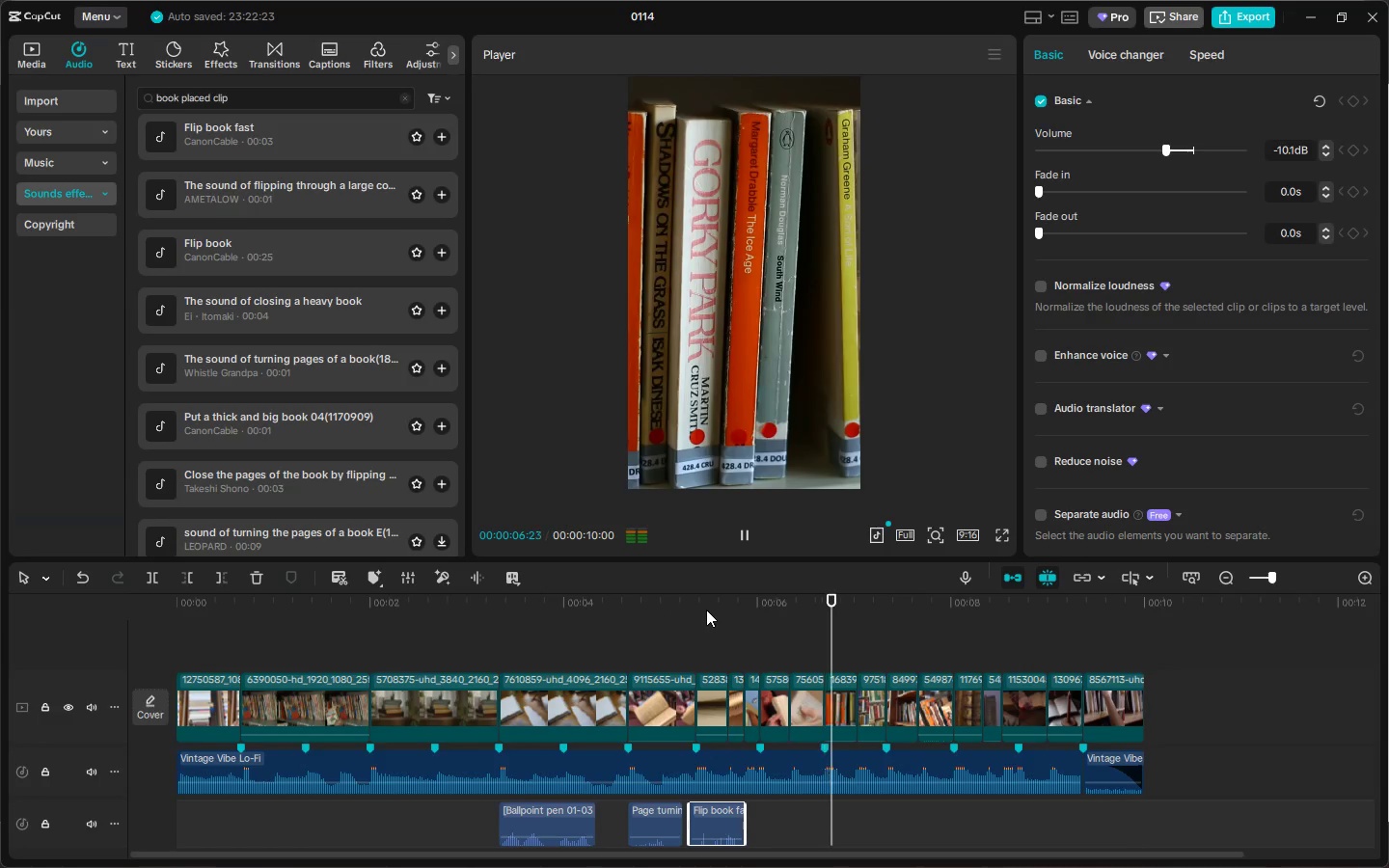 
mouse_move([755, 636])
 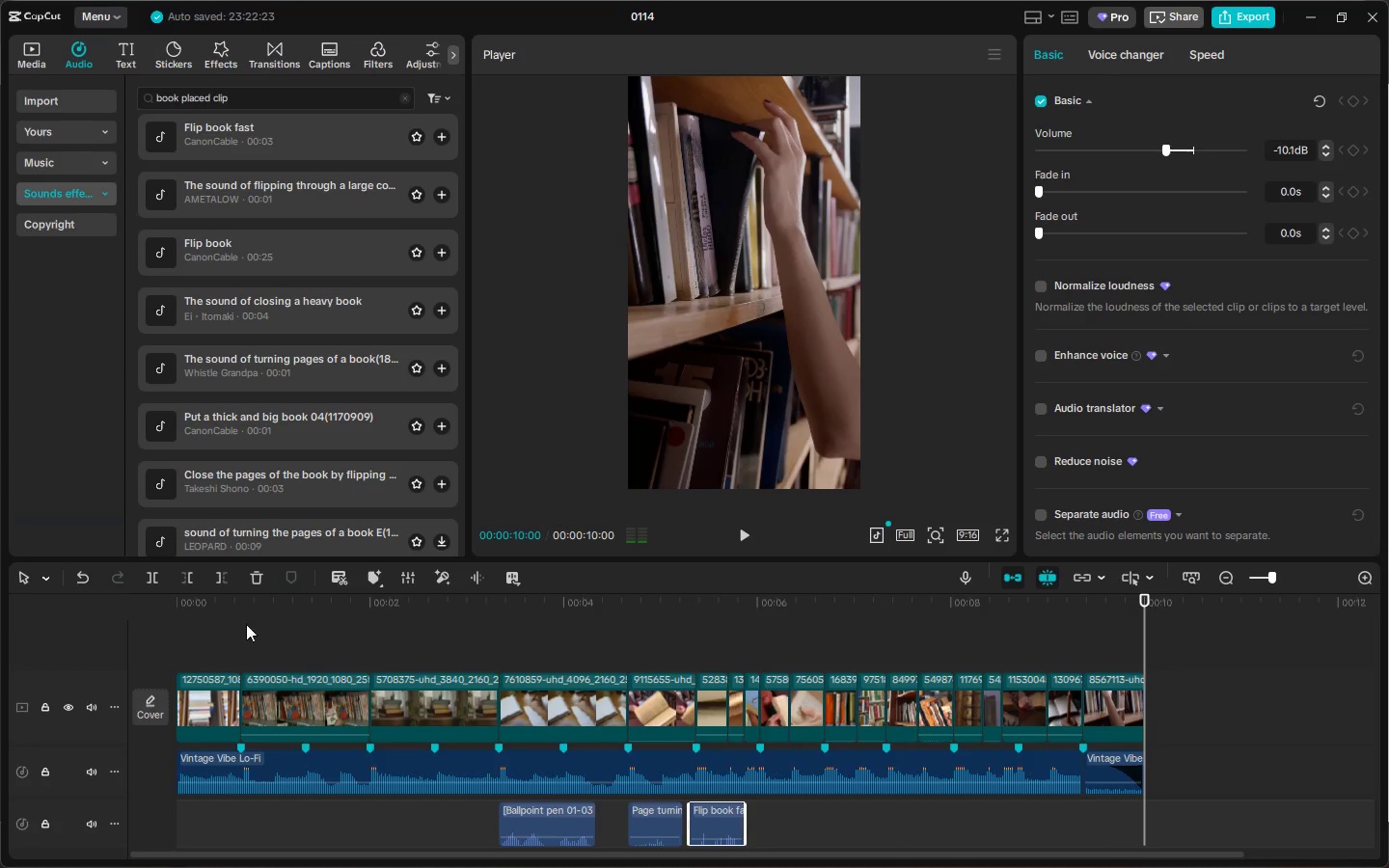 
left_click_drag(start_coordinate=[216, 607], to_coordinate=[155, 606])
 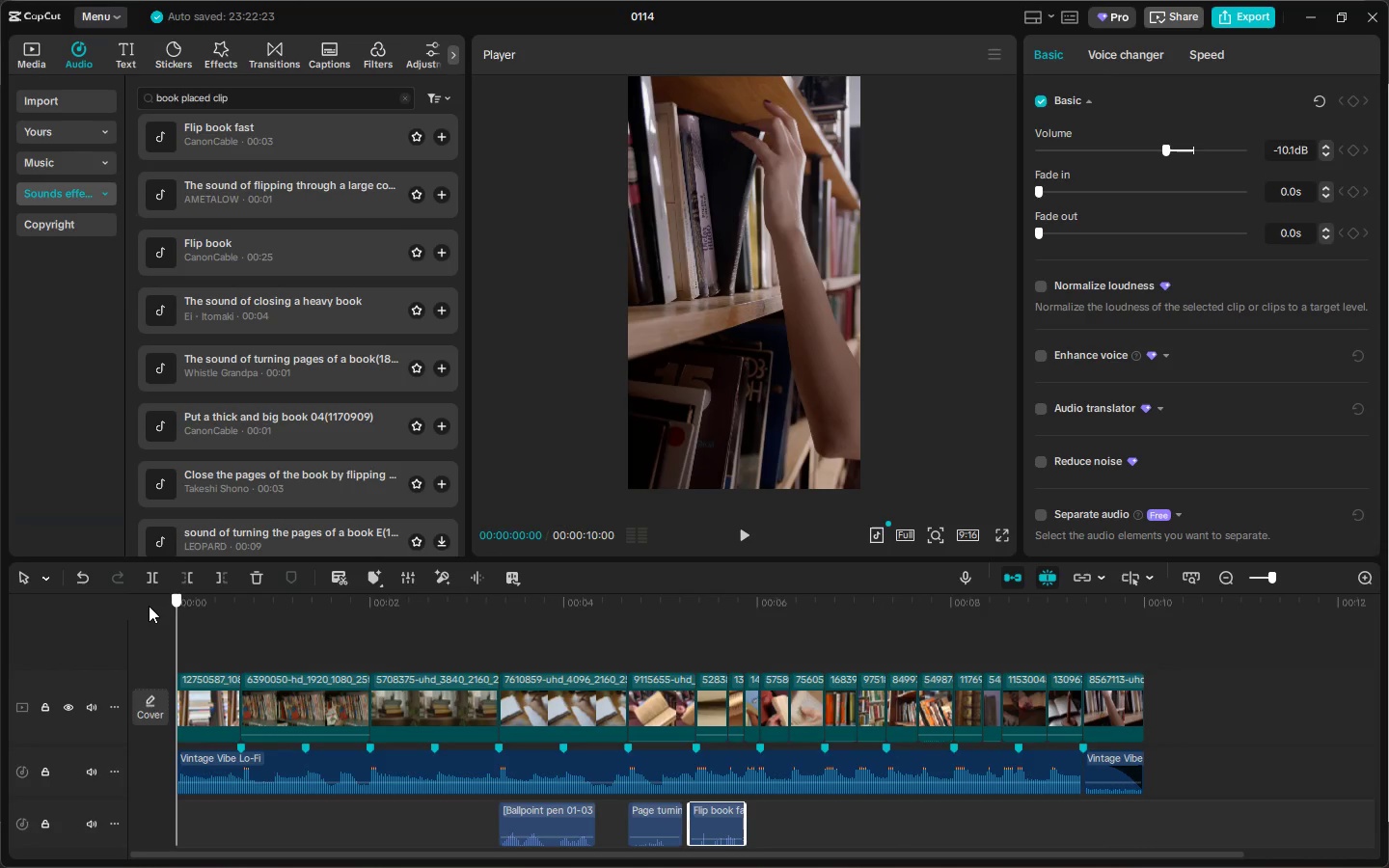 
key(Space)
 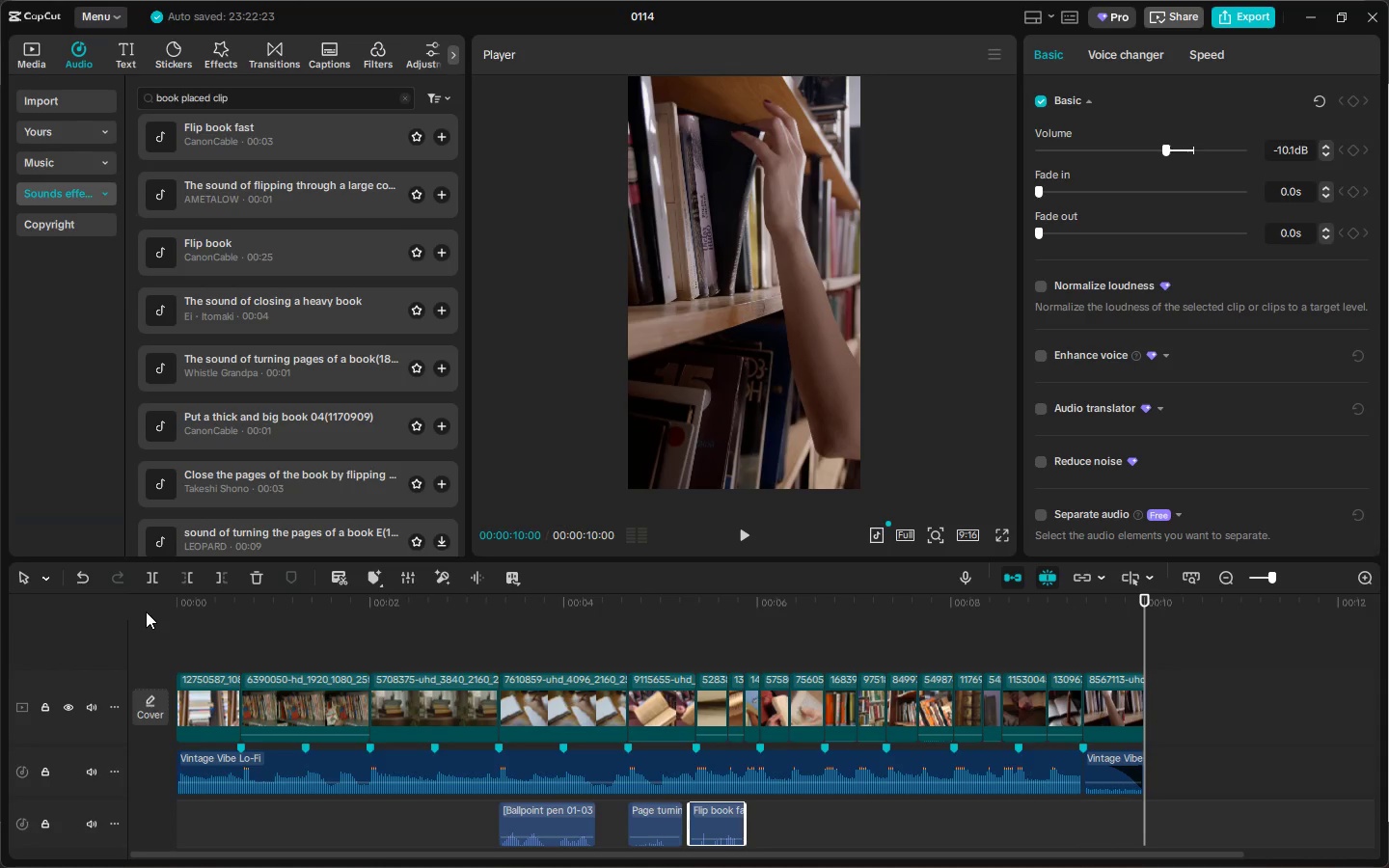 
wait(15.81)
 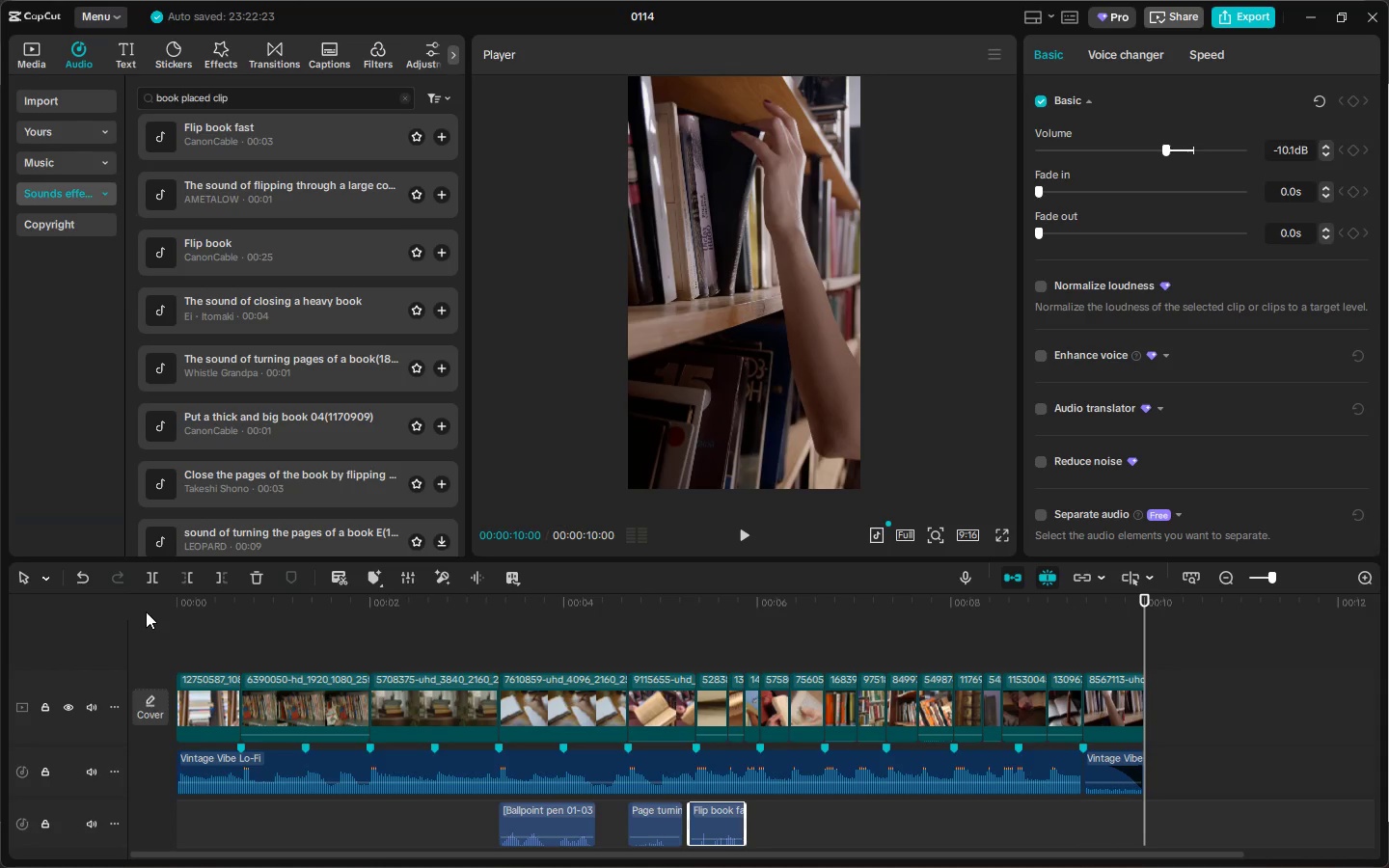 
scroll: coordinate [282, 428], scroll_direction: up, amount: 3.0
 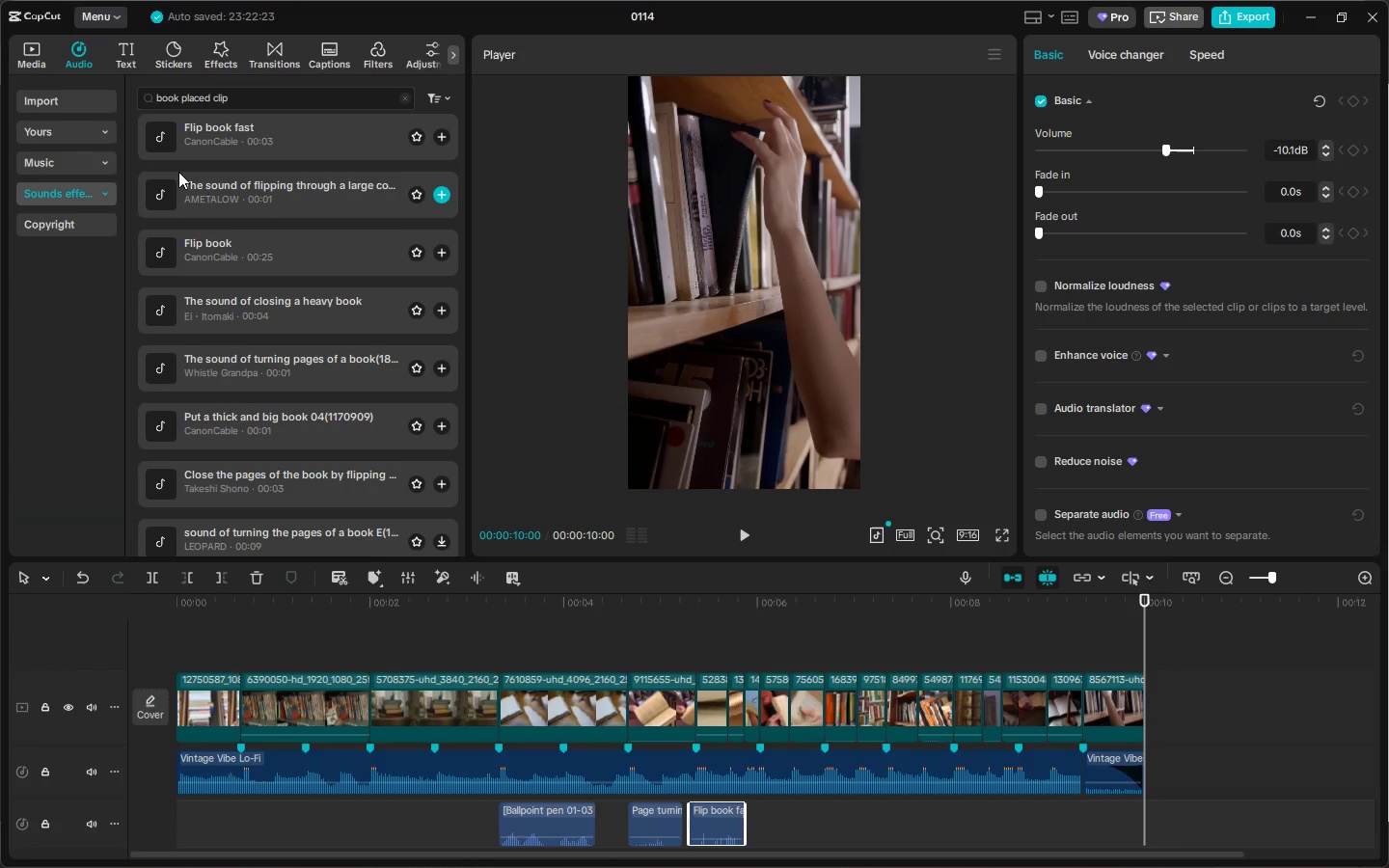 
scroll: coordinate [208, 382], scroll_direction: down, amount: 3.0
 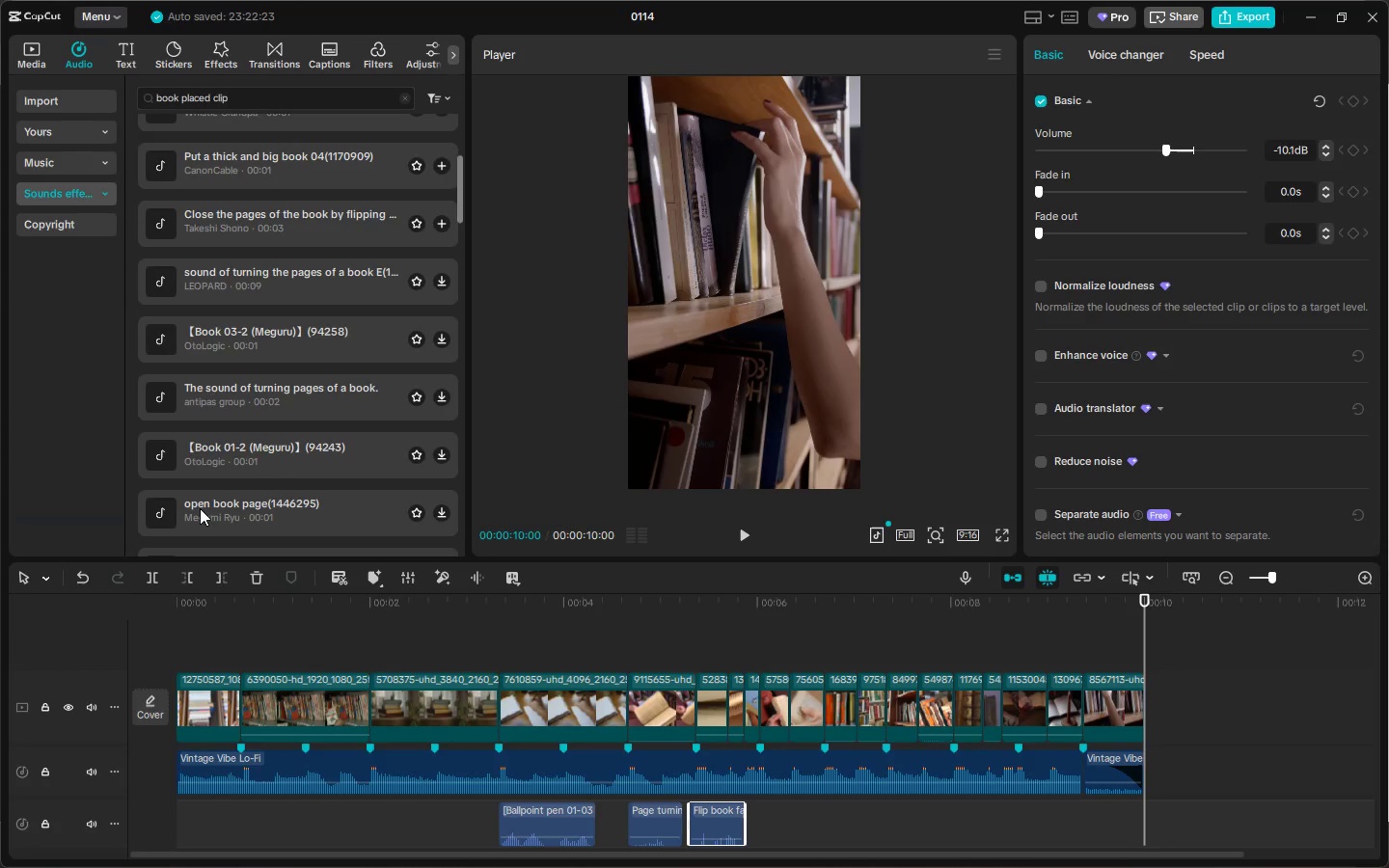 
left_click([198, 508])
 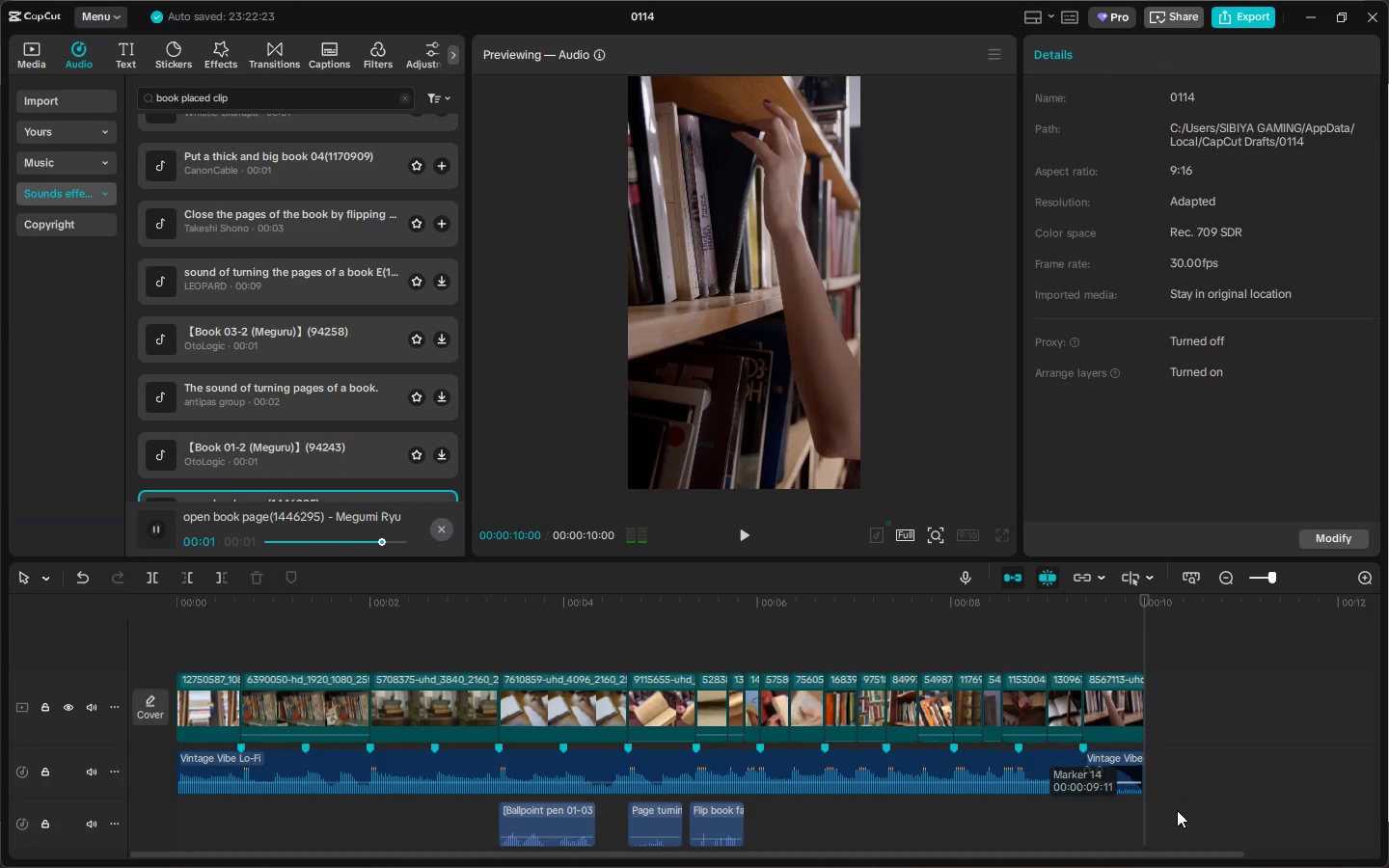 
key(Meta+MetaLeft)
 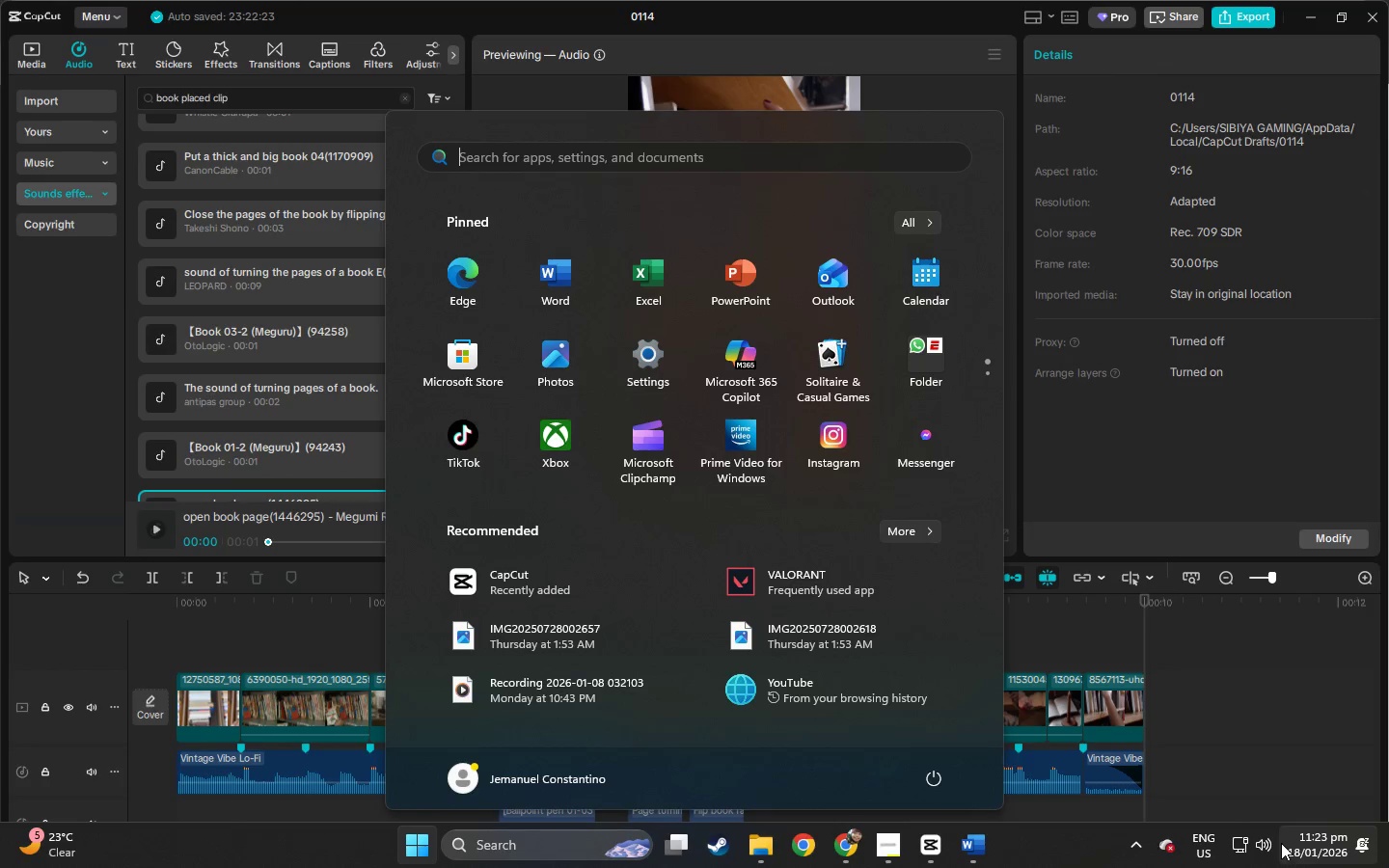 
left_click([1273, 845])
 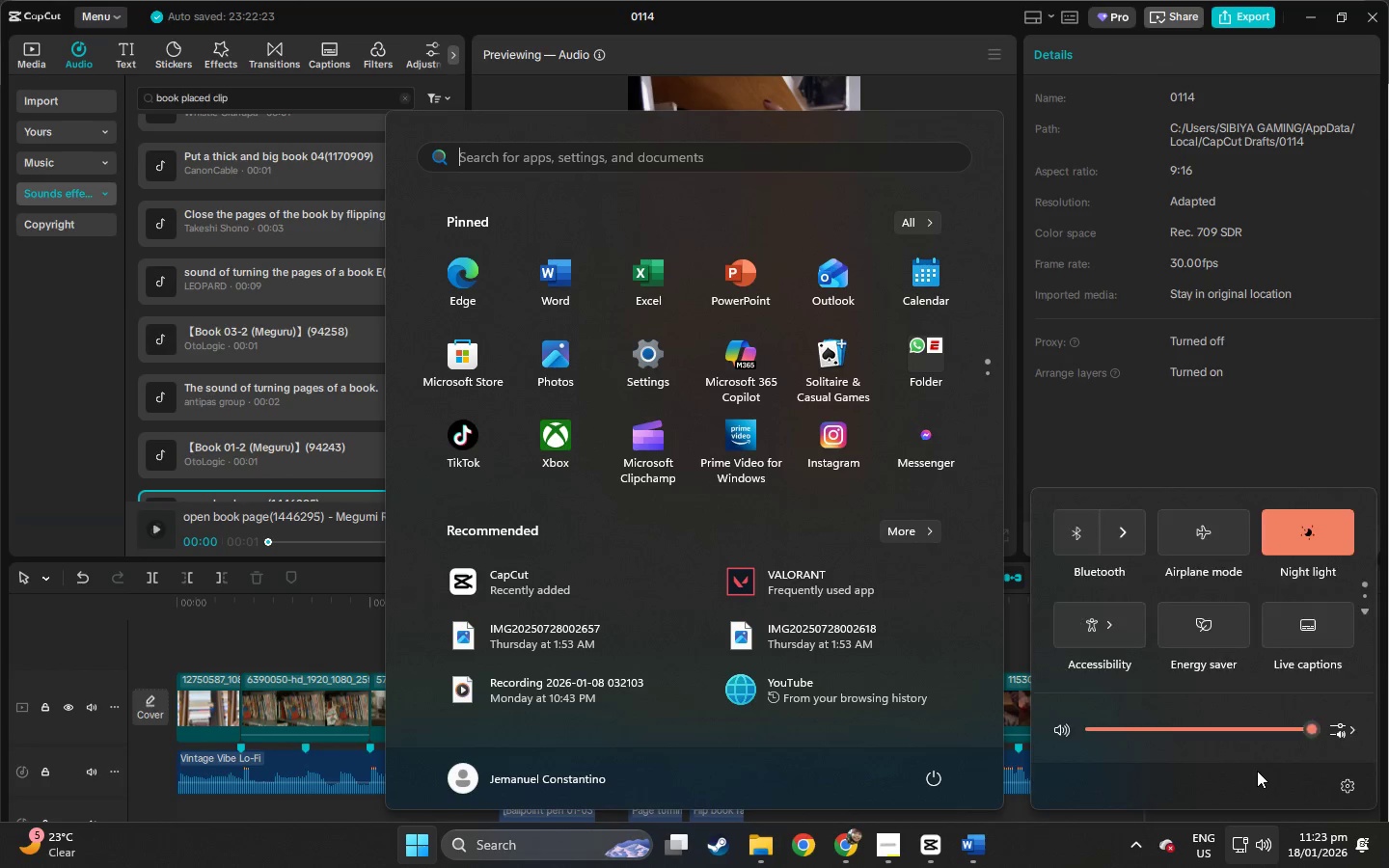 
left_click([1242, 730])
 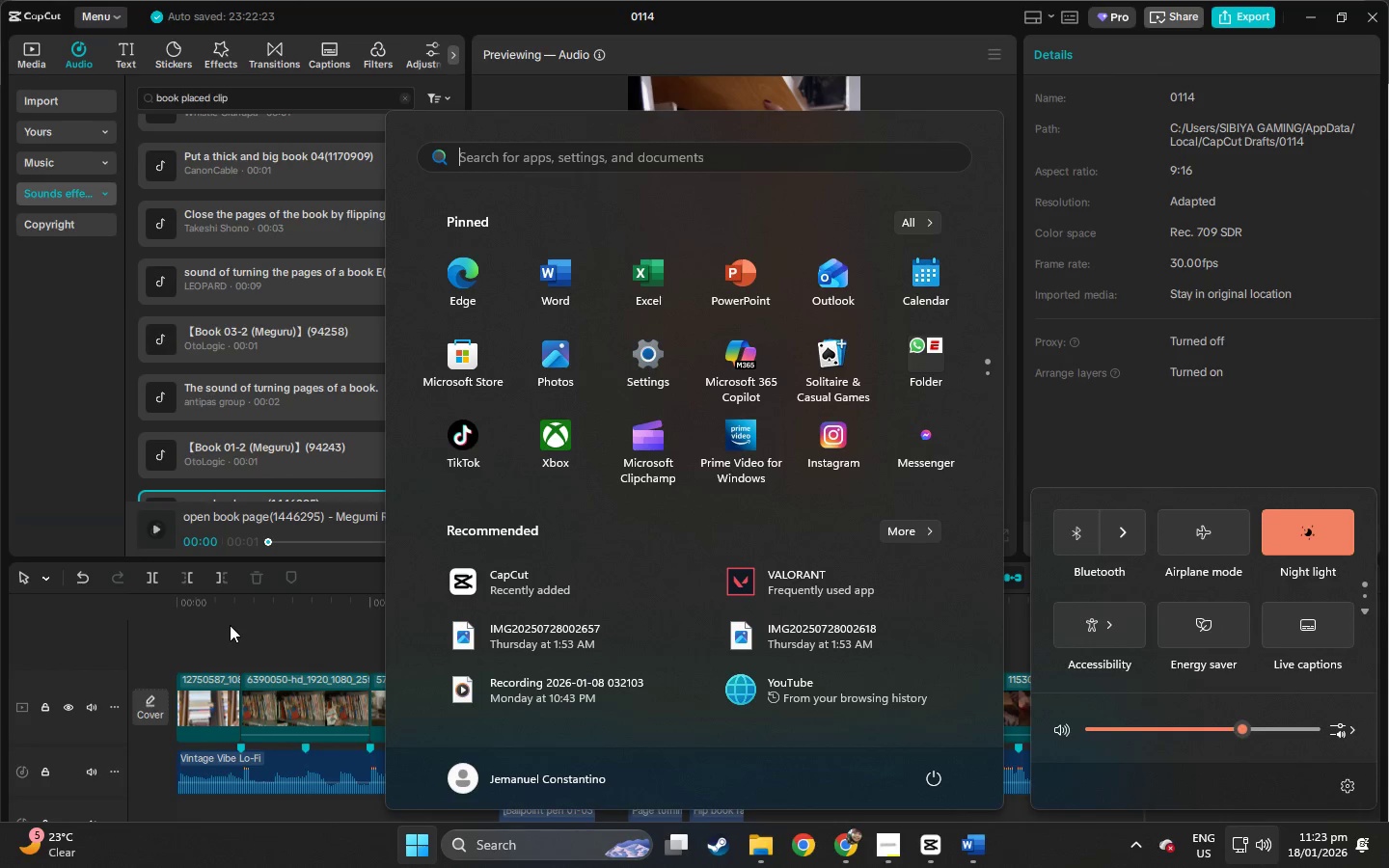 
left_click([232, 635])
 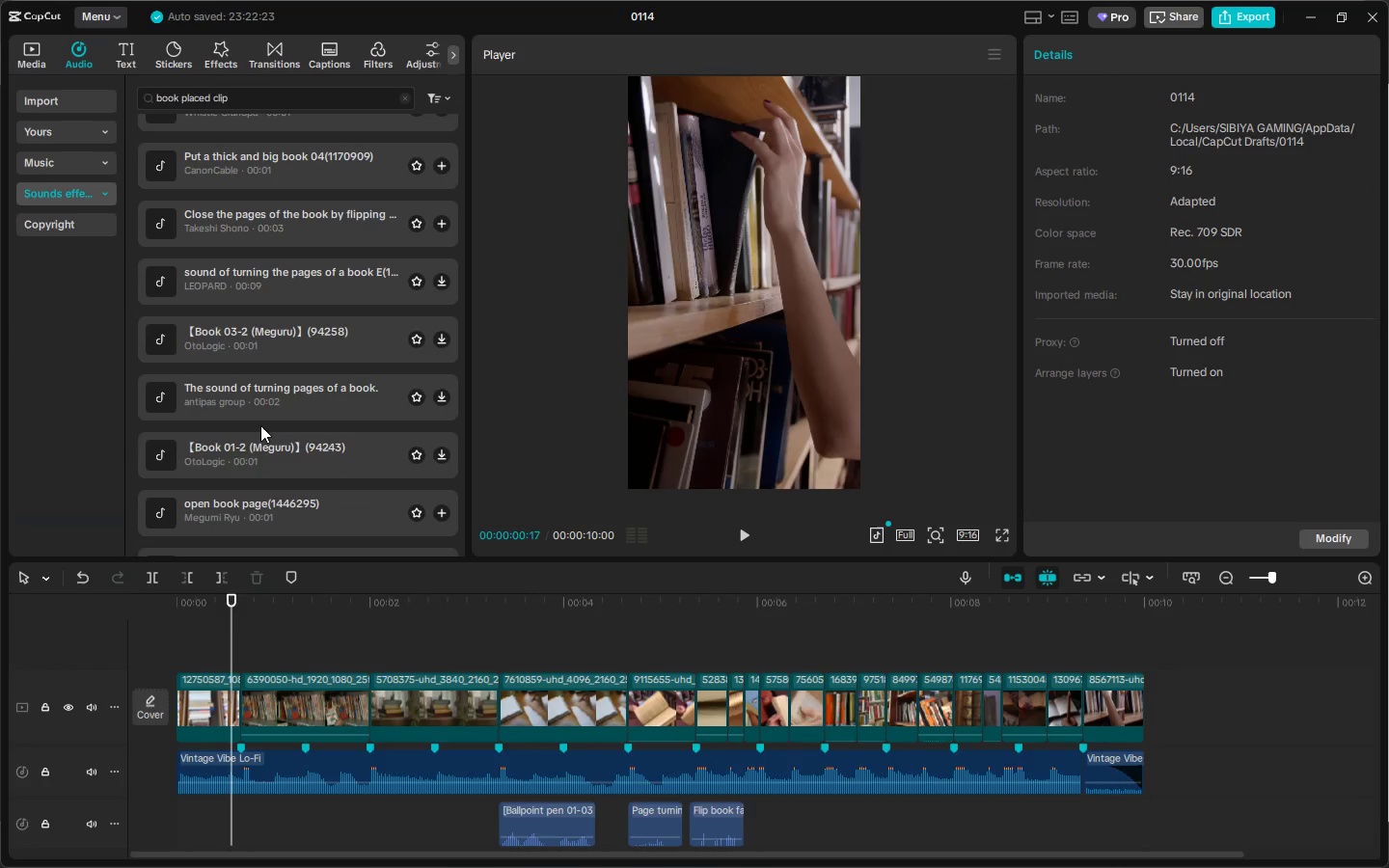 
scroll: coordinate [263, 424], scroll_direction: down, amount: 3.0
 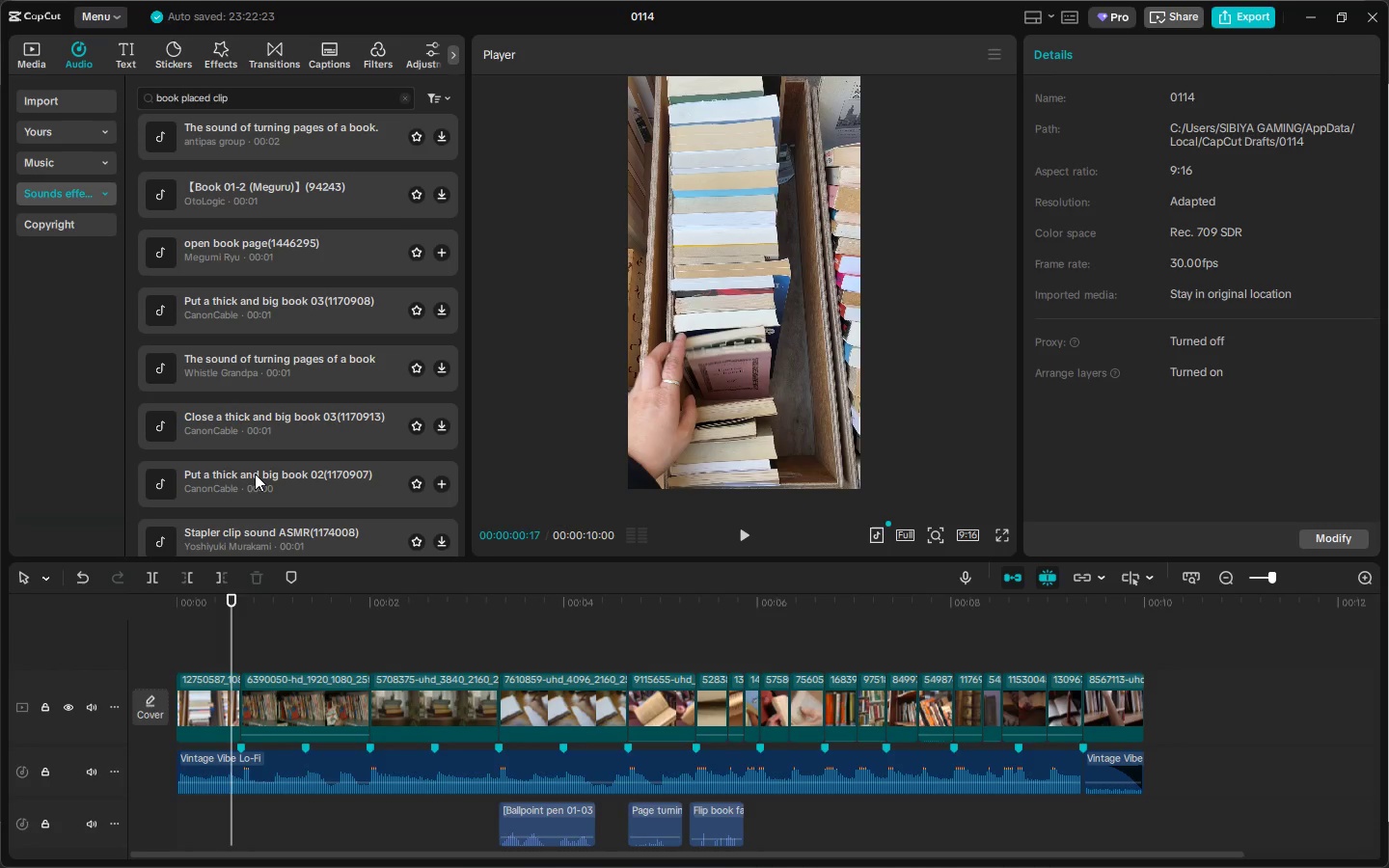 
left_click([255, 474])
 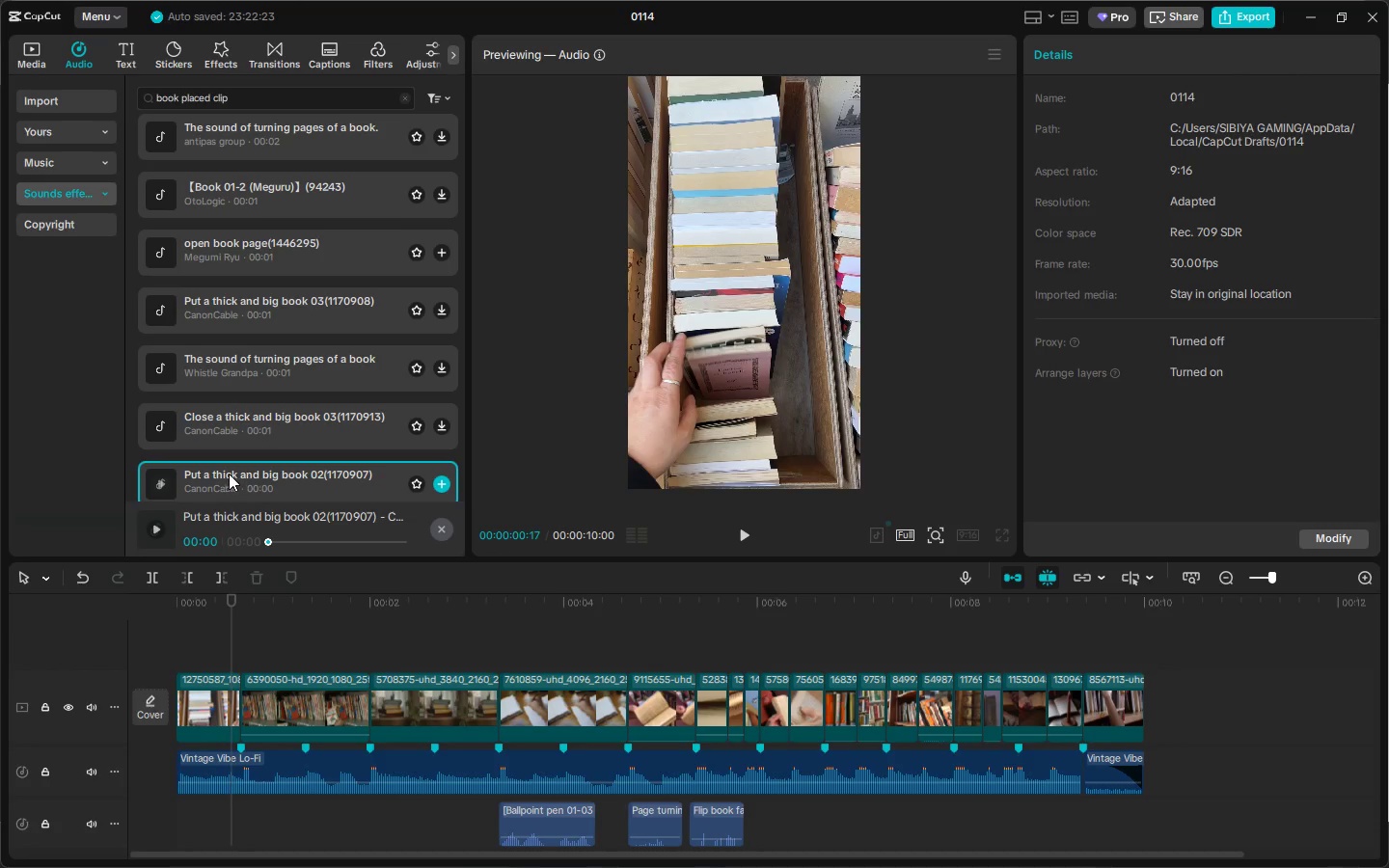 
left_click([228, 474])
 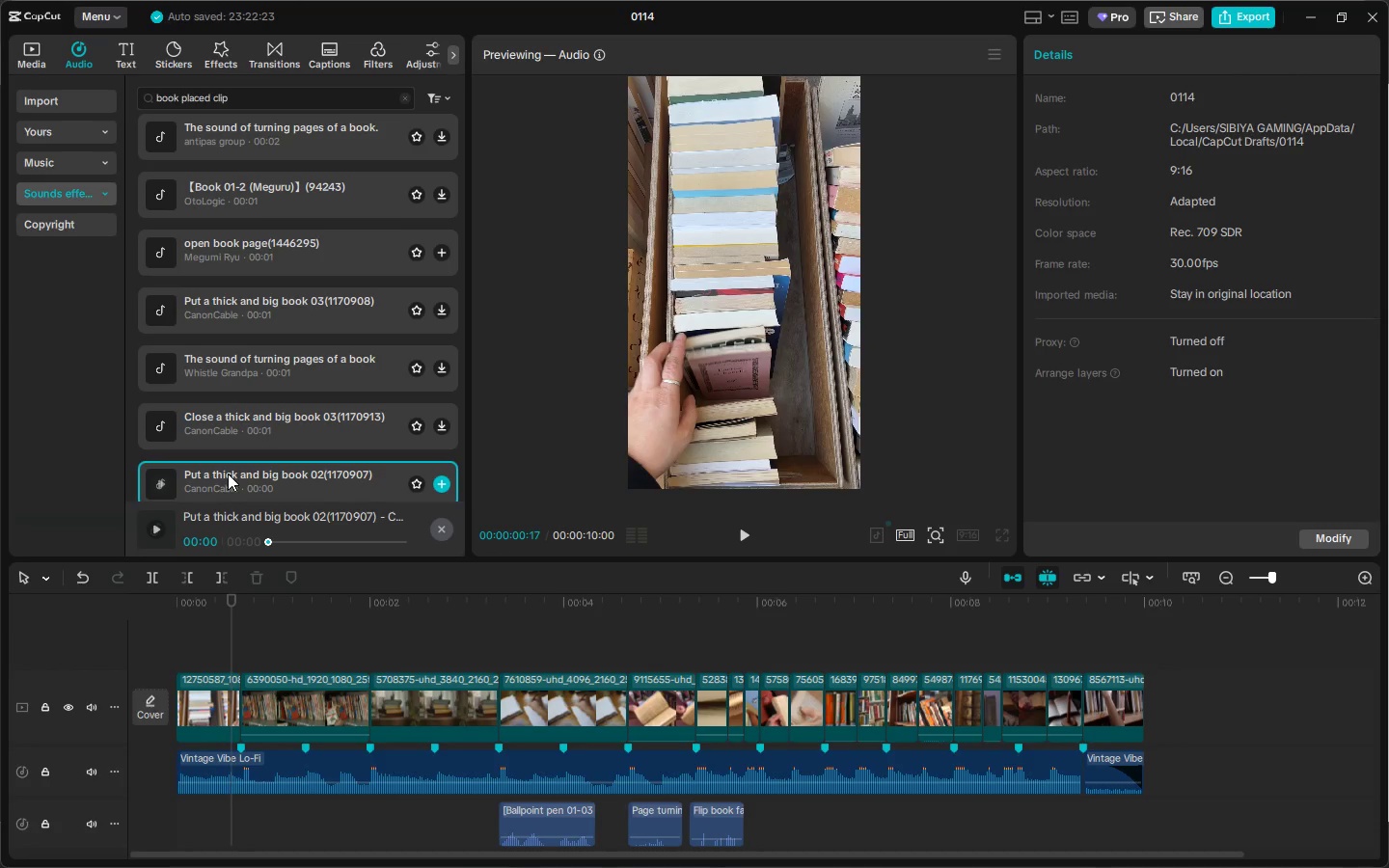 
left_click([228, 474])
 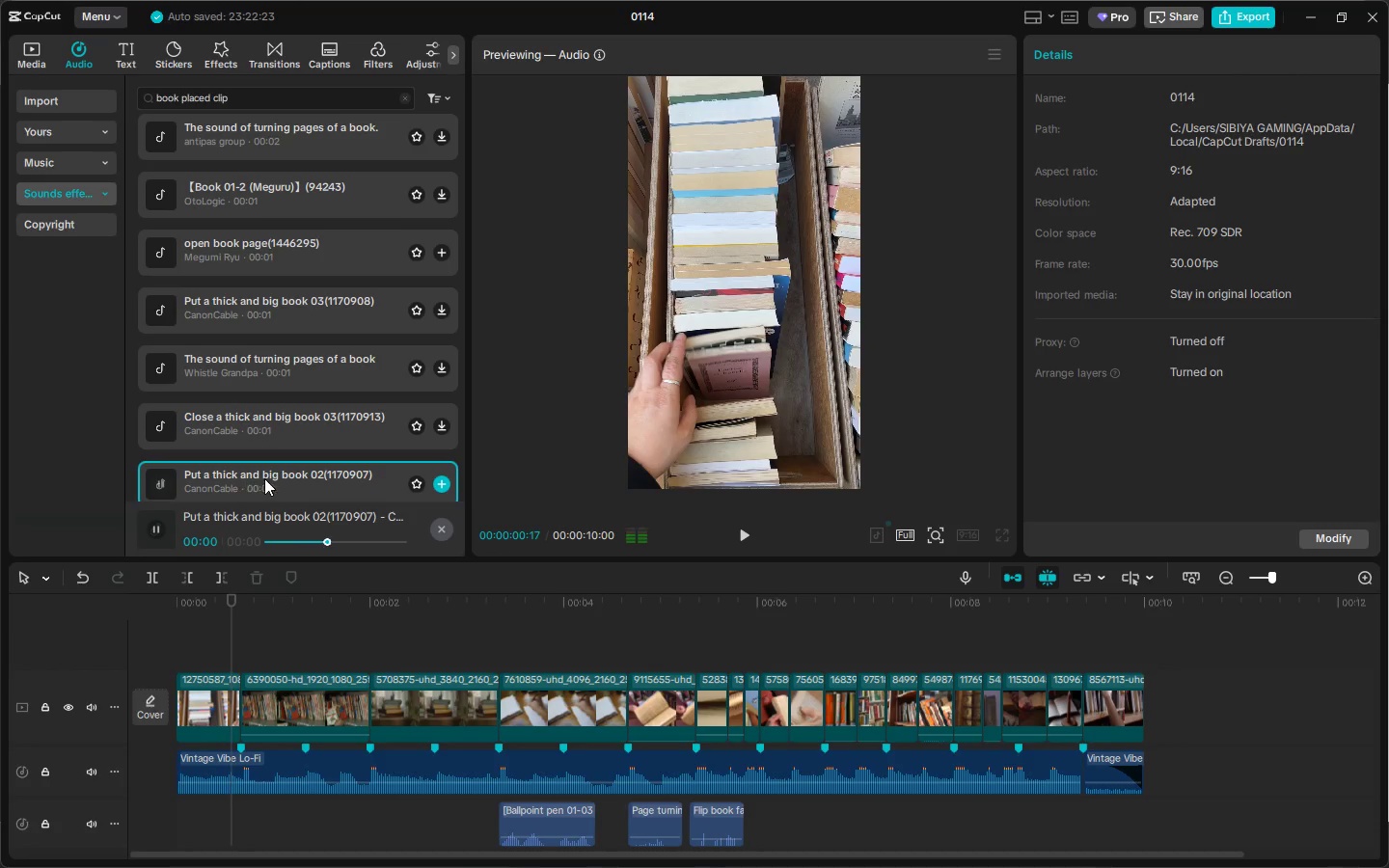 
left_click([255, 464])
 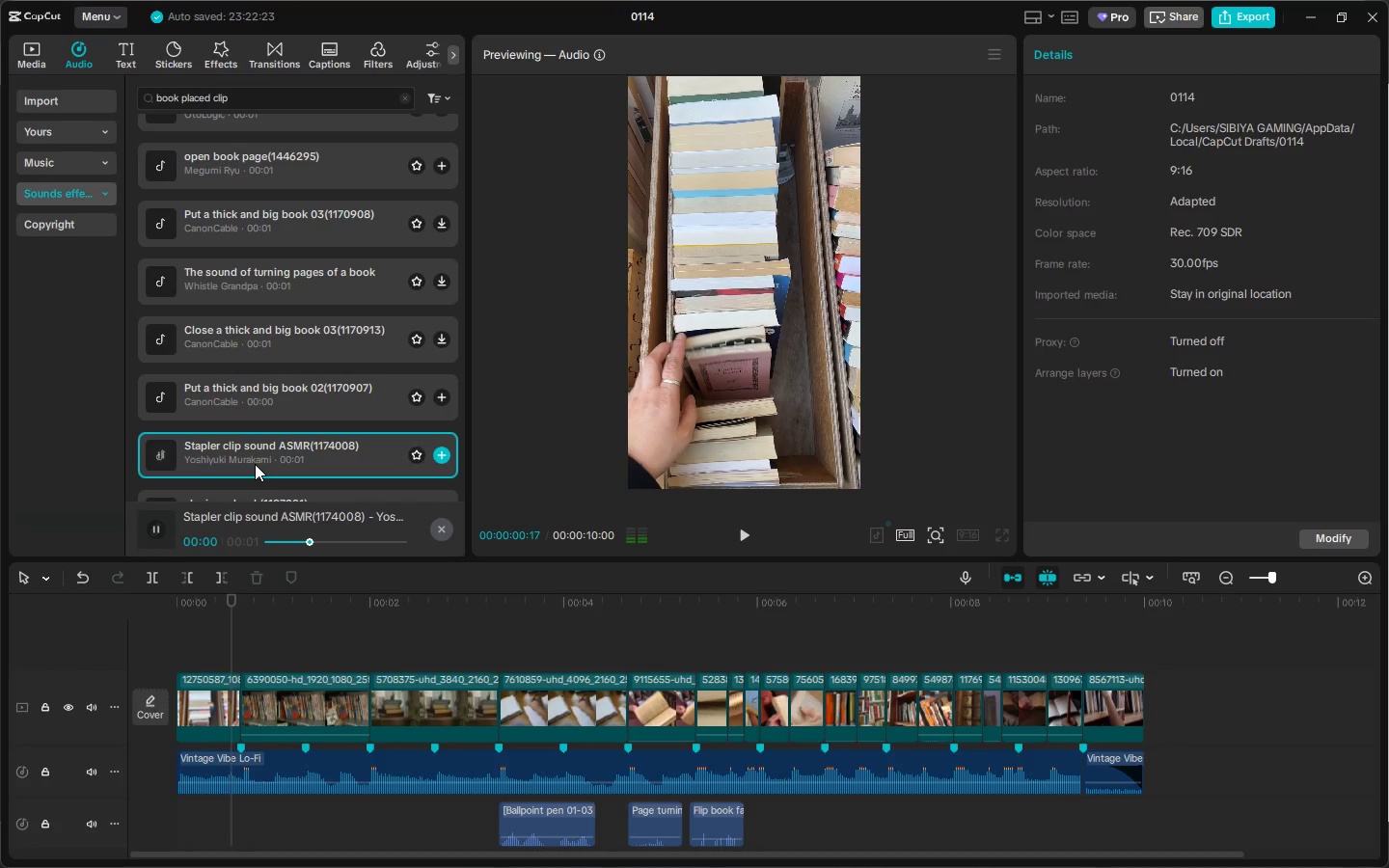 
scroll: coordinate [273, 476], scroll_direction: down, amount: 1.0
 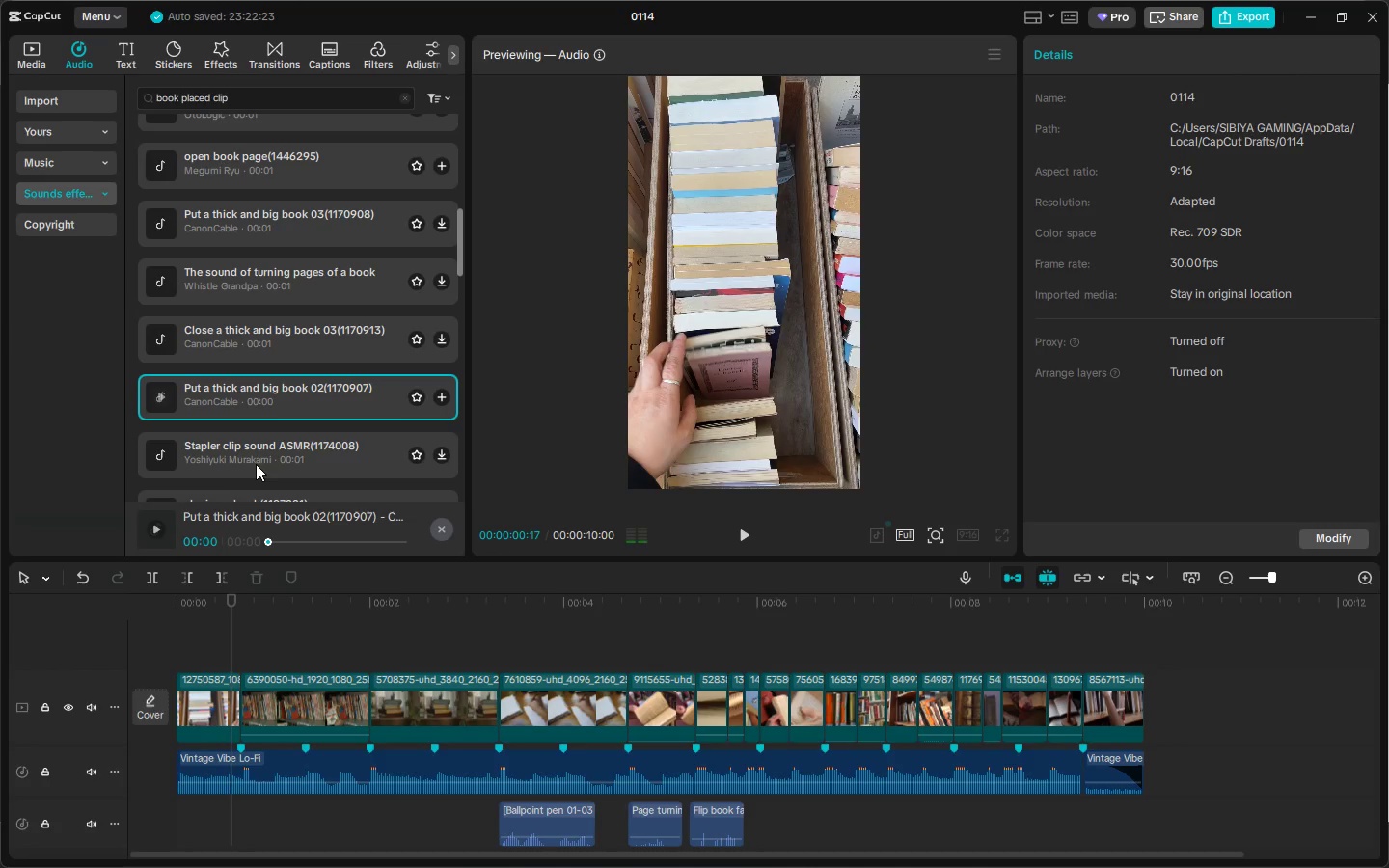 
left_click([235, 406])
 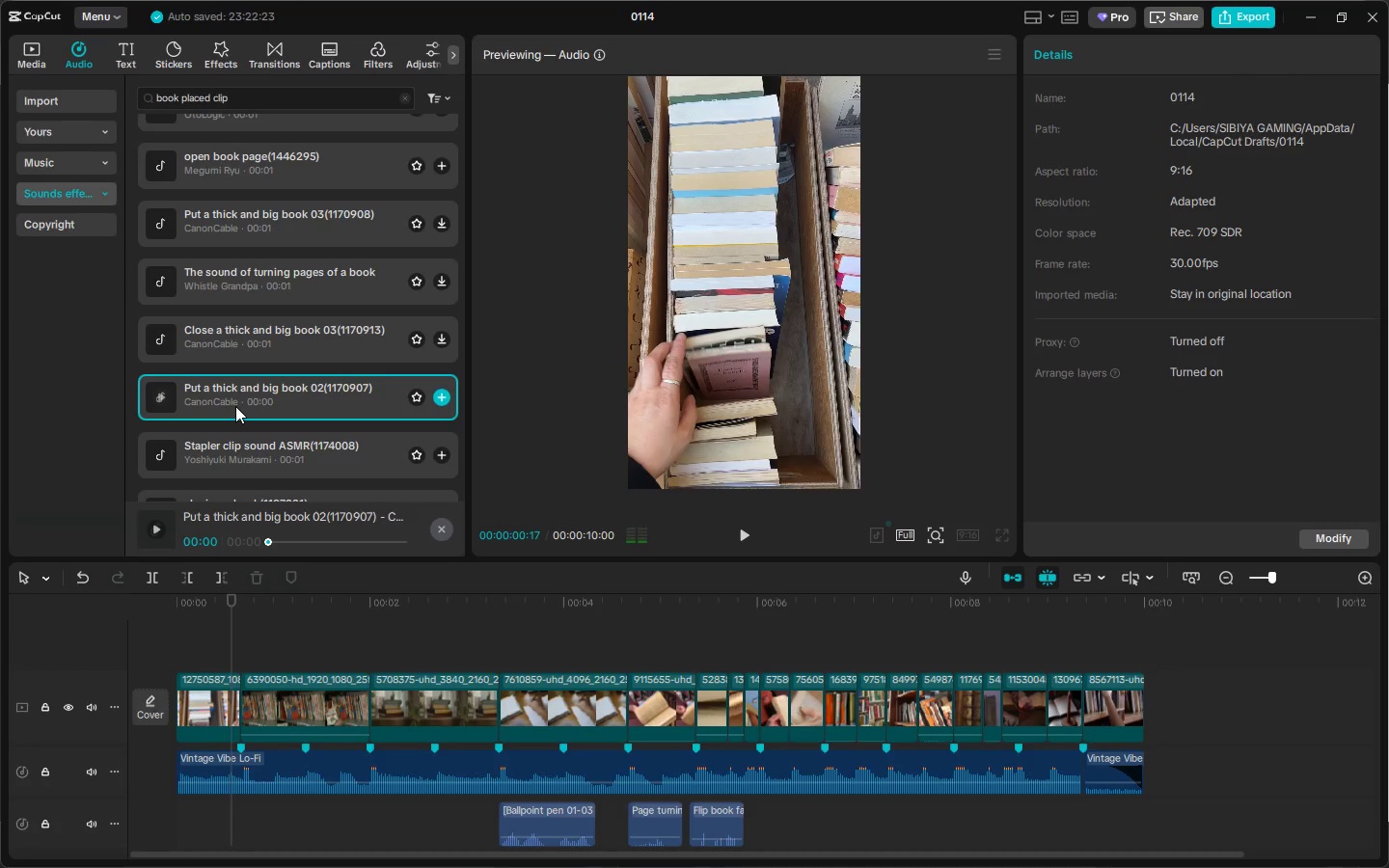 
left_click([235, 406])
 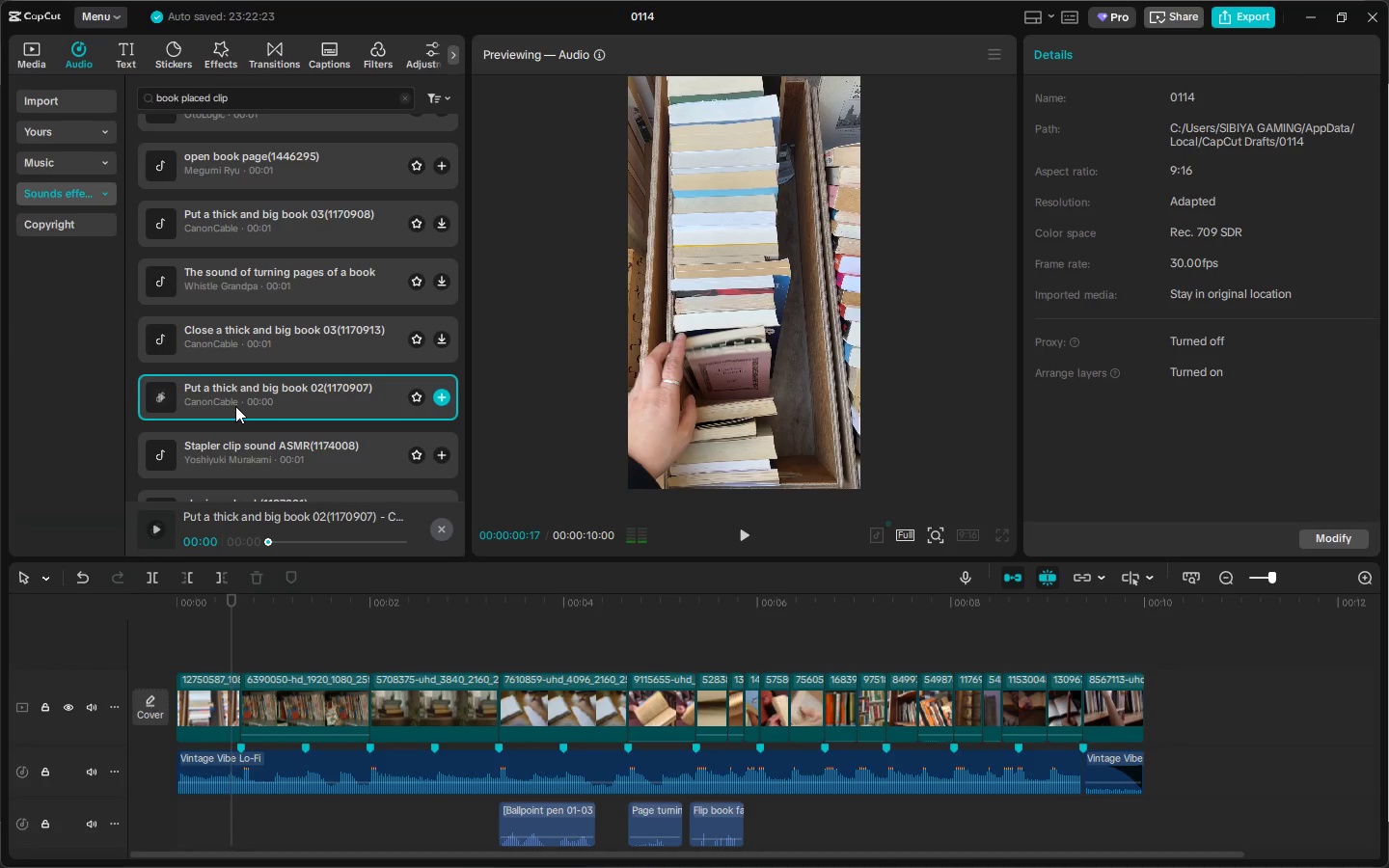 
left_click([235, 406])
 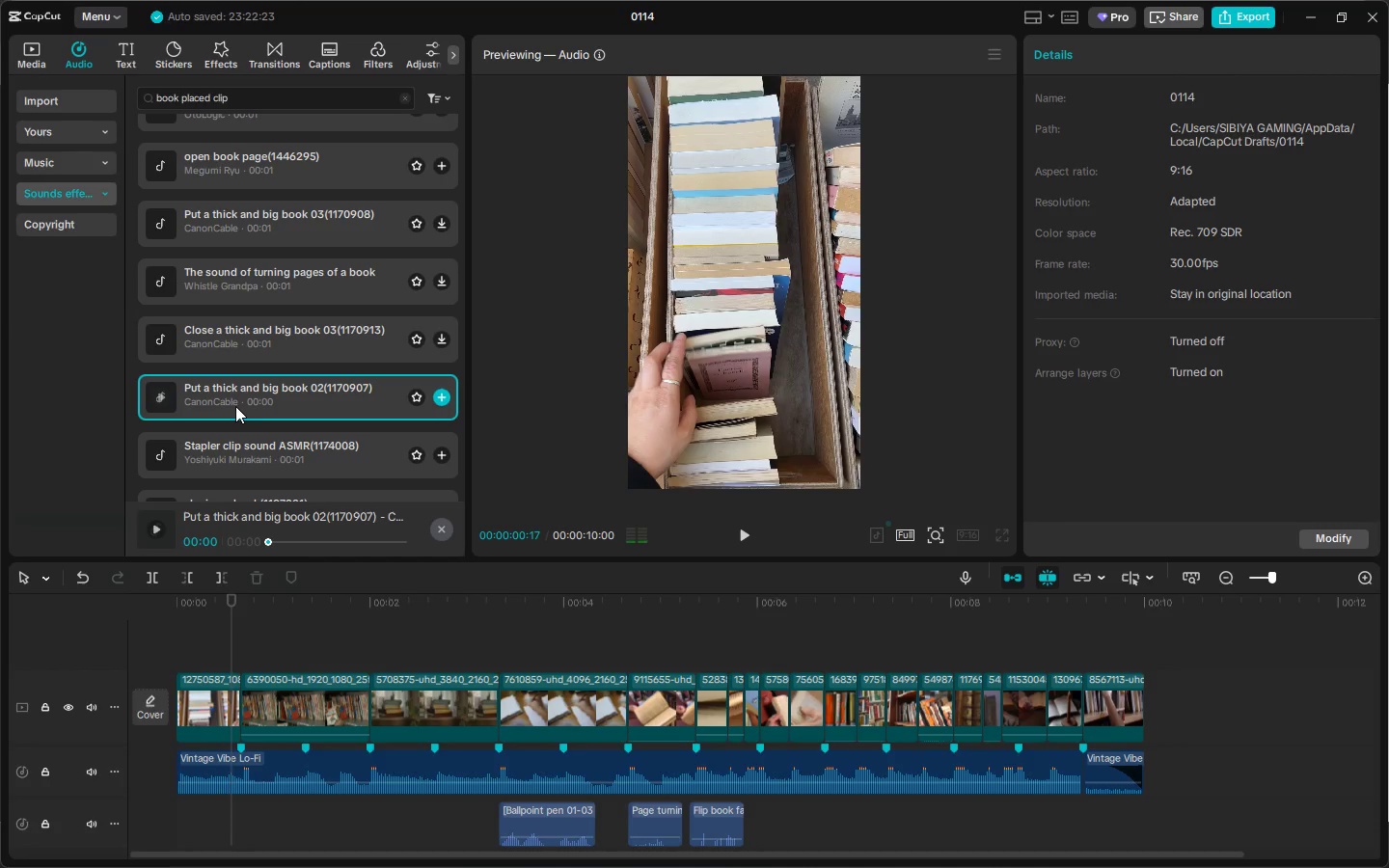 
left_click([235, 406])
 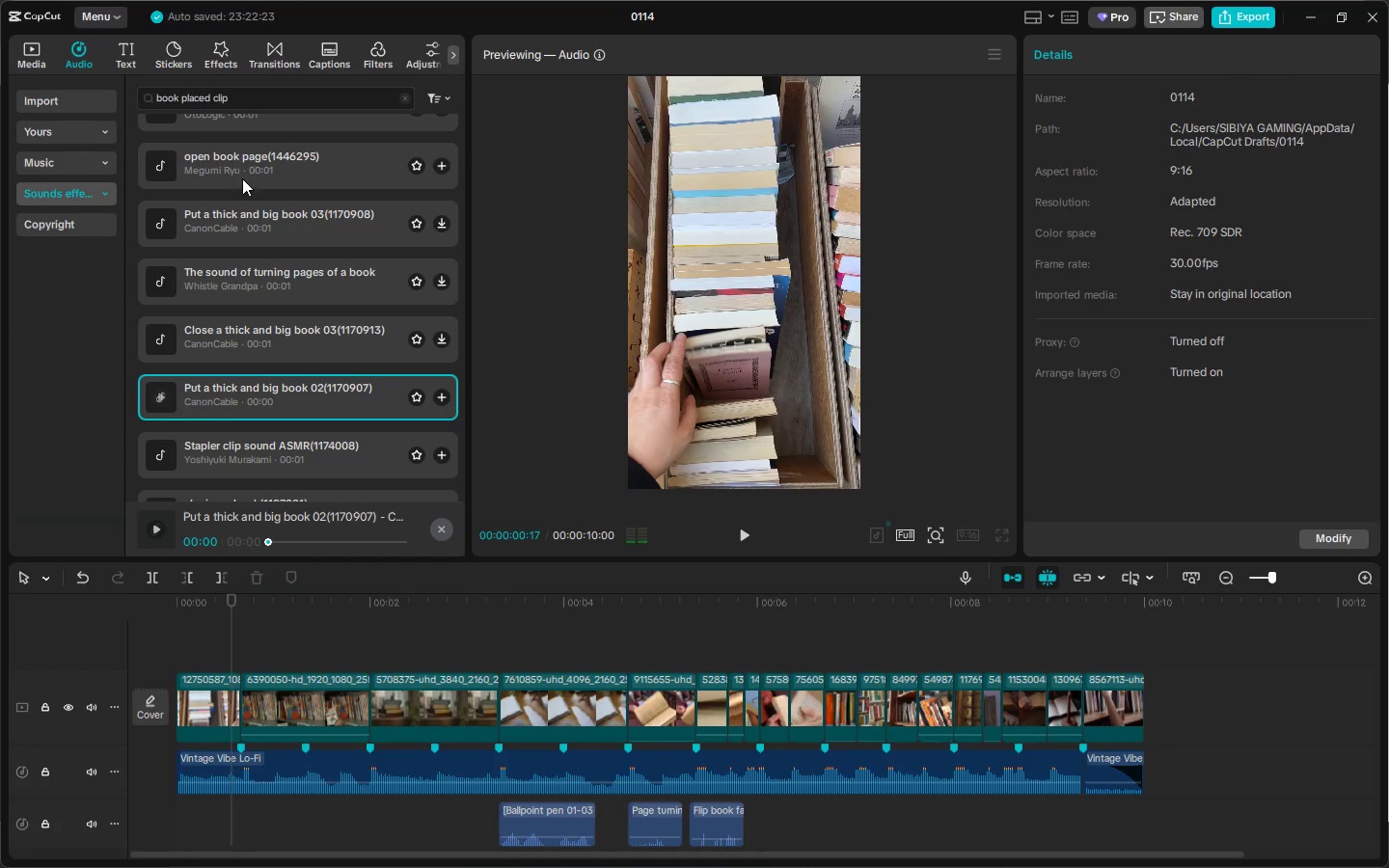 
left_click_drag(start_coordinate=[256, 101], to_coordinate=[116, 109])
 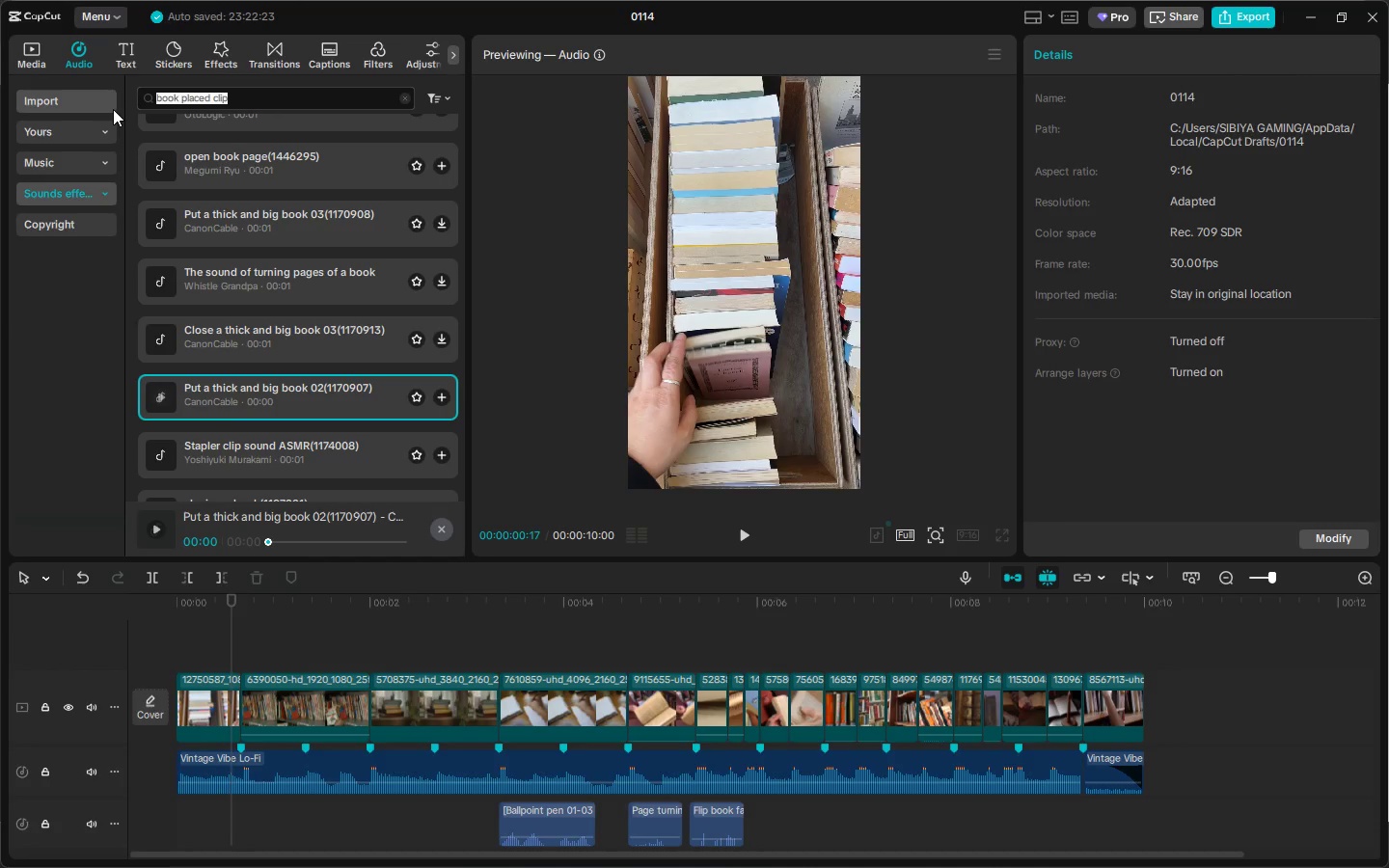 
type(book drop)
 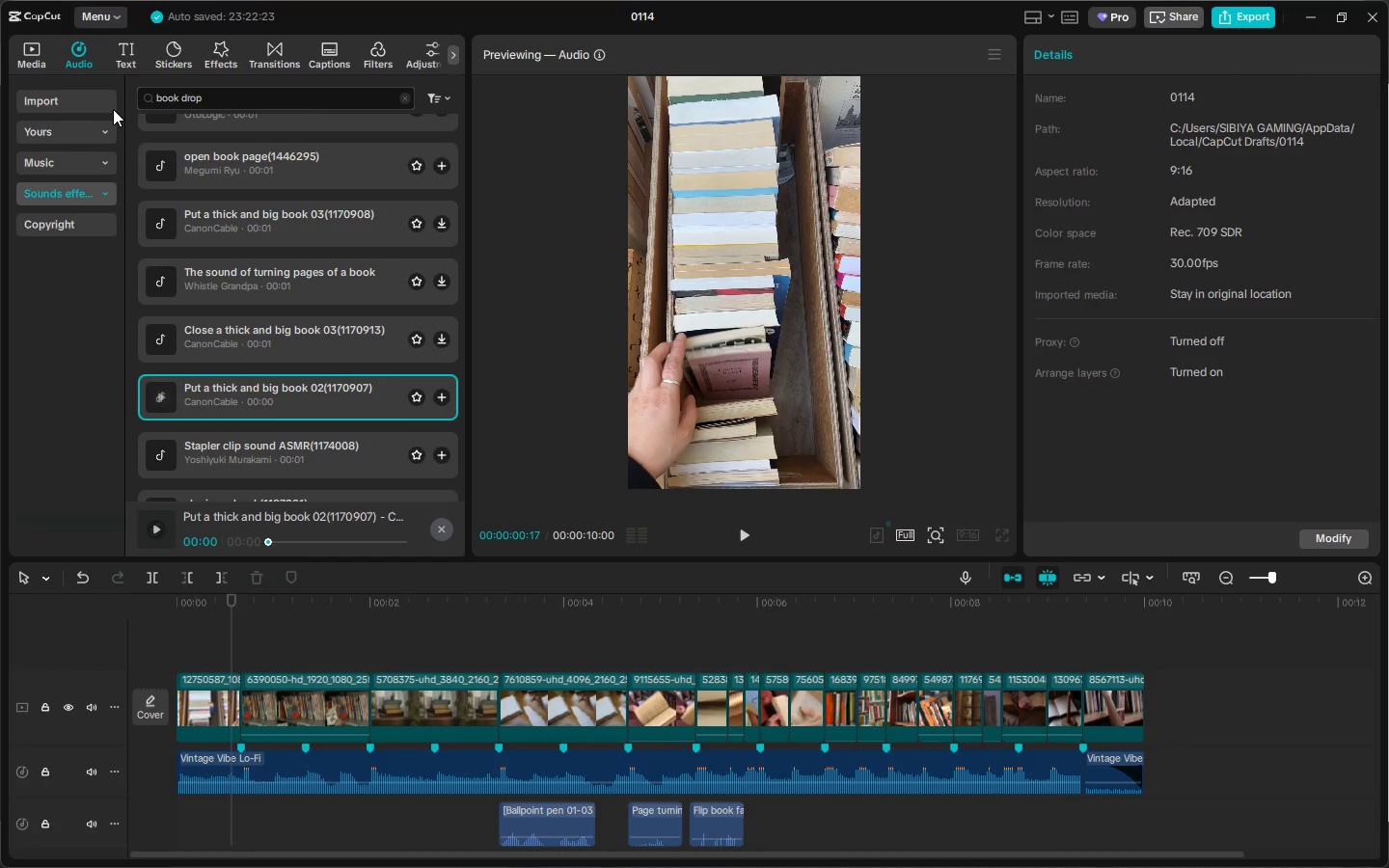 
key(Enter)
 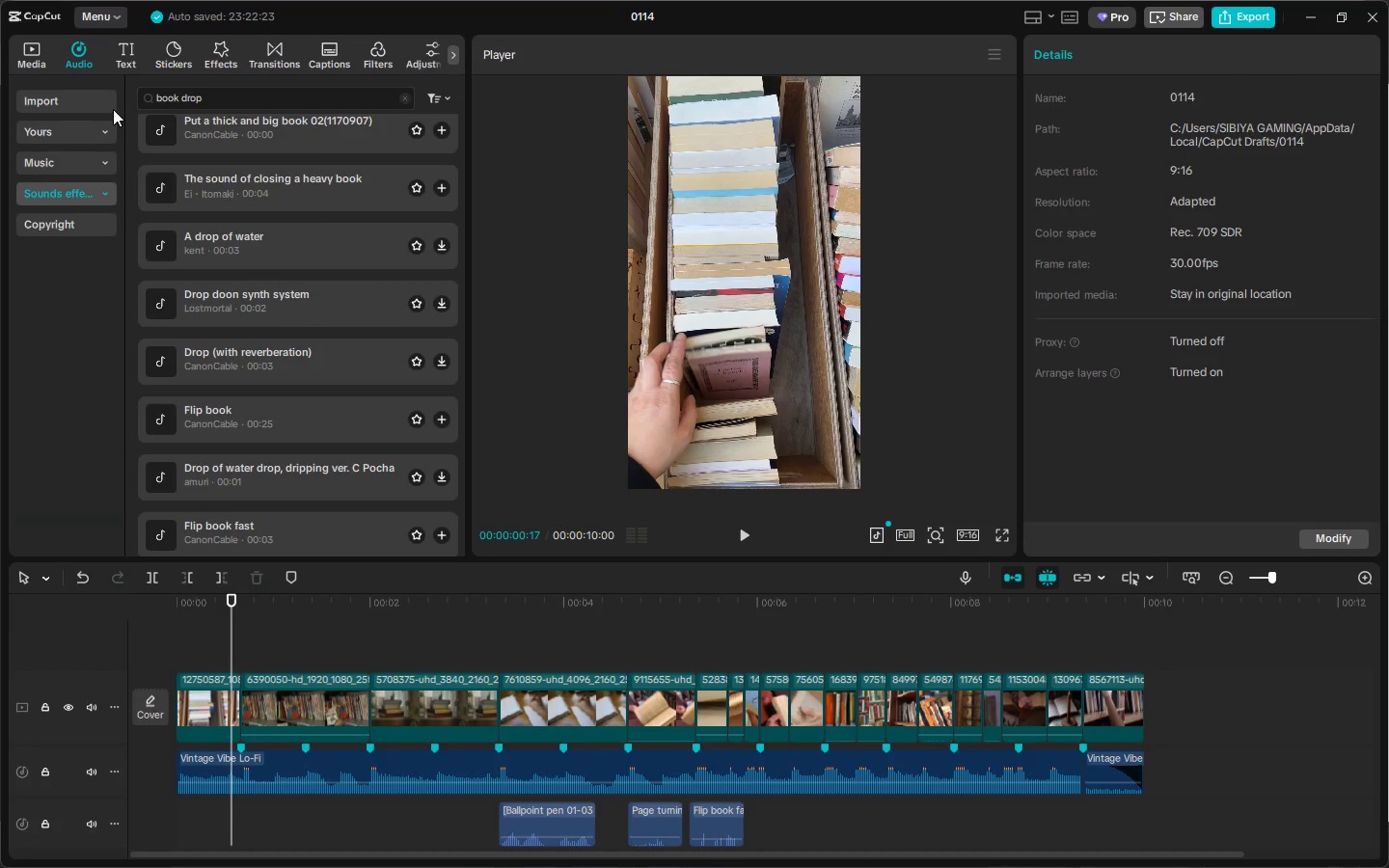 
left_click([197, 128])
 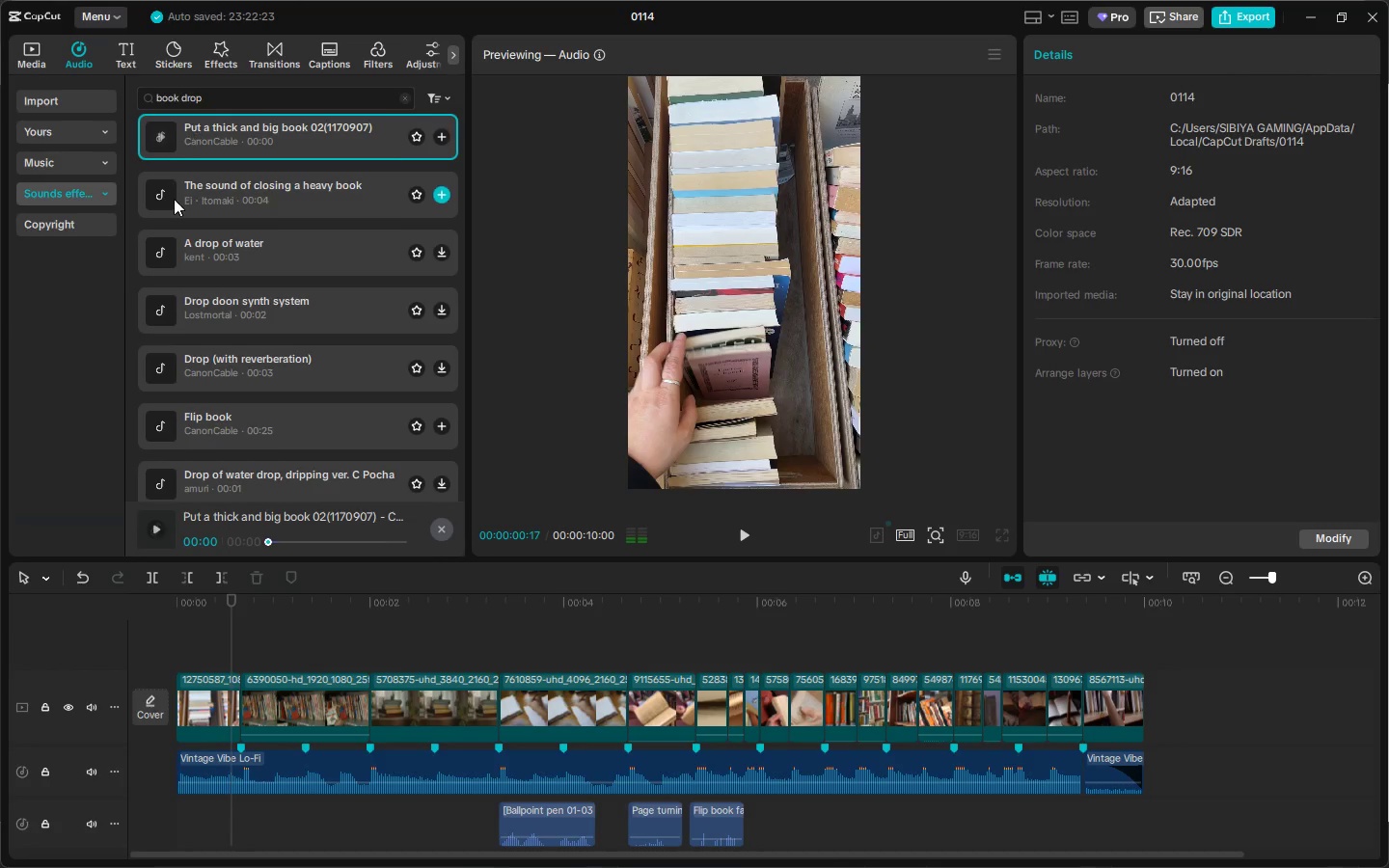 
scroll: coordinate [210, 137], scroll_direction: up, amount: 10.0
 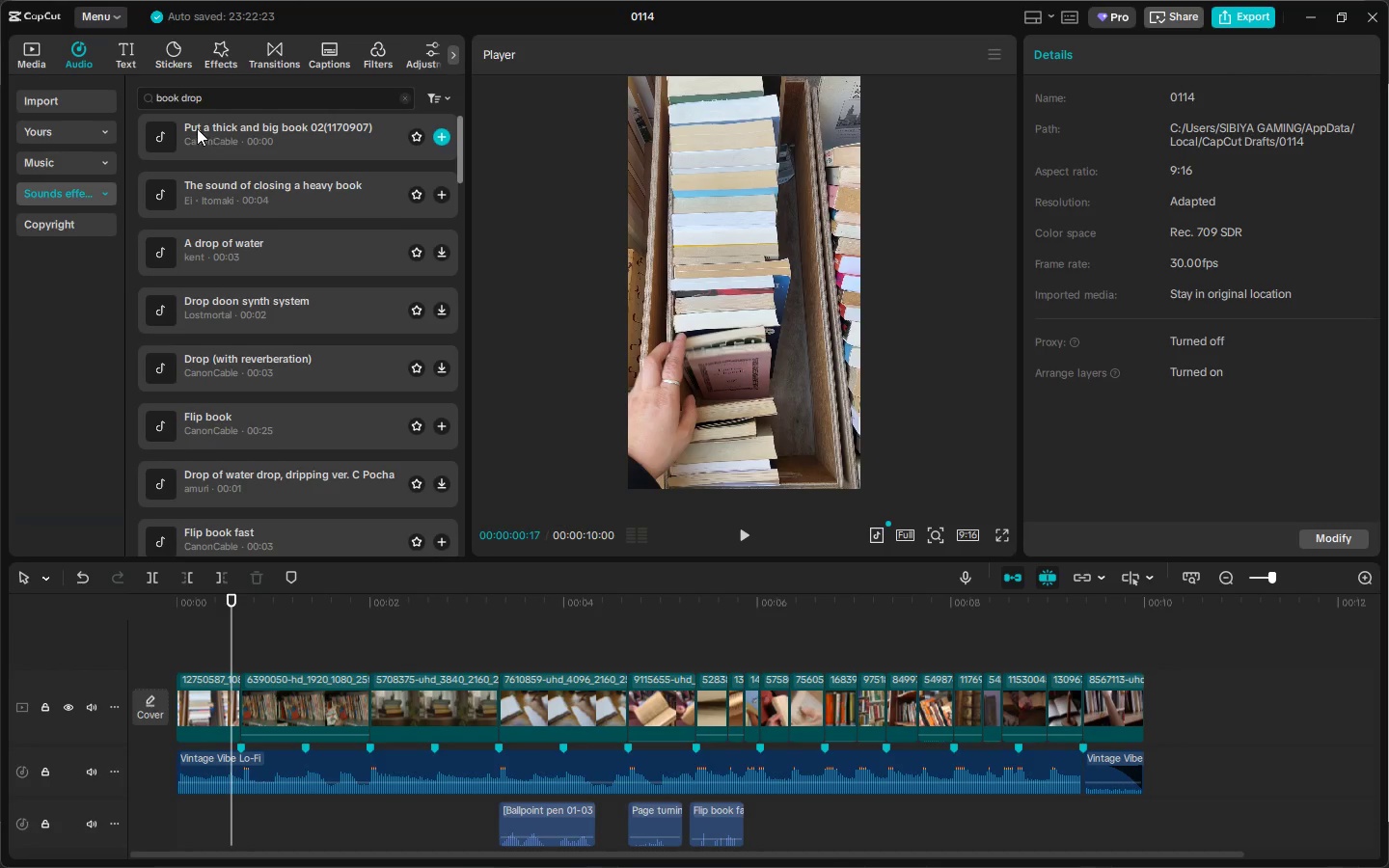 
left_click([188, 194])
 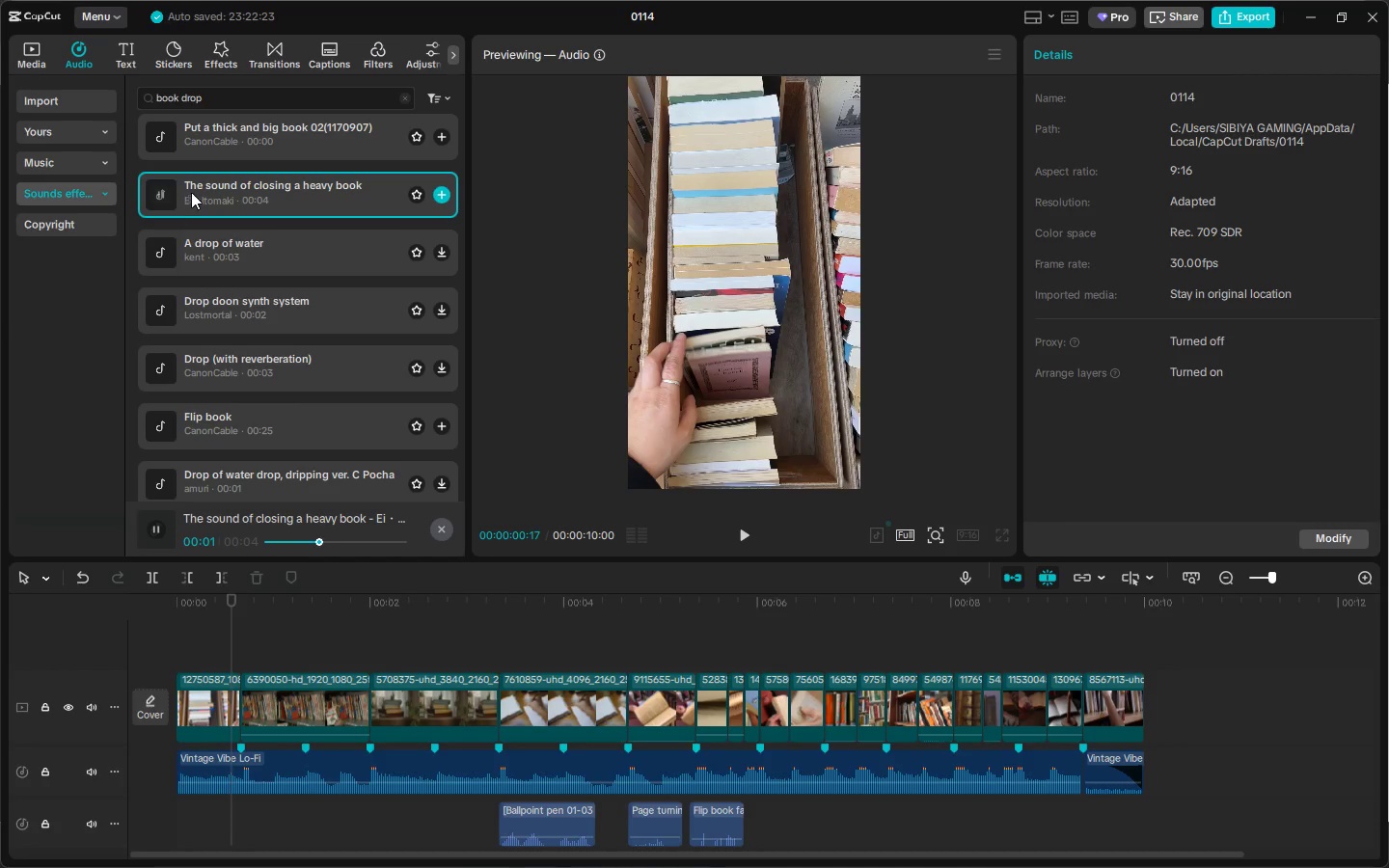 
left_click_drag(start_coordinate=[228, 187], to_coordinate=[176, 820])
 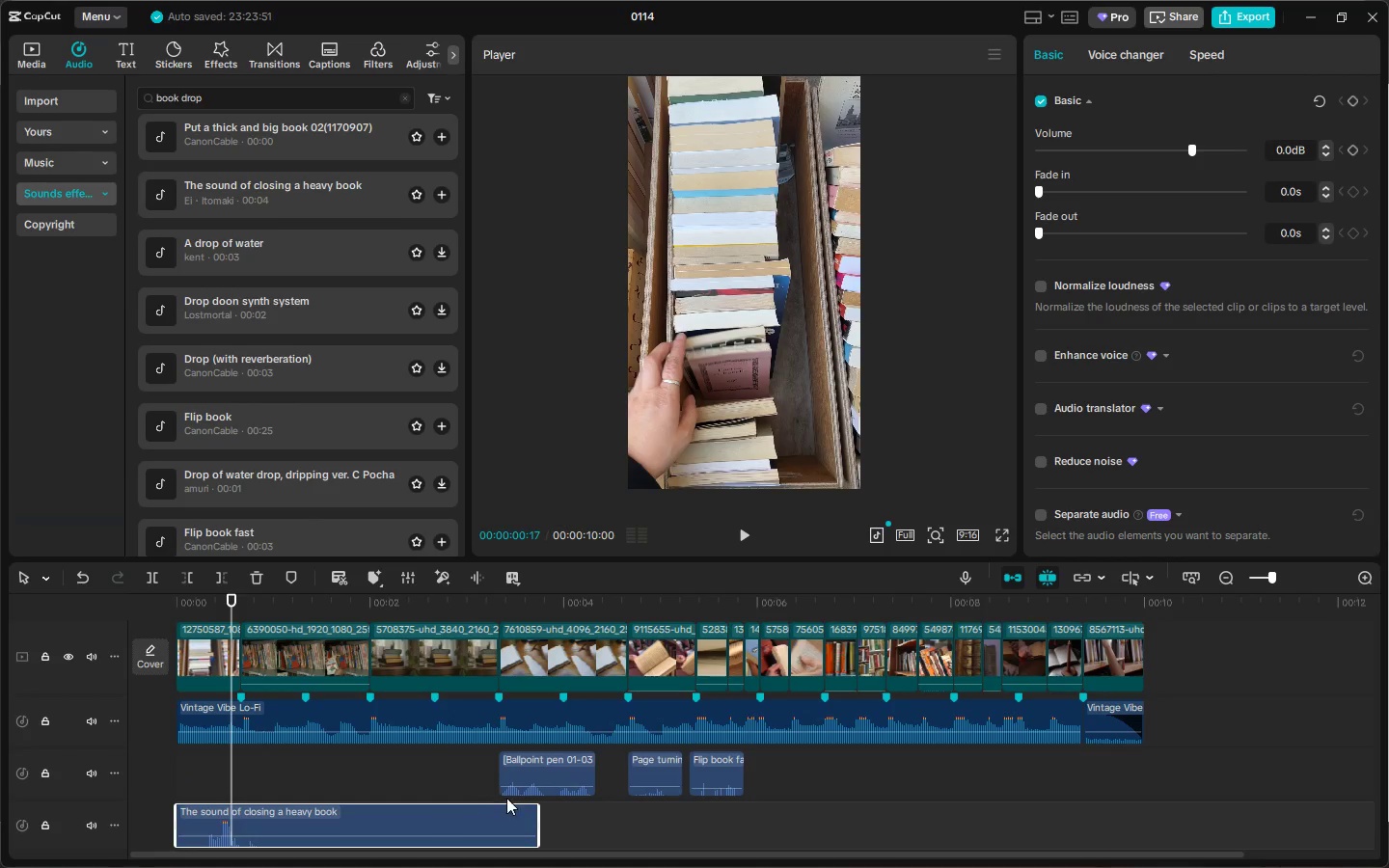 
left_click_drag(start_coordinate=[541, 811], to_coordinate=[268, 826])
 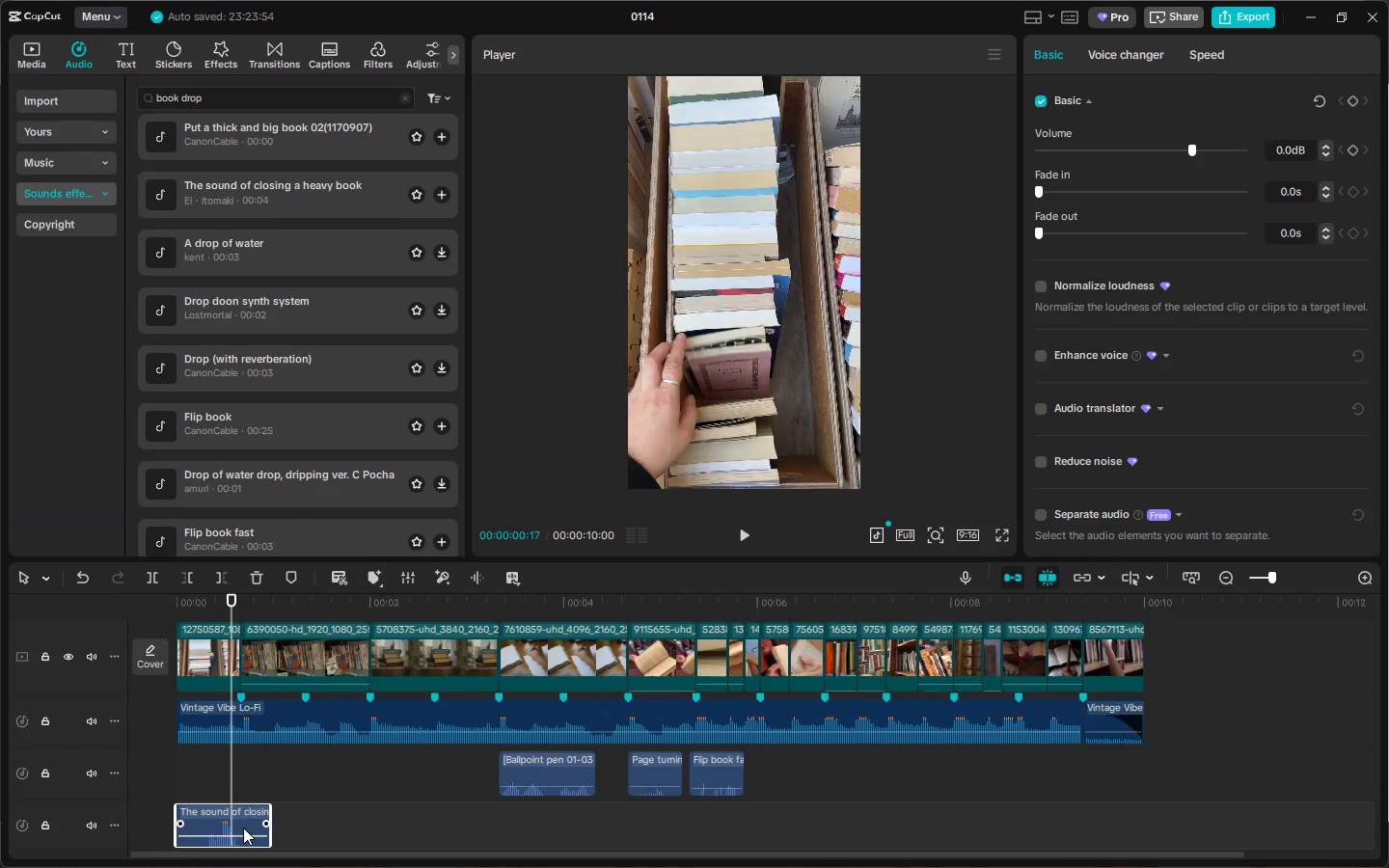 
left_click_drag(start_coordinate=[243, 827], to_coordinate=[249, 773])
 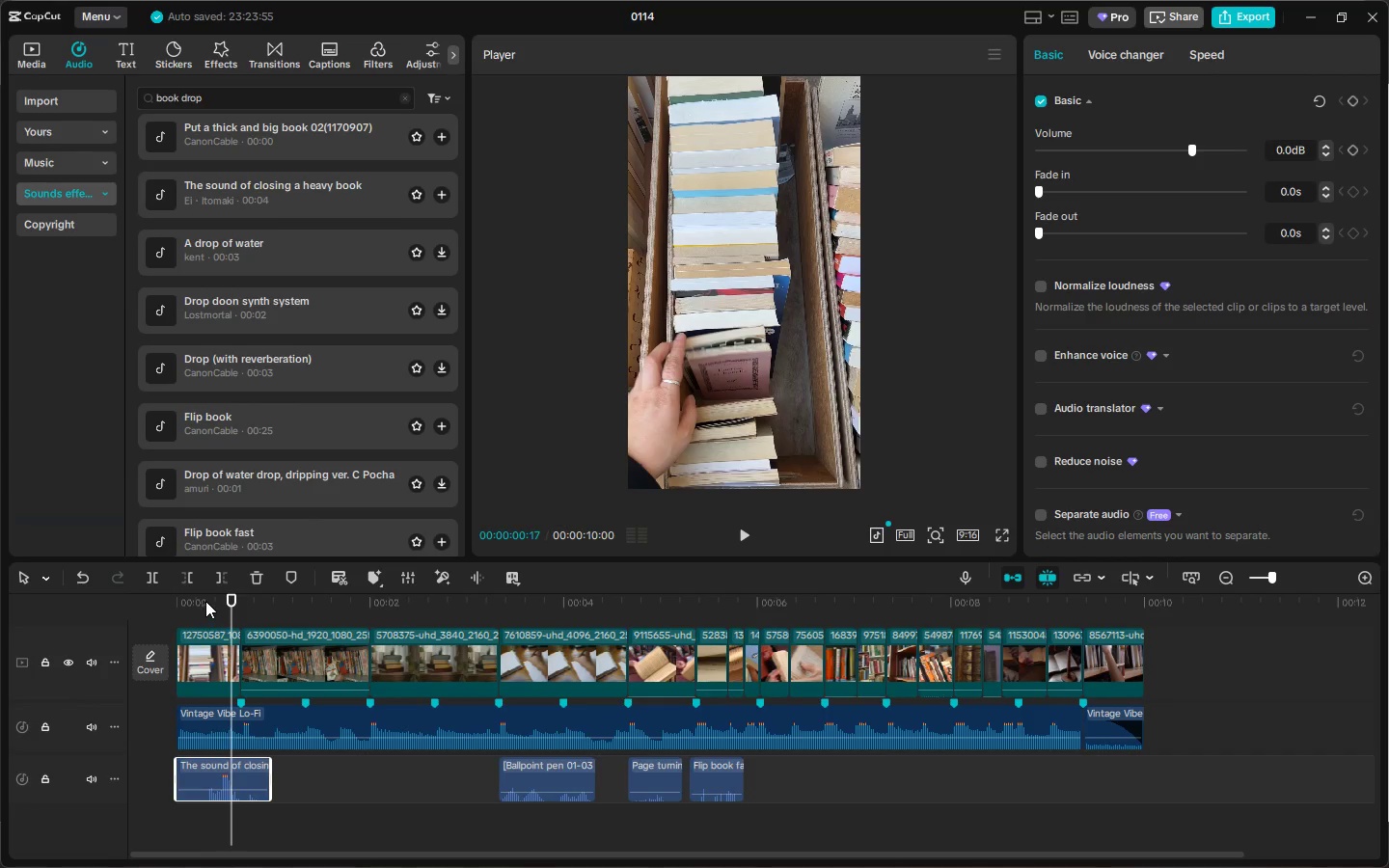 
left_click_drag(start_coordinate=[188, 601], to_coordinate=[172, 605])
 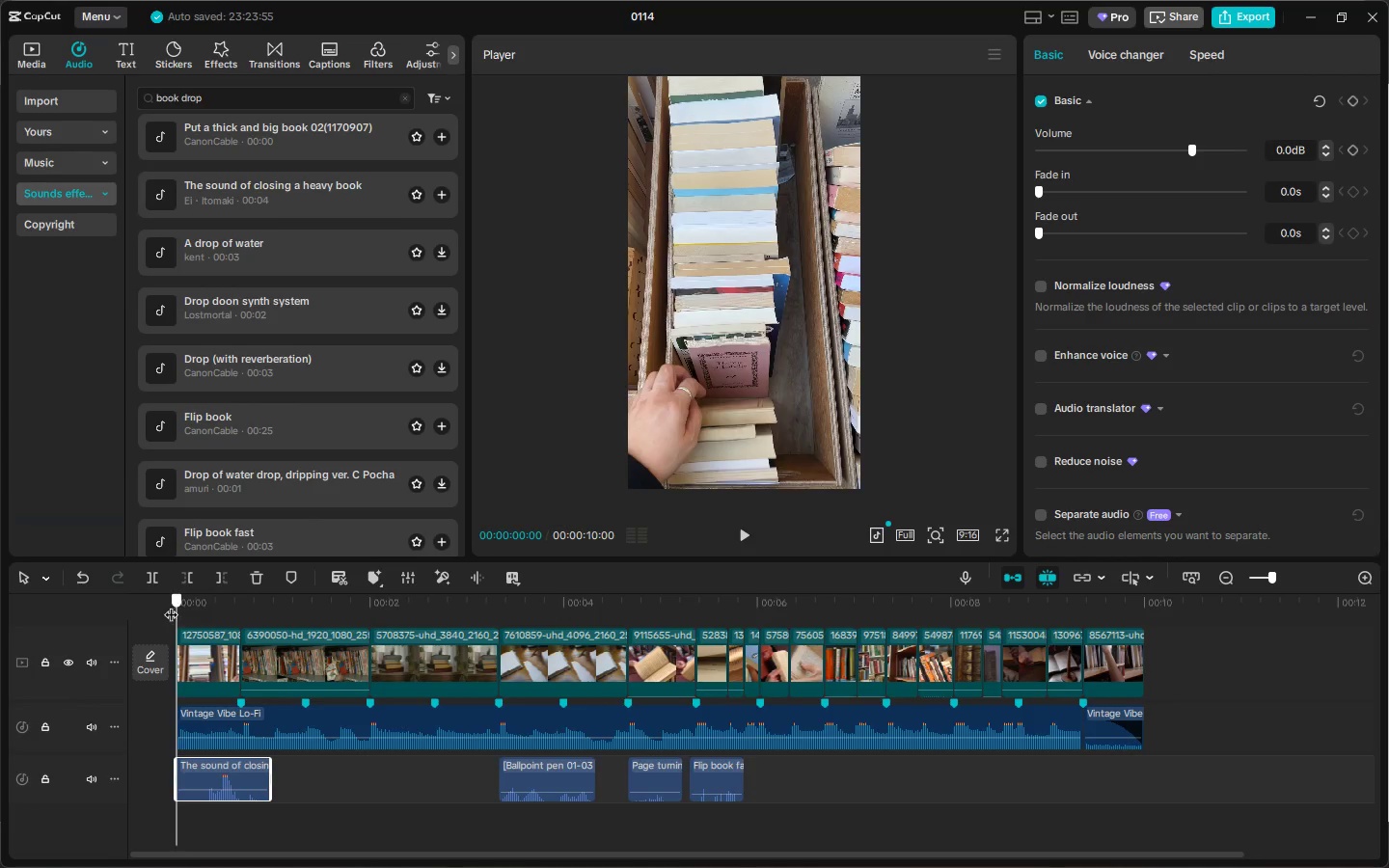 
key(Space)
 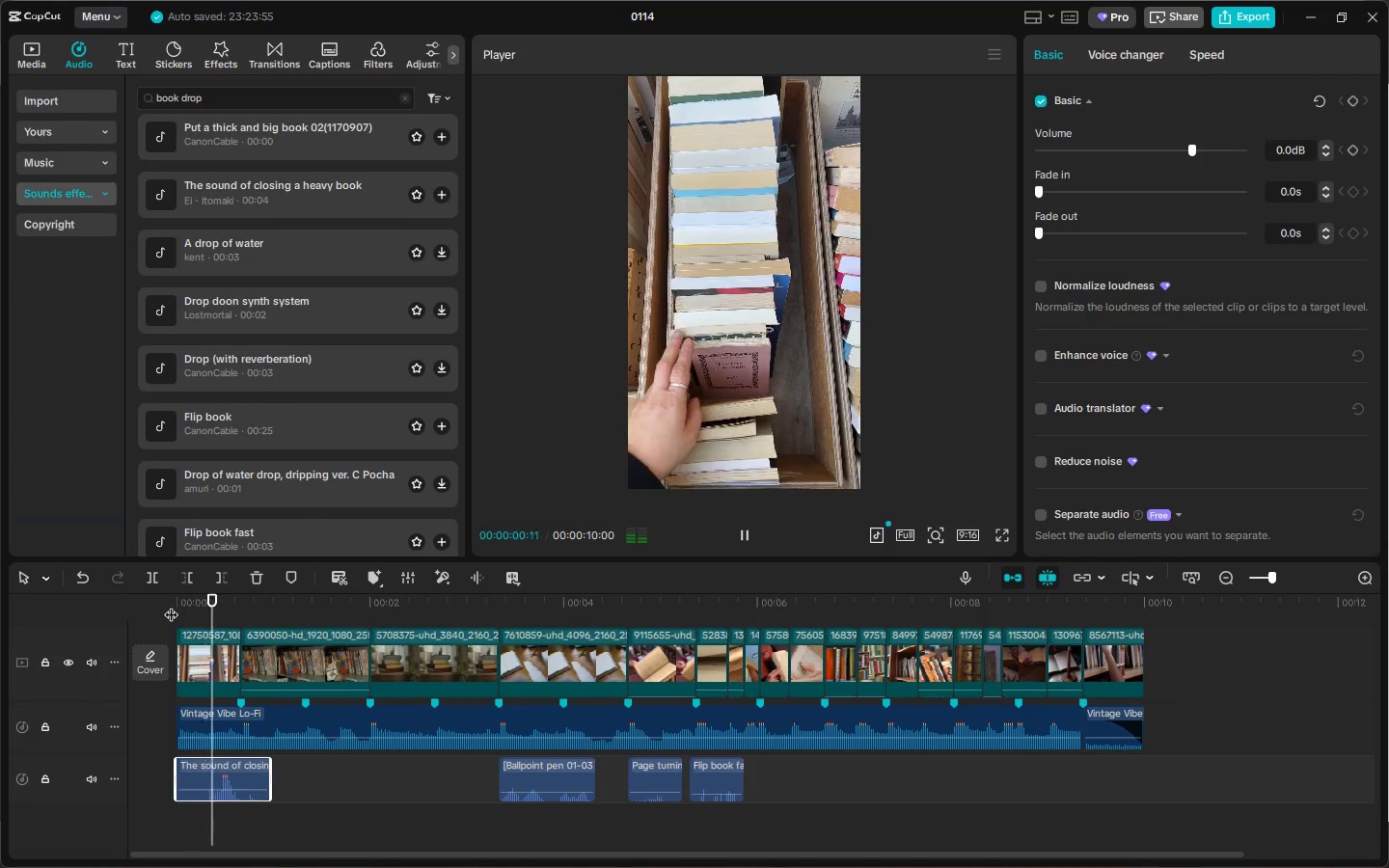 
key(Space)
 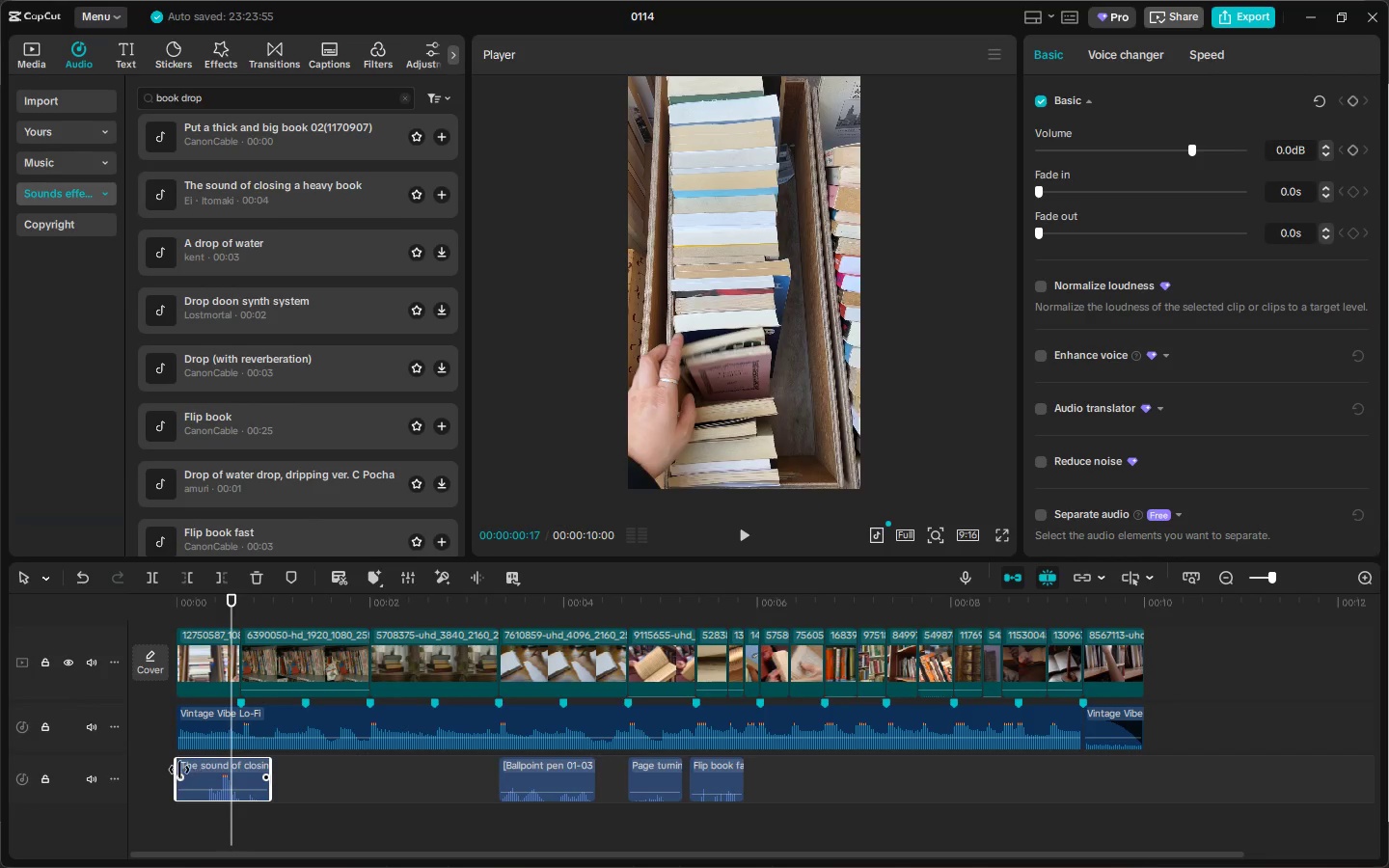 
left_click_drag(start_coordinate=[176, 771], to_coordinate=[190, 773])
 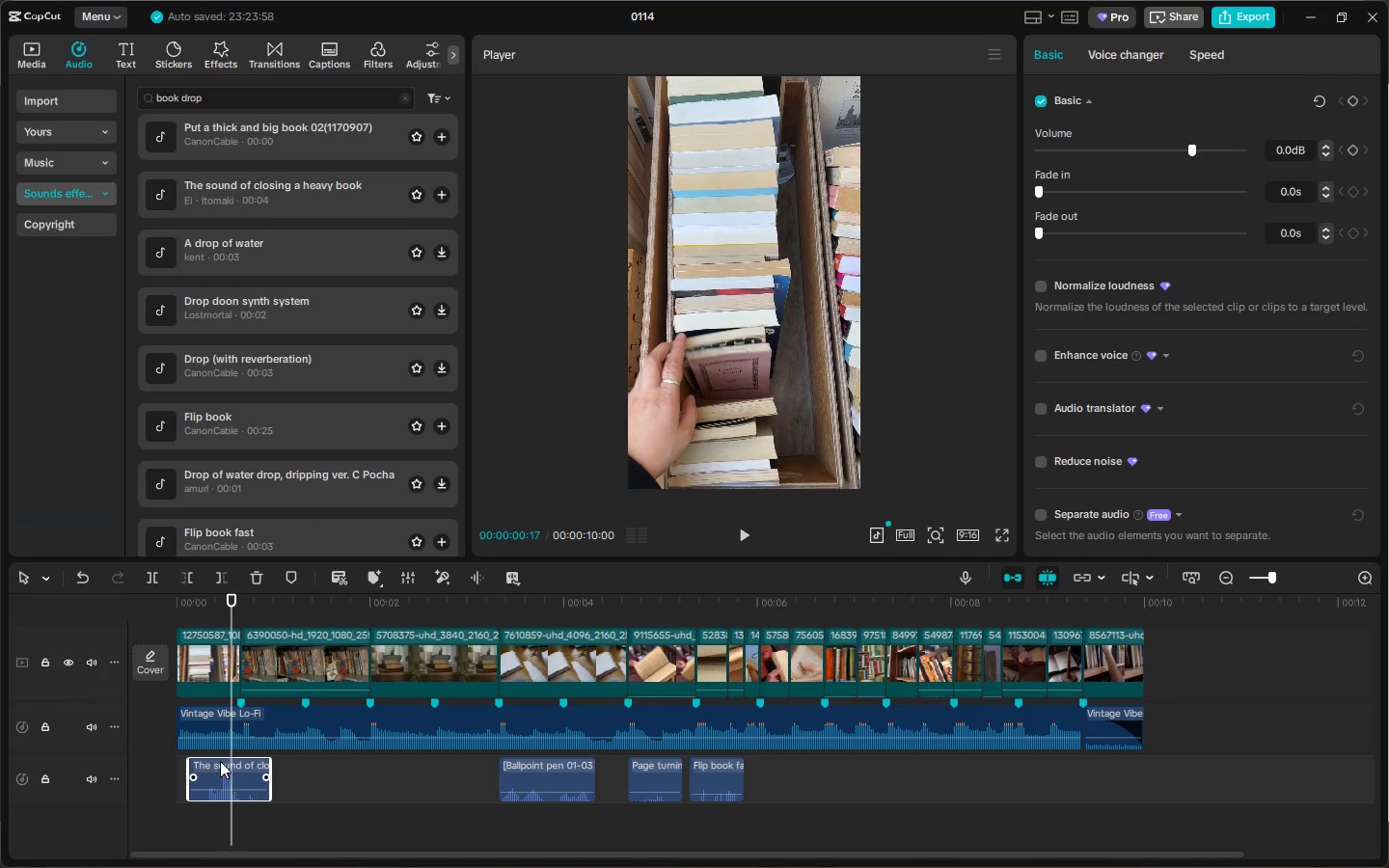 
left_click_drag(start_coordinate=[220, 761], to_coordinate=[201, 761])
 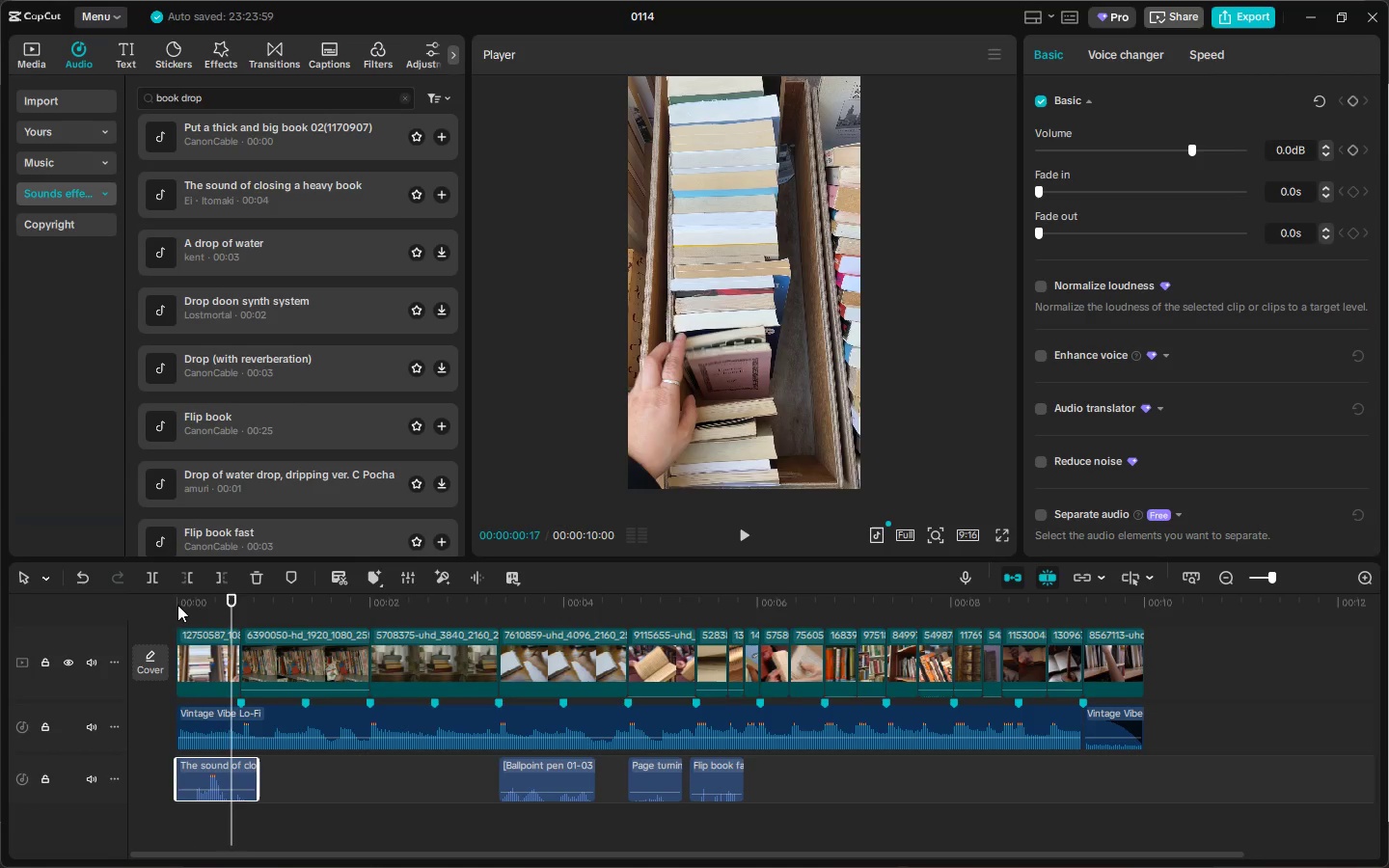 
left_click_drag(start_coordinate=[177, 603], to_coordinate=[163, 603])
 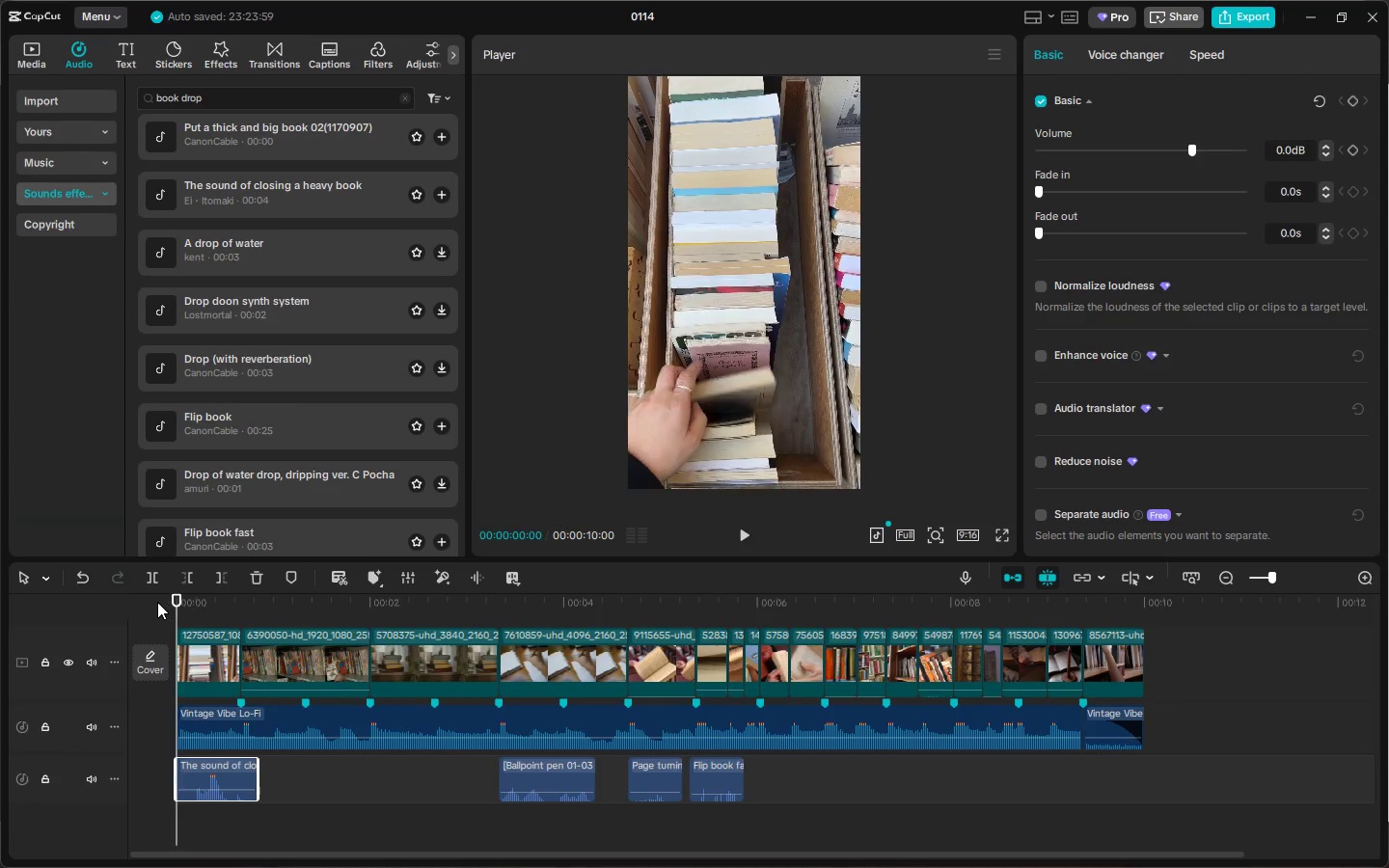 
key(Space)
 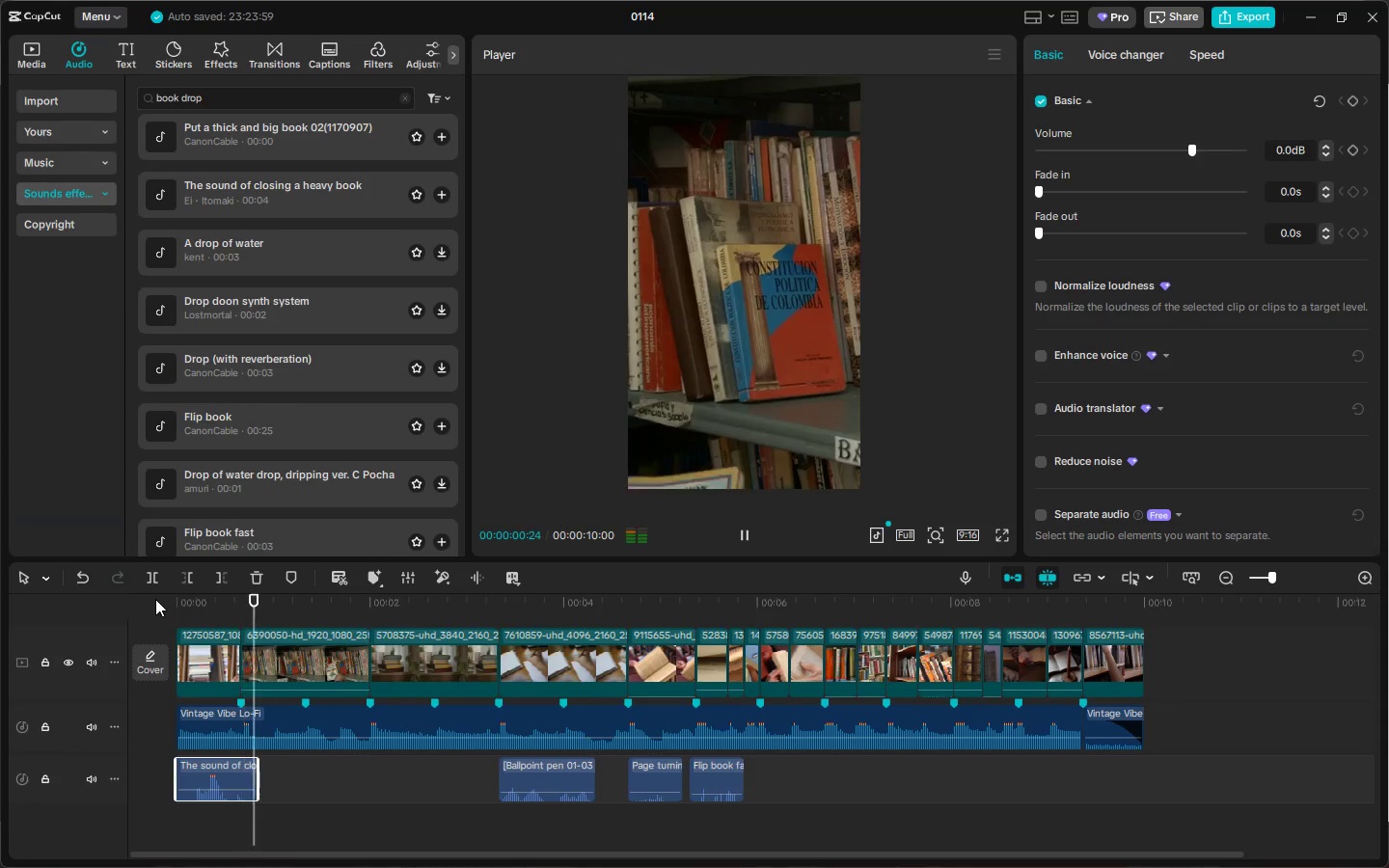 
key(Space)
 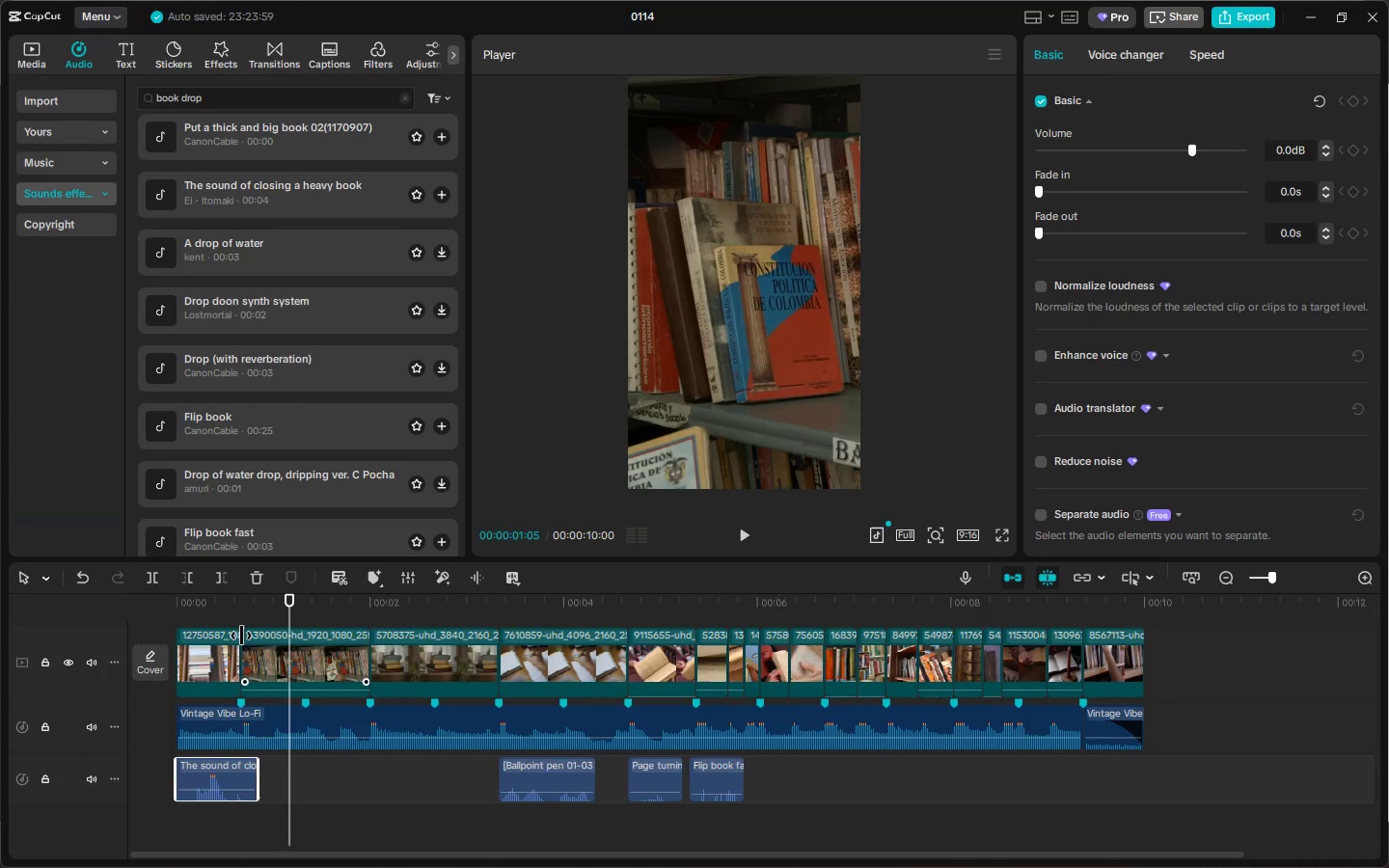 
left_click_drag(start_coordinate=[204, 591], to_coordinate=[161, 601])
 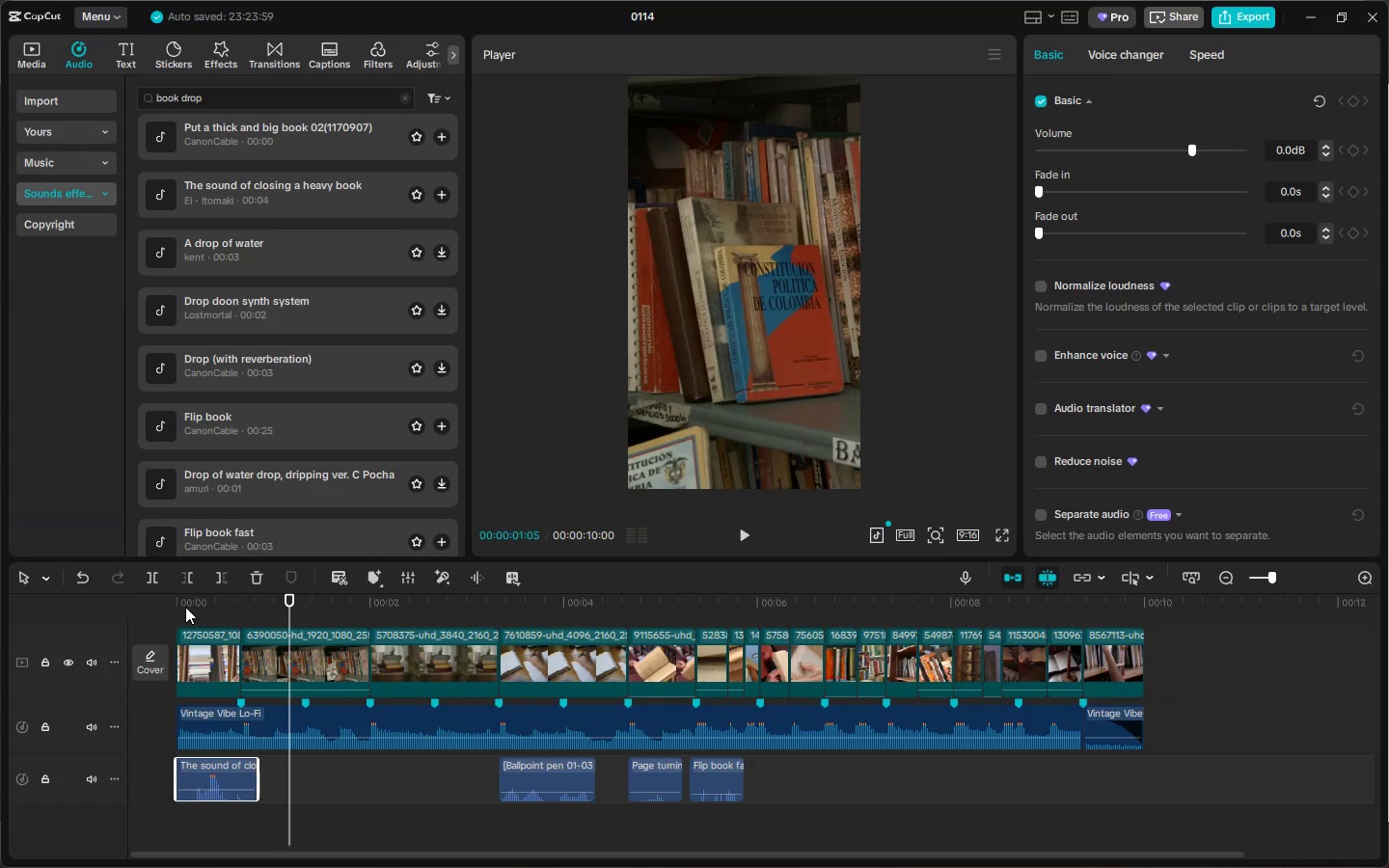 
left_click_drag(start_coordinate=[185, 607], to_coordinate=[138, 610])
 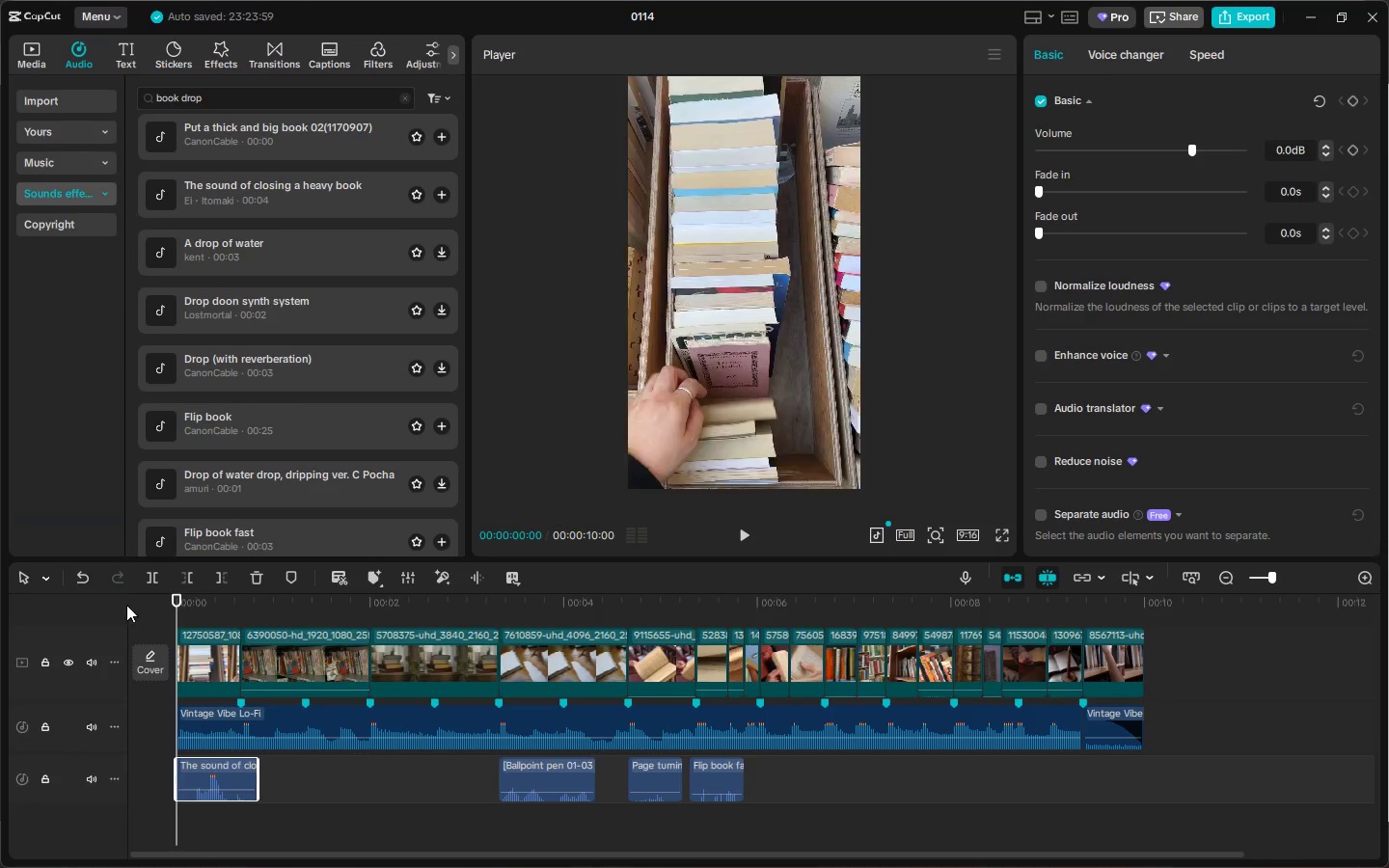 
key(Space)
 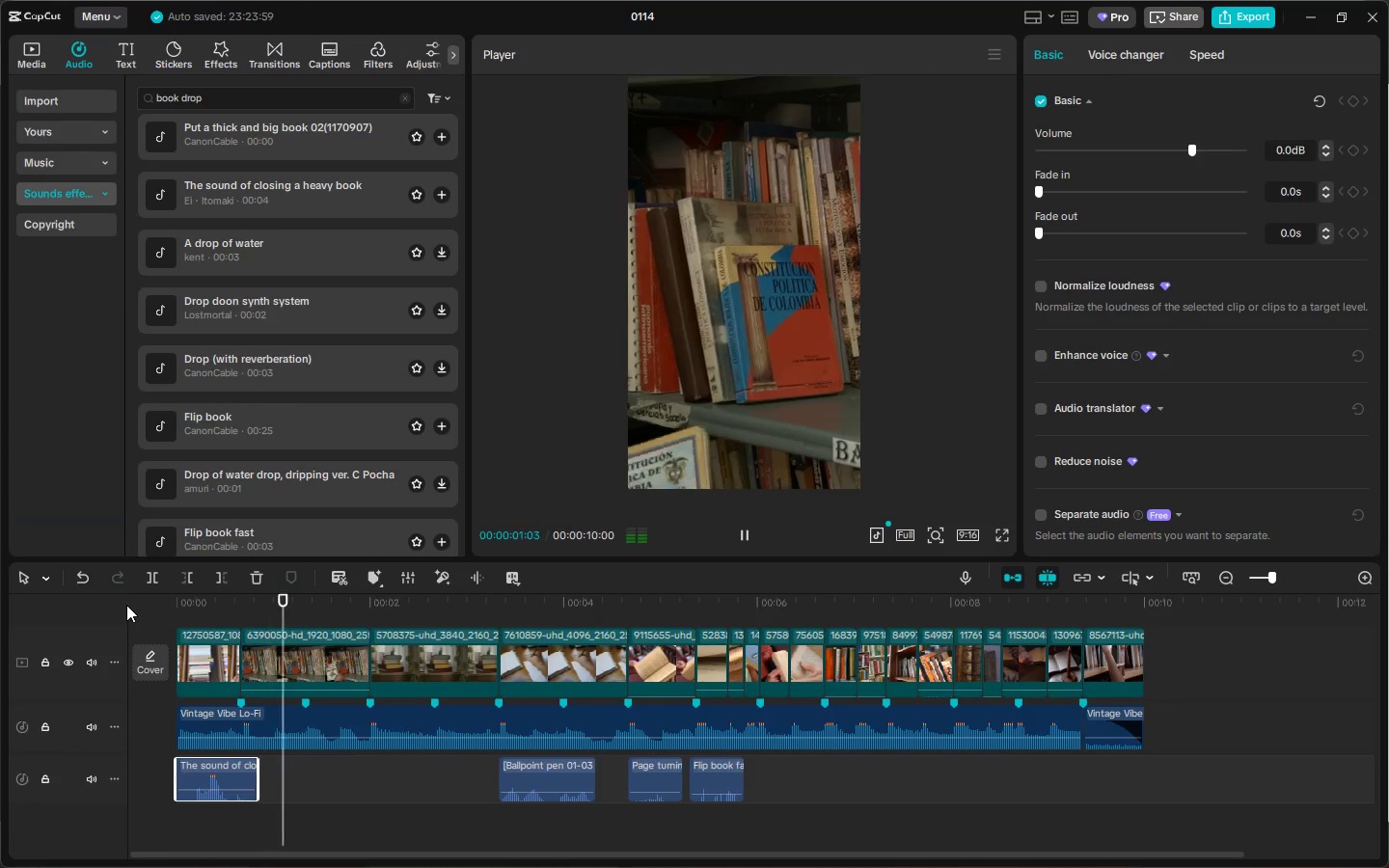 
key(Space)
 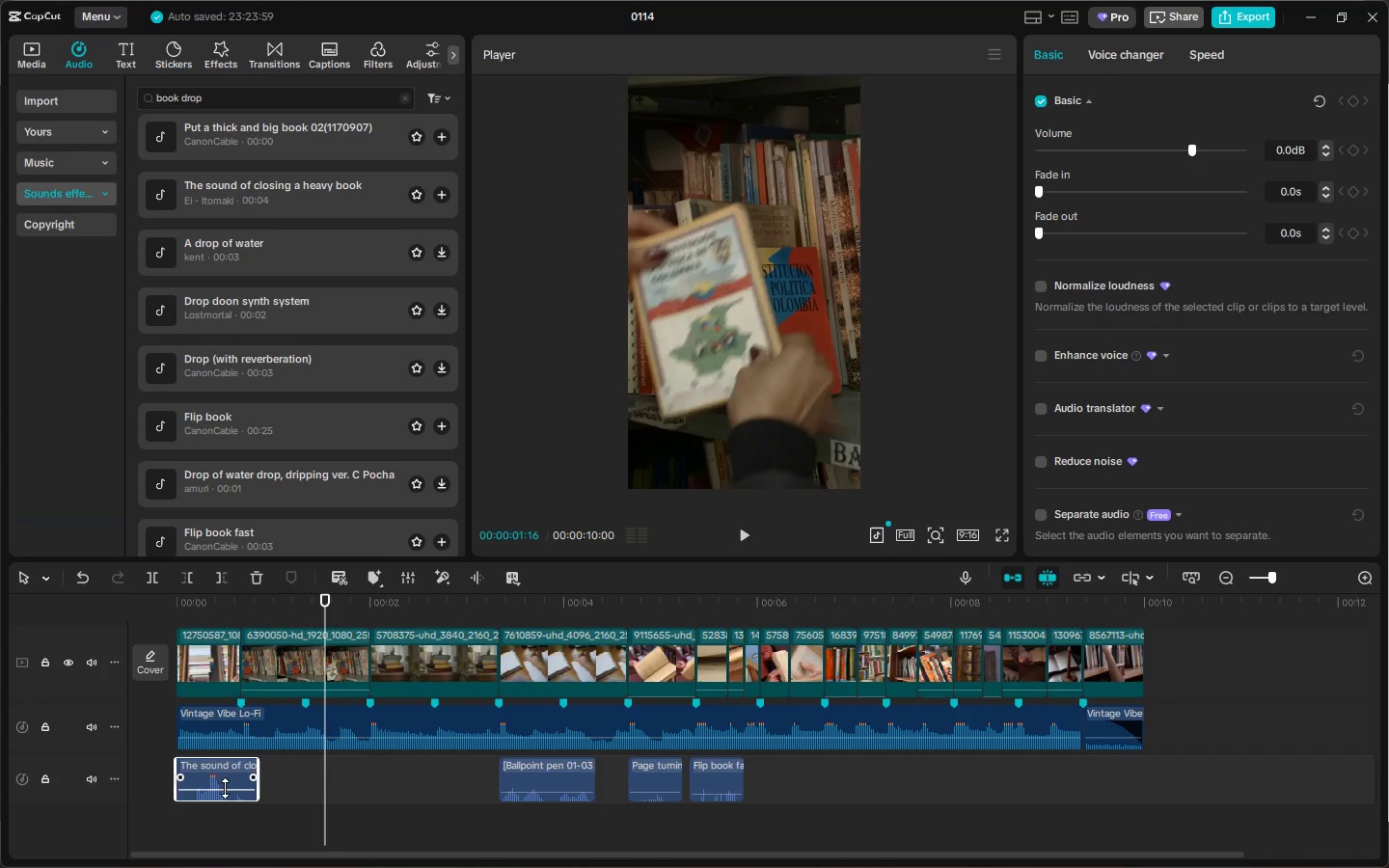 
left_click([224, 787])
 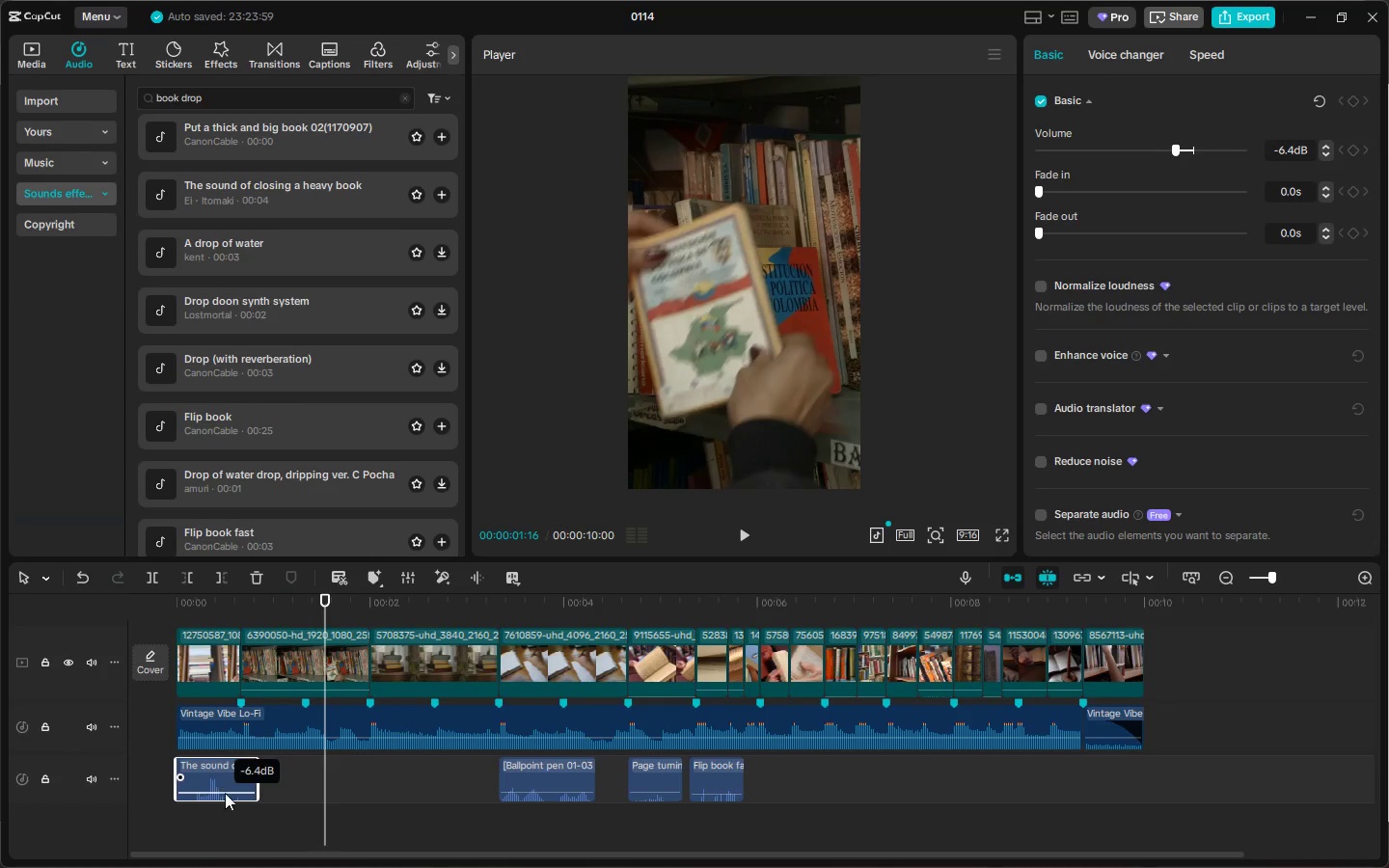 
left_click([230, 349])
 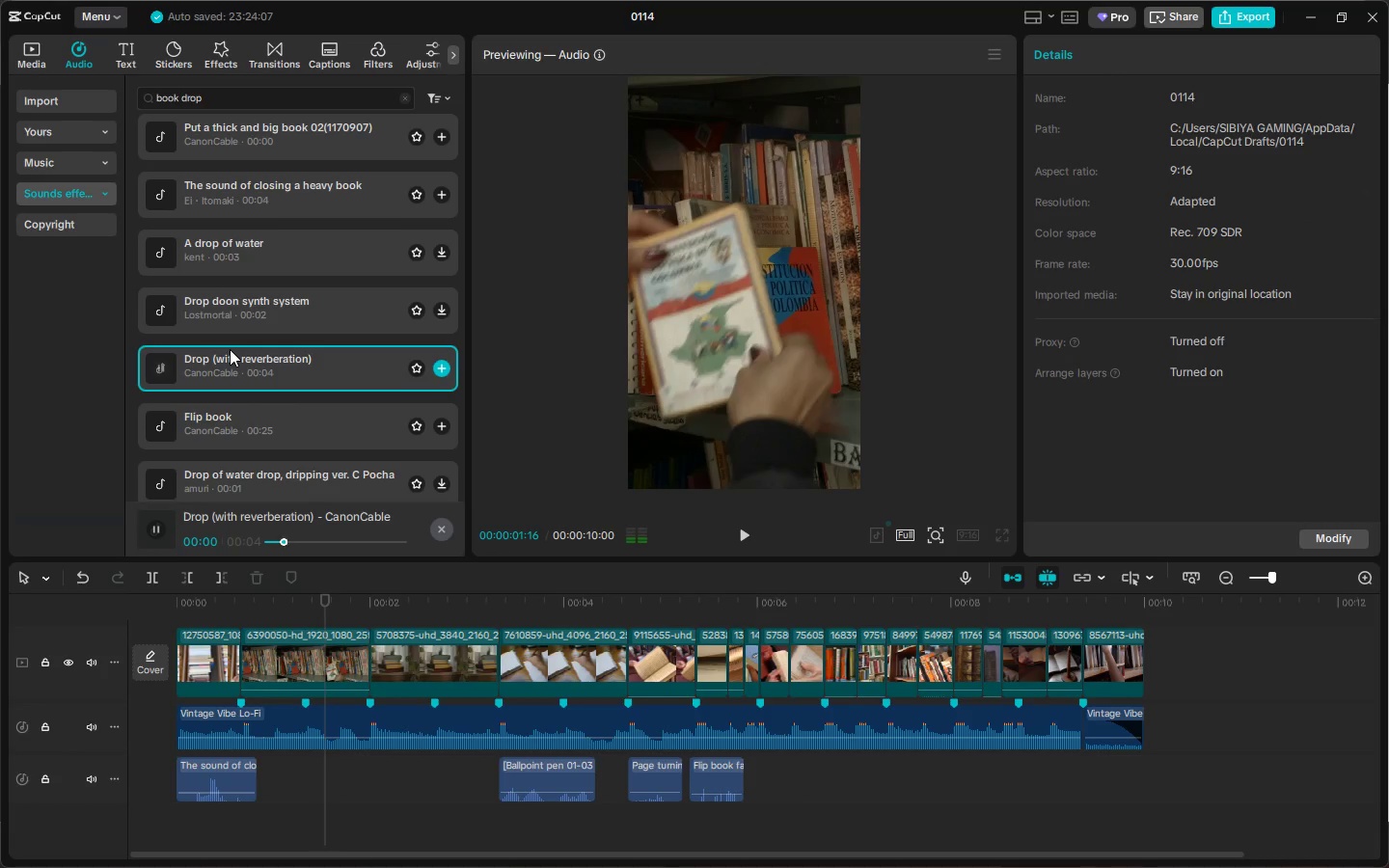 
left_click([237, 330])
 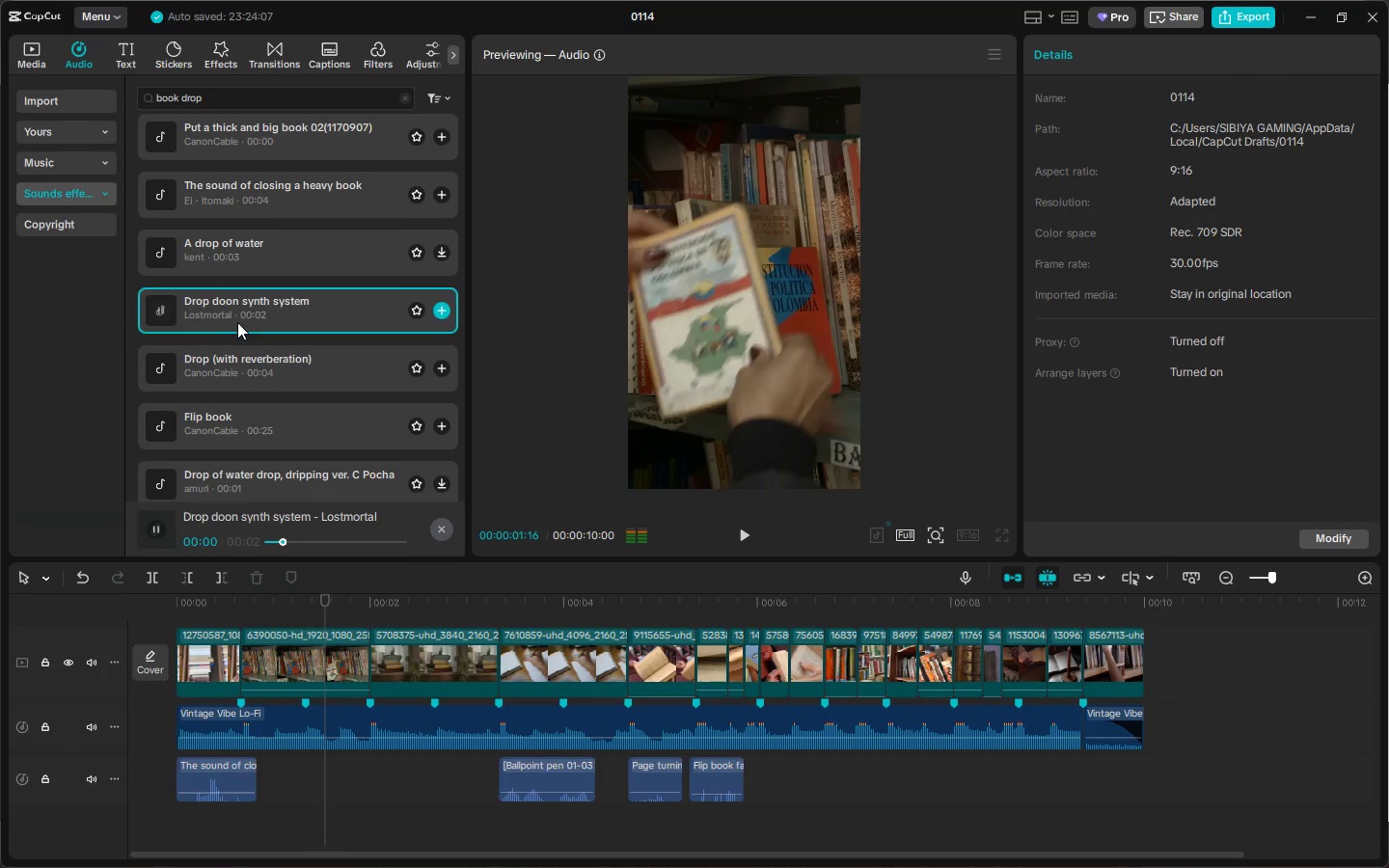 
left_click([259, 431])
 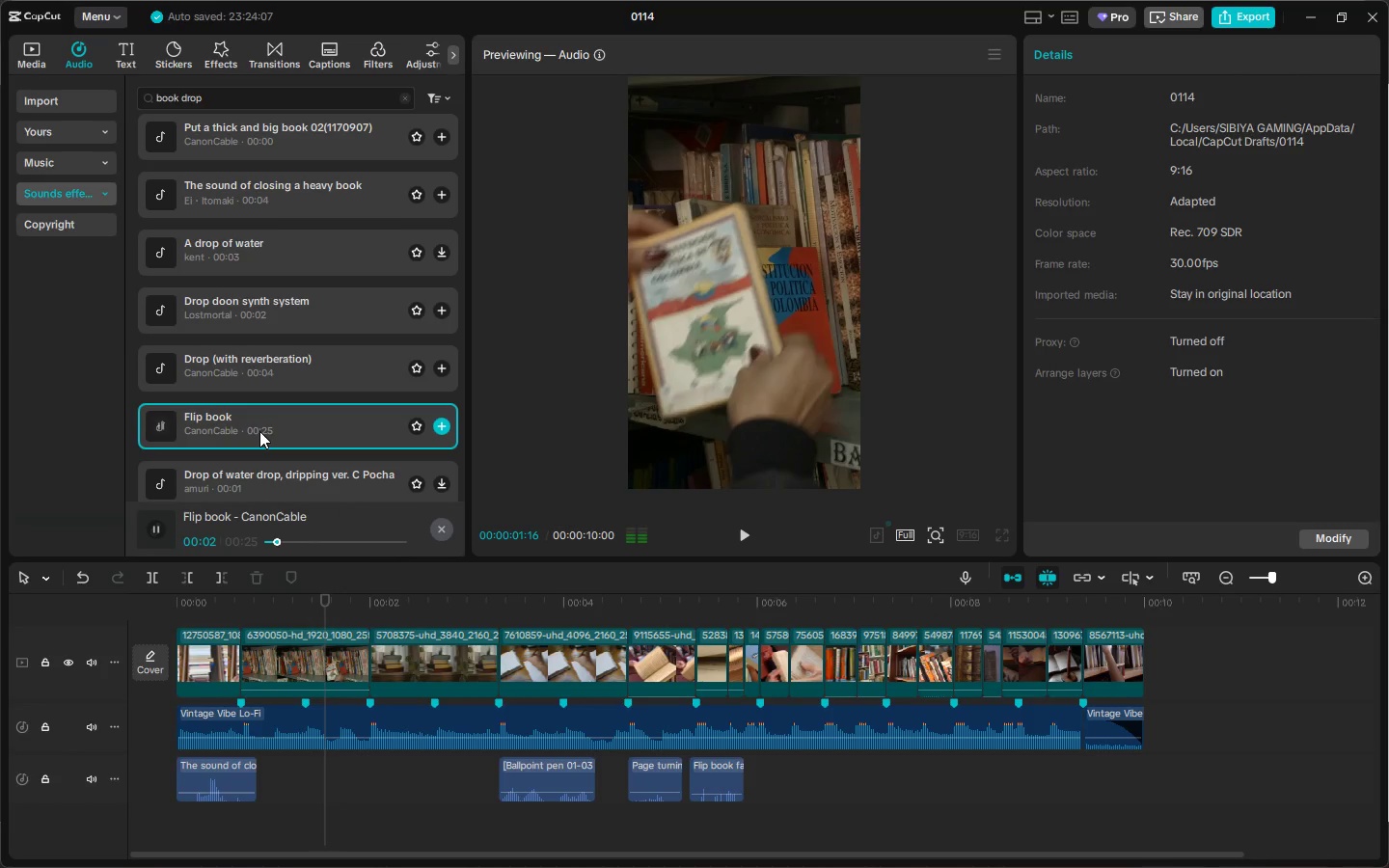 
left_click([270, 464])
 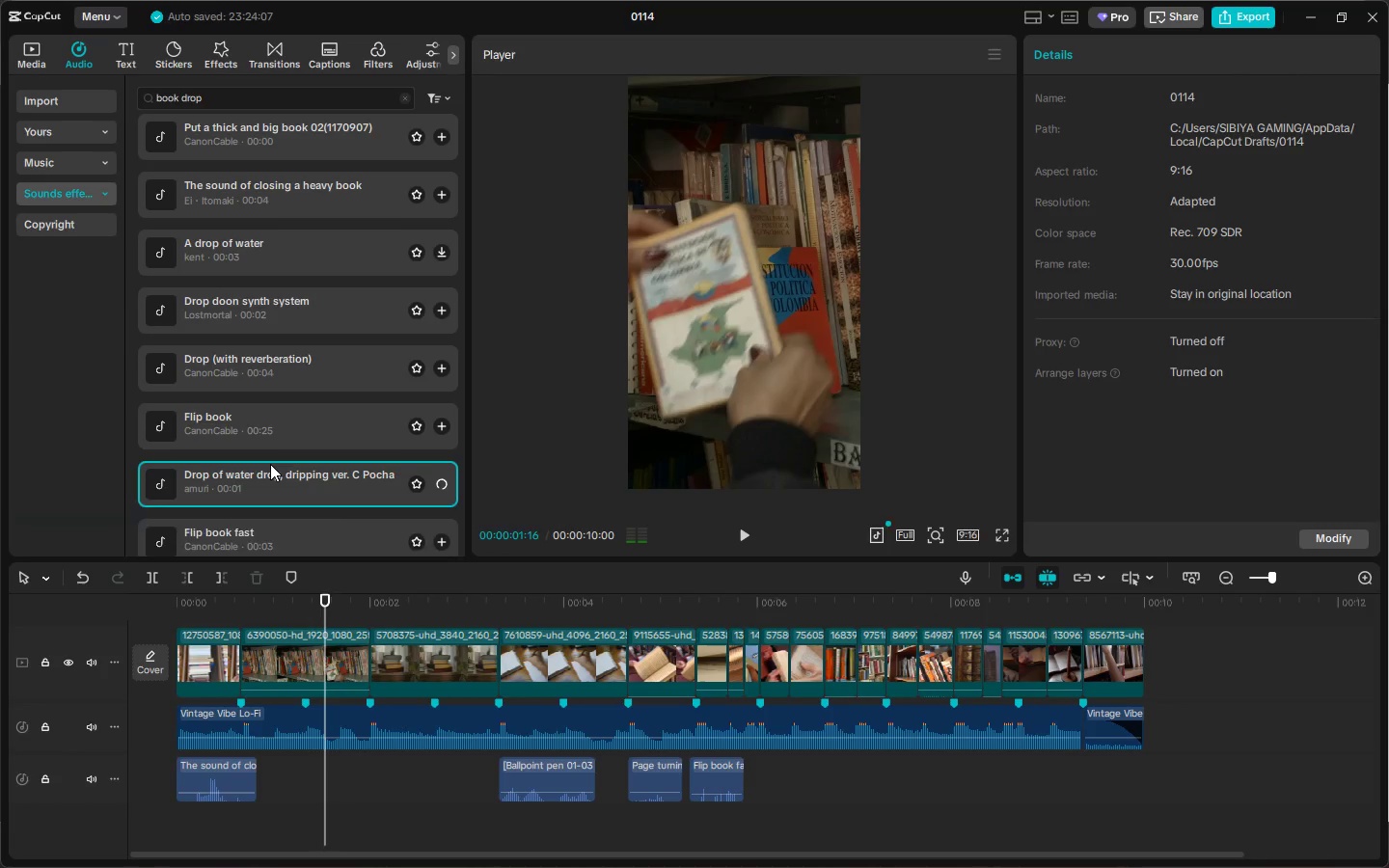 
scroll: coordinate [270, 461], scroll_direction: down, amount: 2.0
 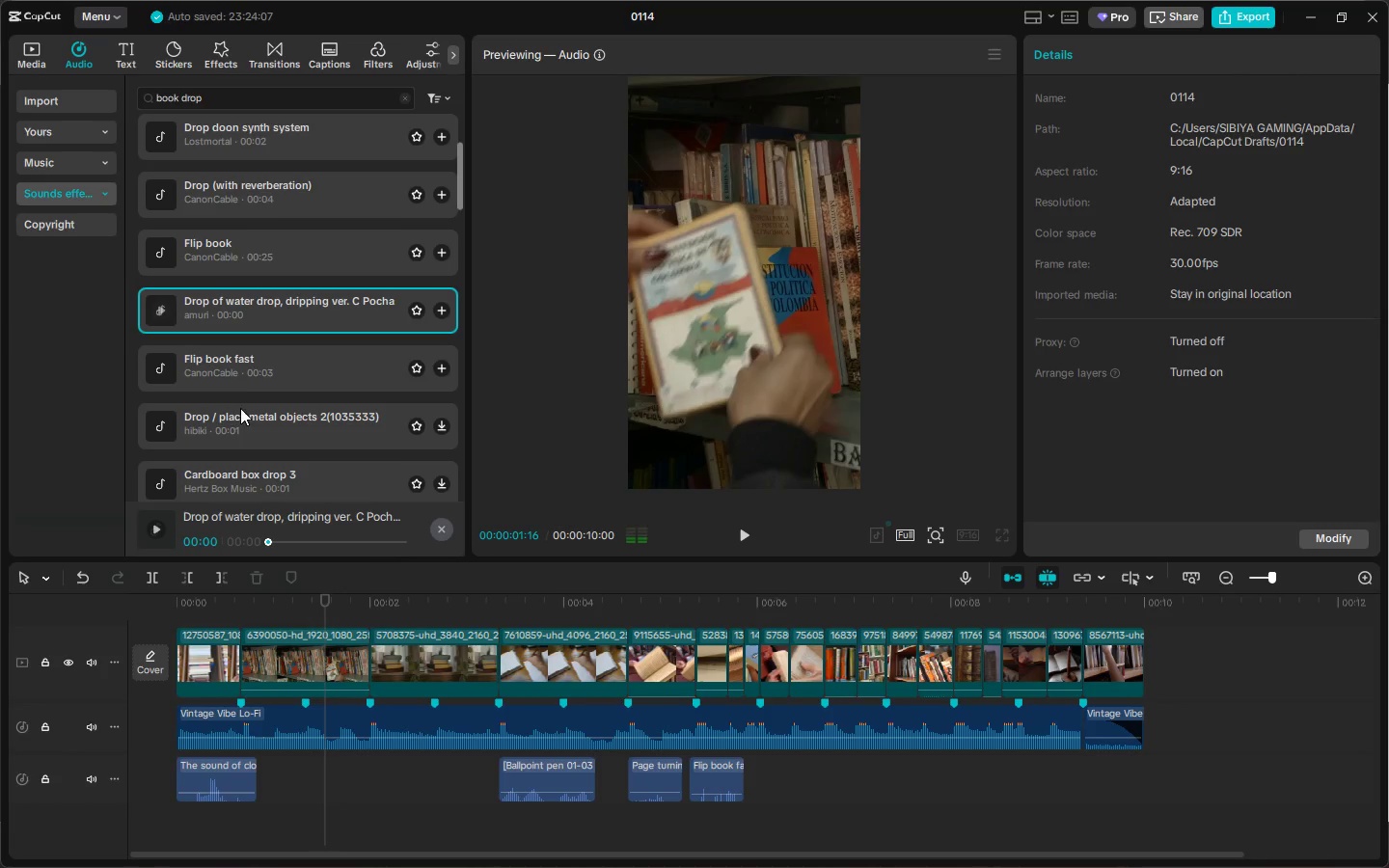 
left_click([233, 383])
 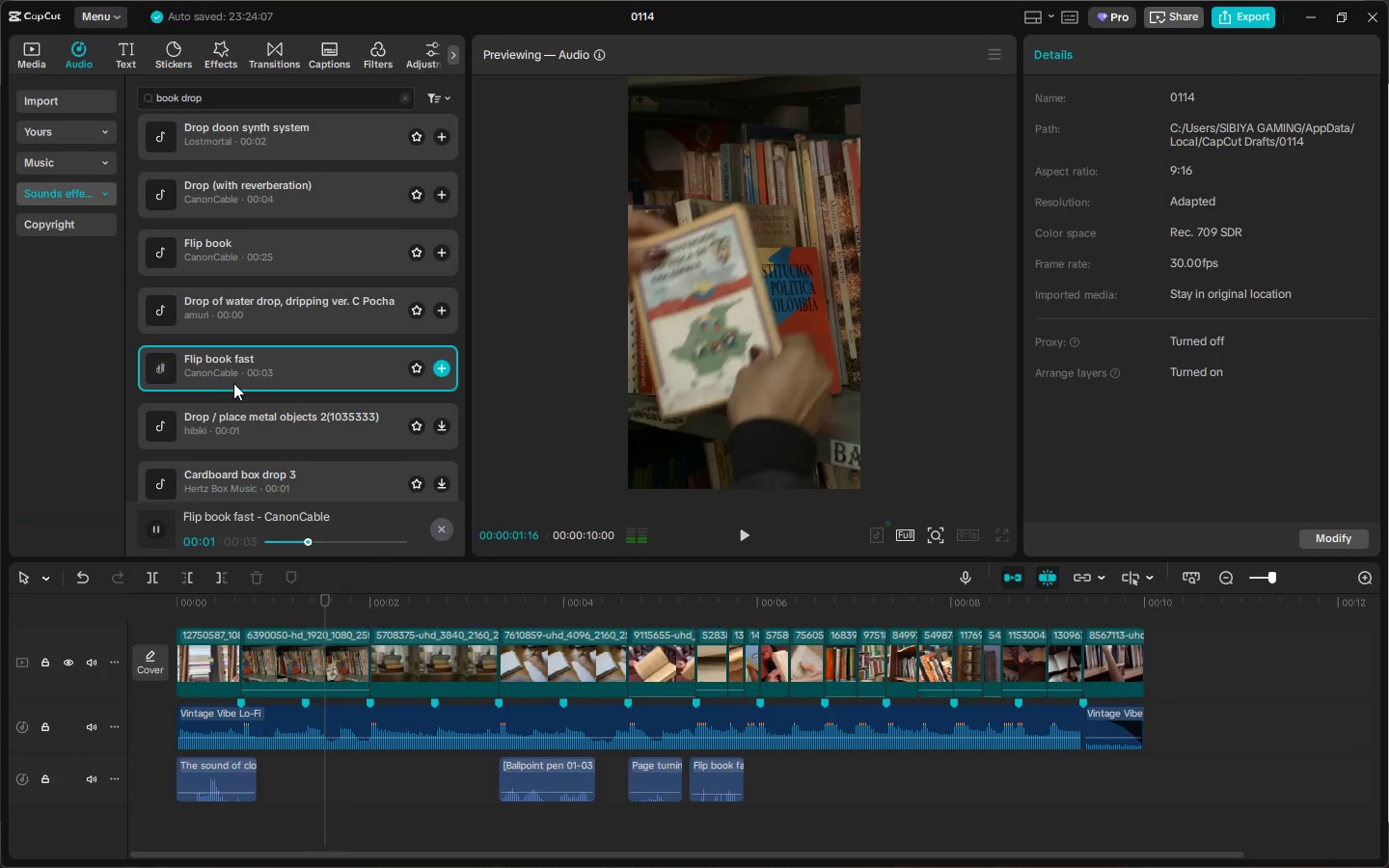 
left_click([229, 418])
 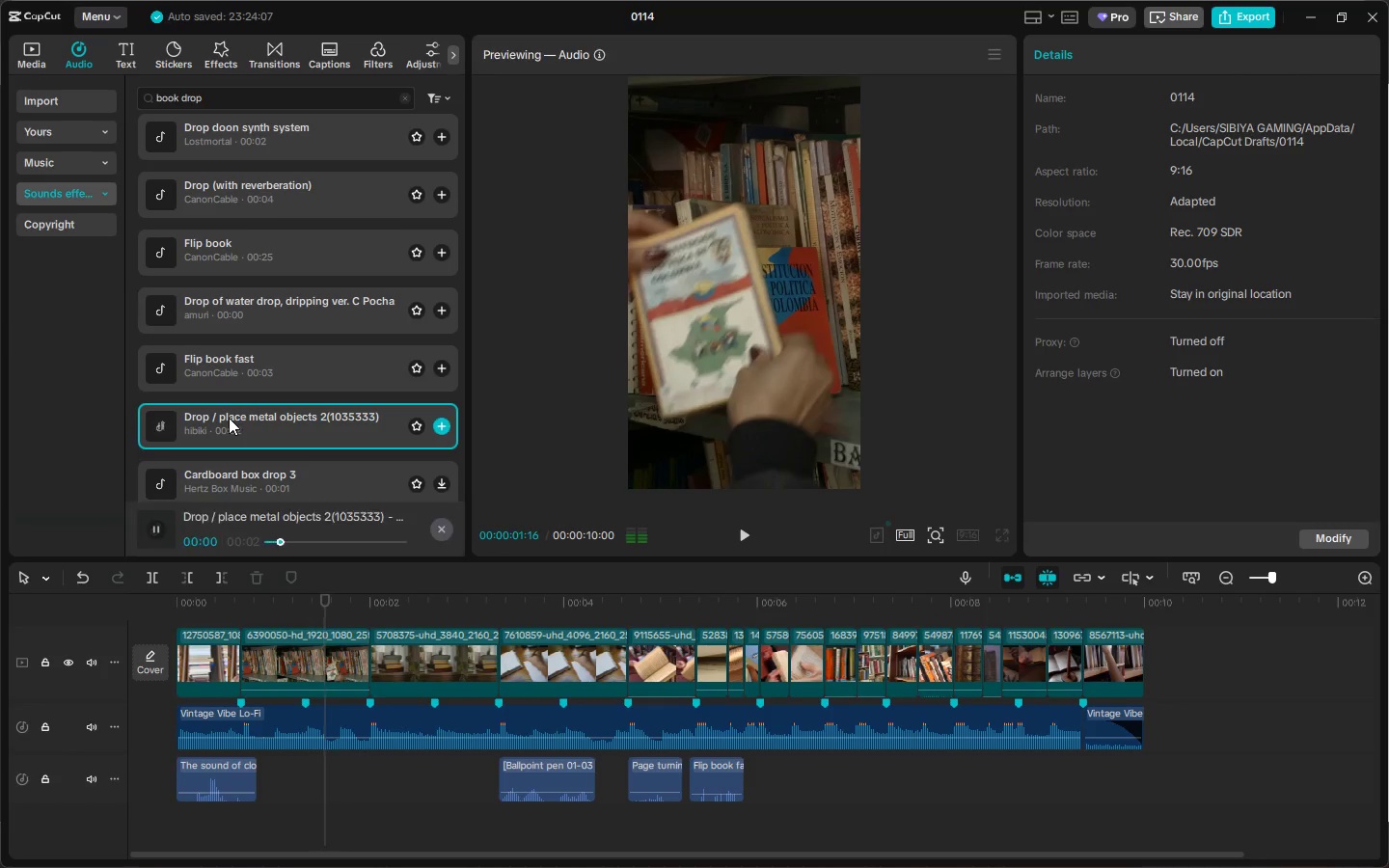 
scroll: coordinate [229, 418], scroll_direction: down, amount: 1.0
 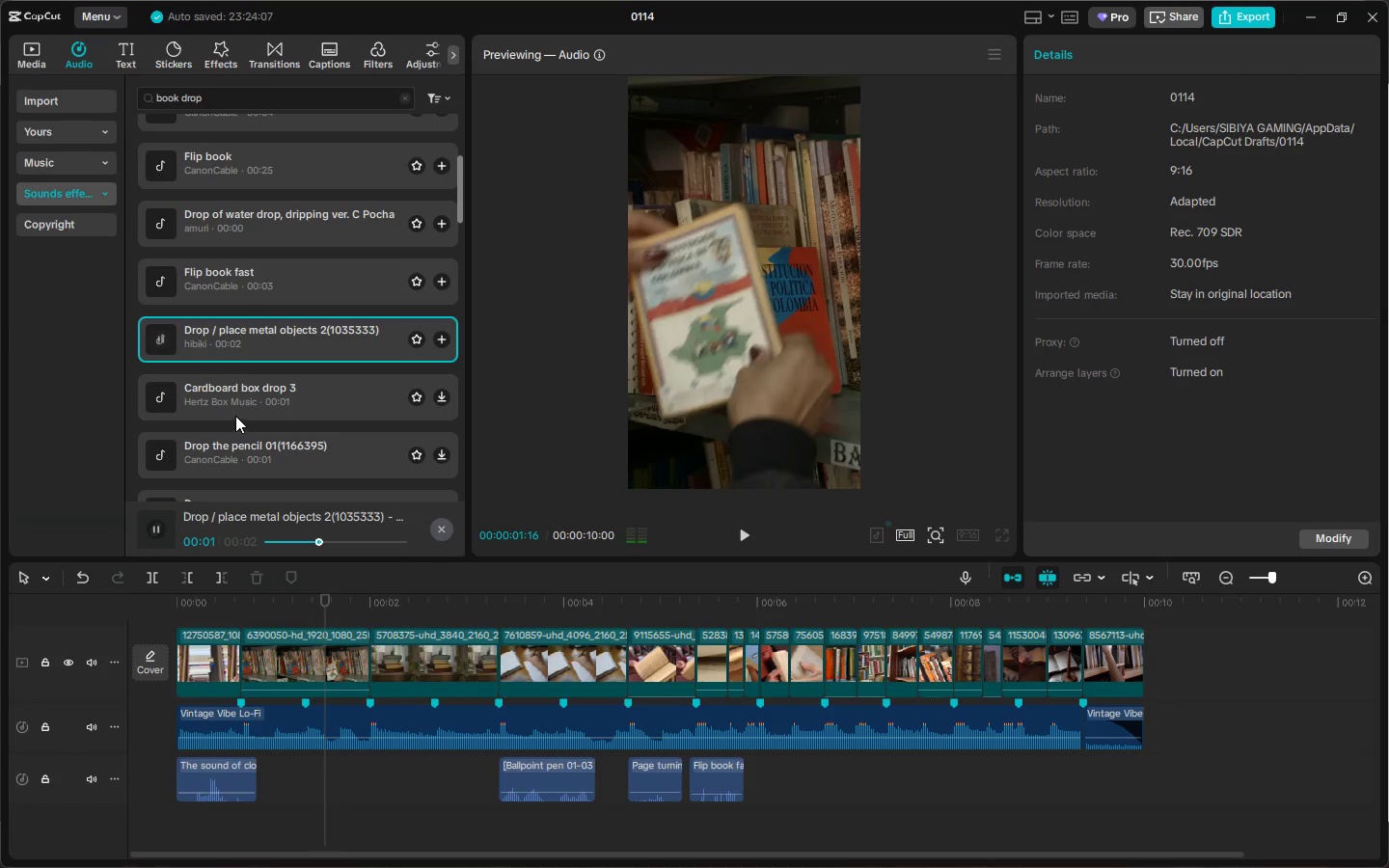 
left_click([245, 397])
 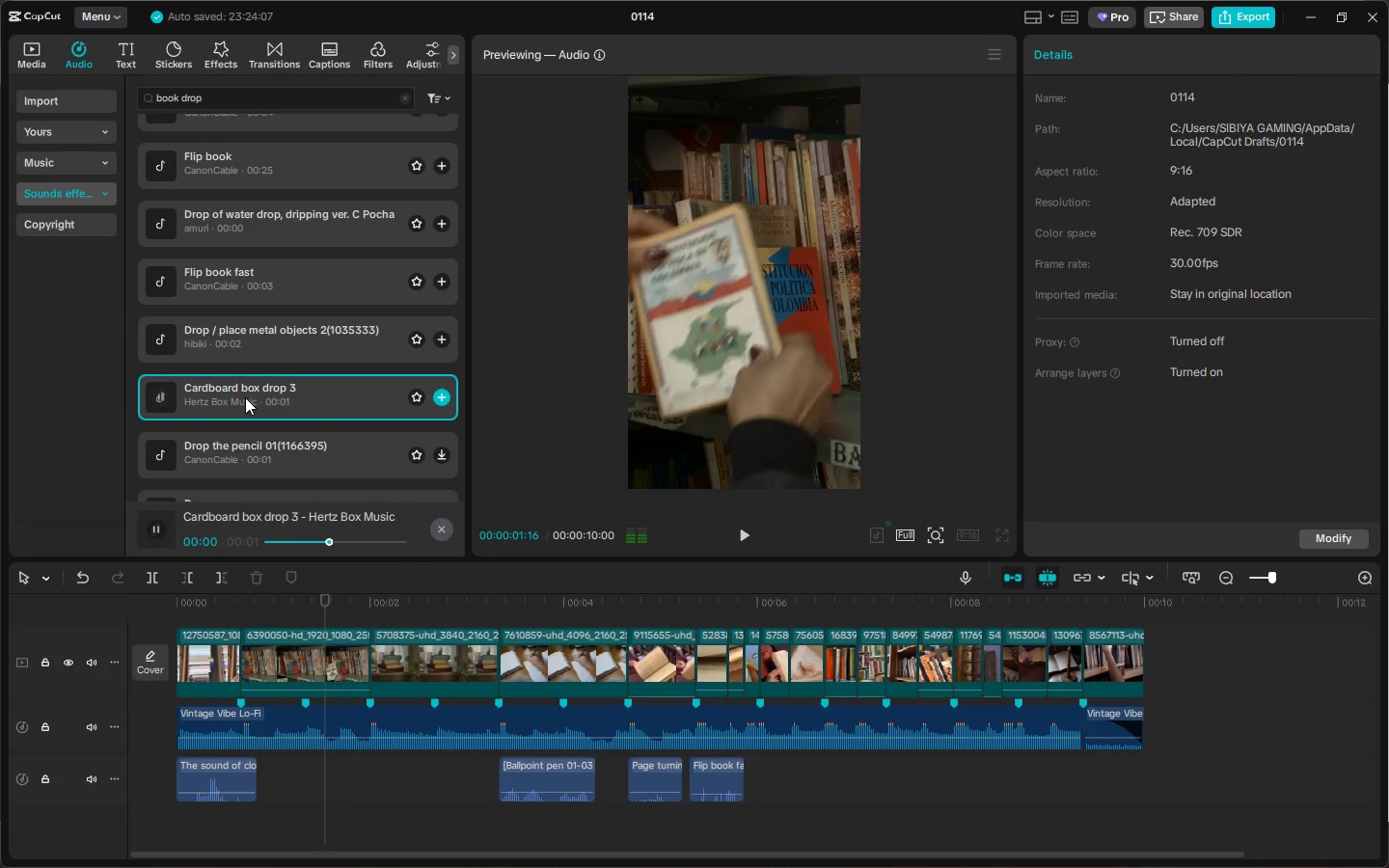 
left_click([235, 448])
 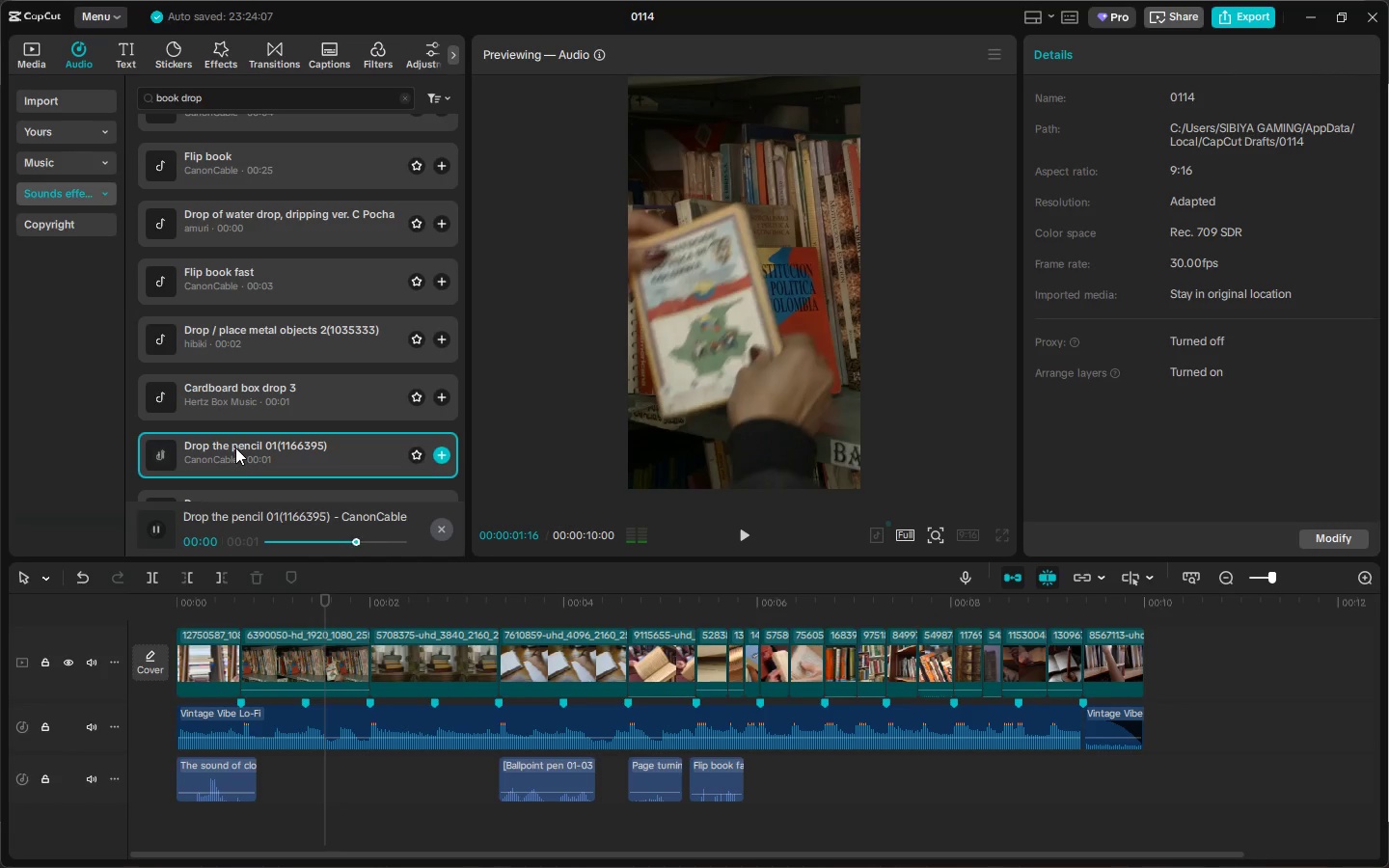 
left_click([241, 429])
 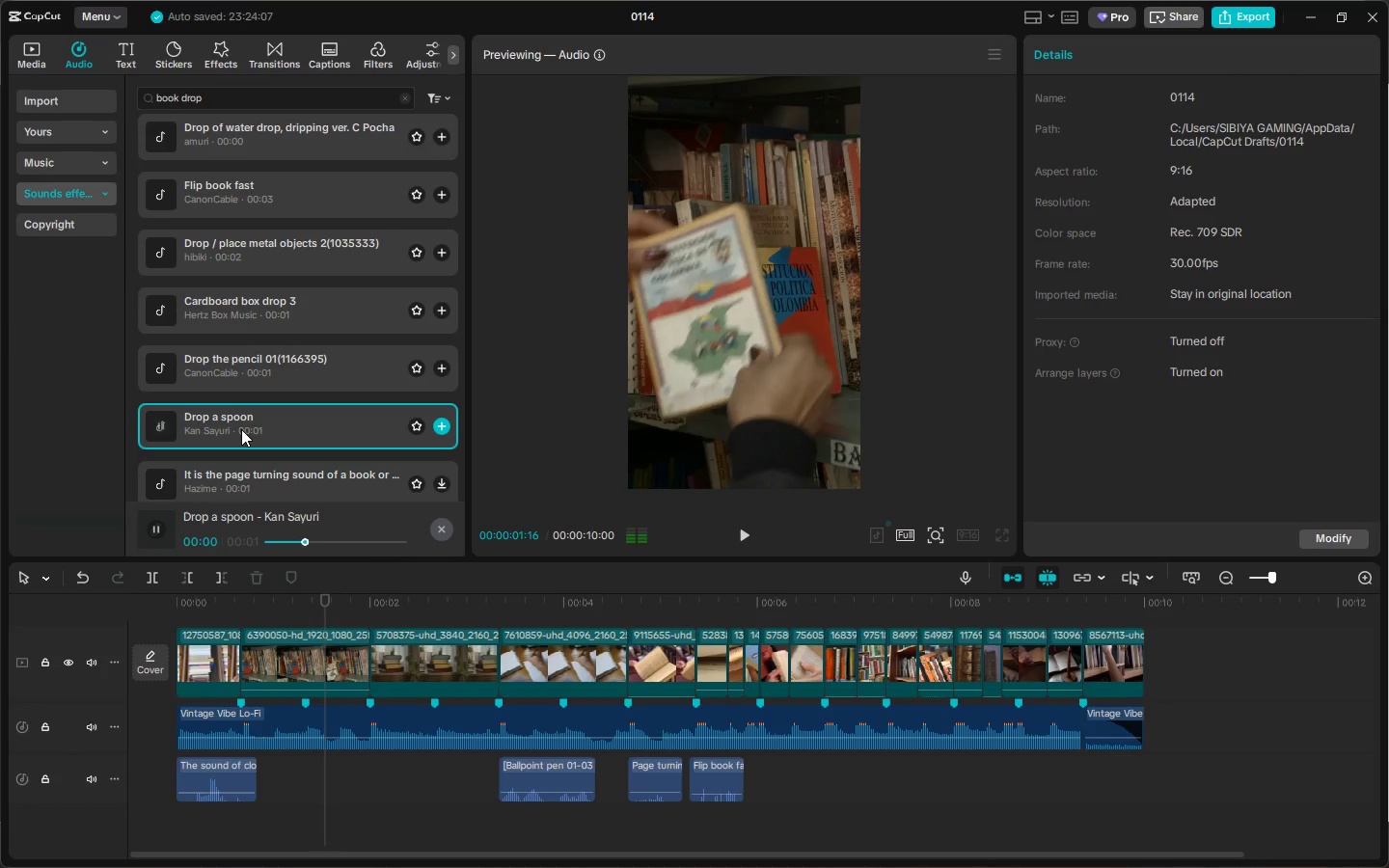 
scroll: coordinate [235, 460], scroll_direction: down, amount: 1.0
 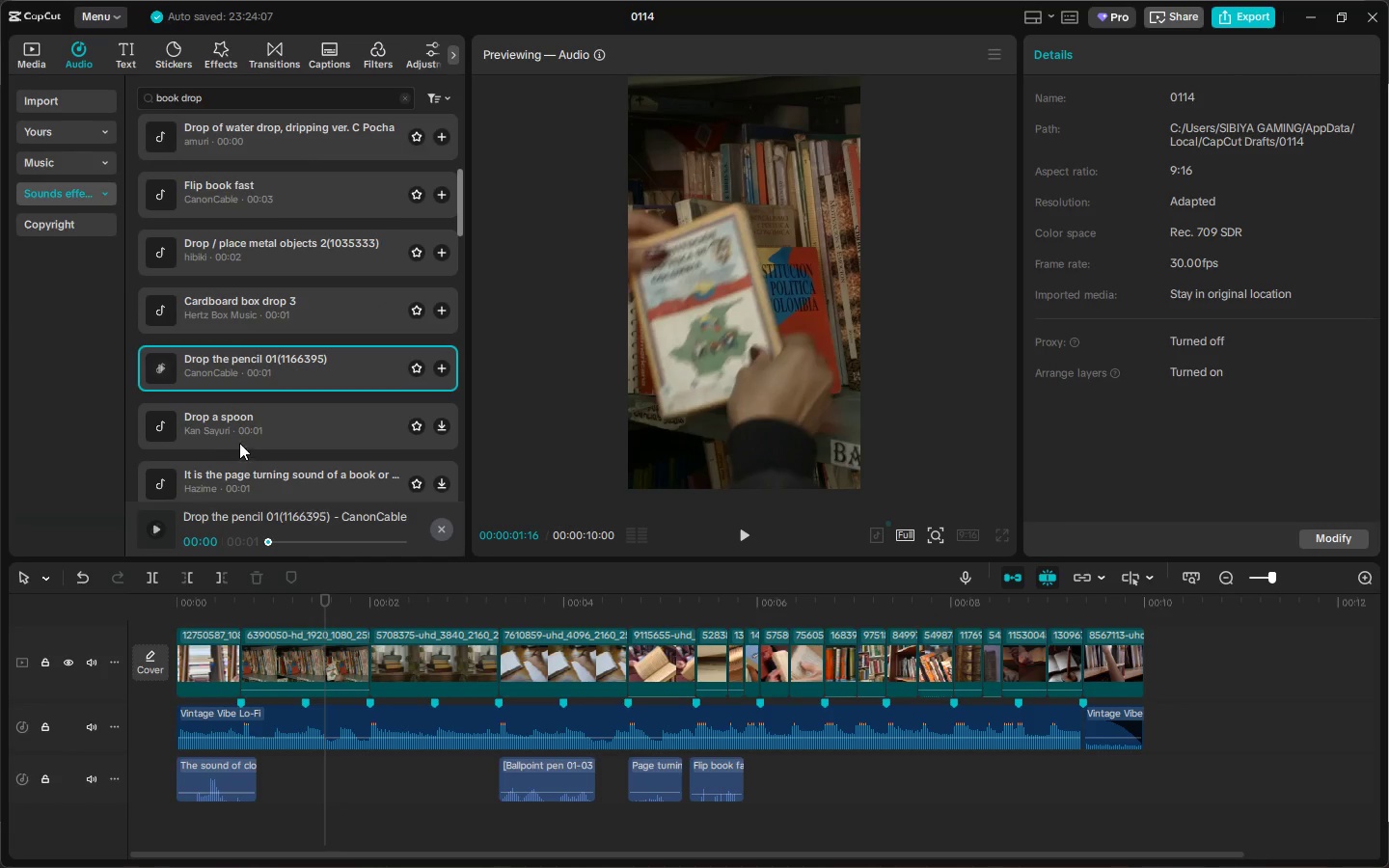 
left_click([261, 146])
 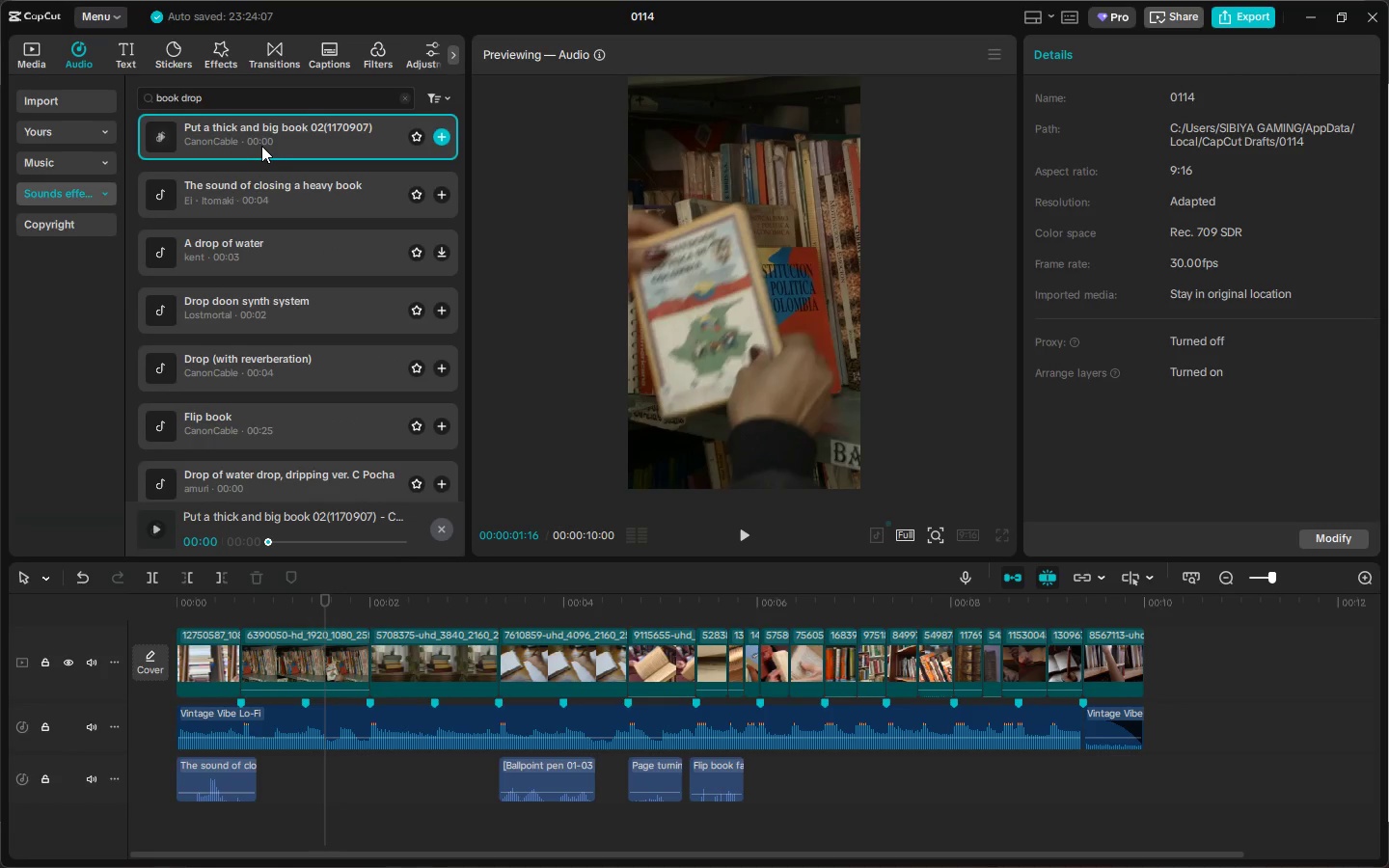 
scroll: coordinate [247, 404], scroll_direction: up, amount: 10.0
 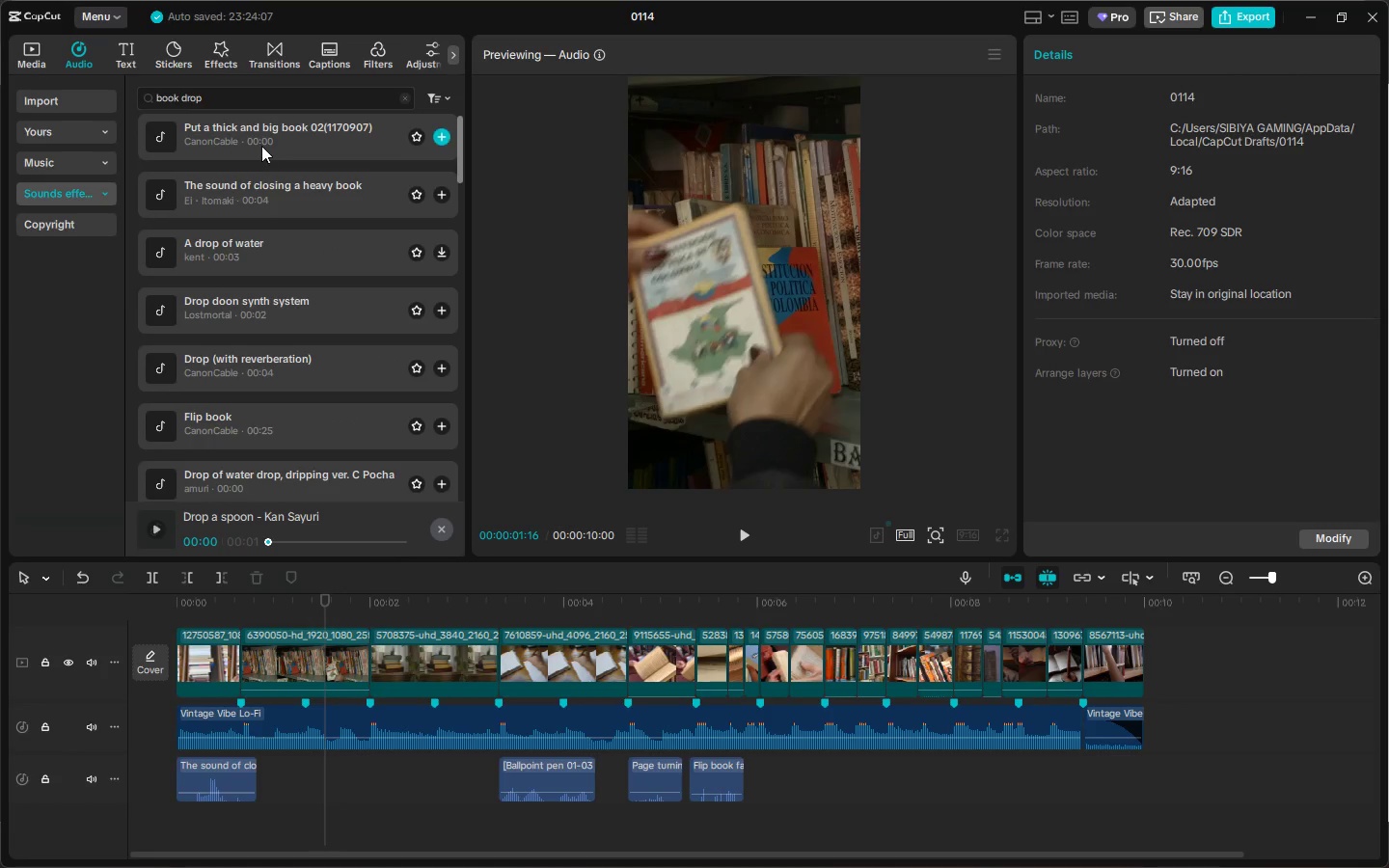 
left_click_drag(start_coordinate=[262, 140], to_coordinate=[274, 773])
 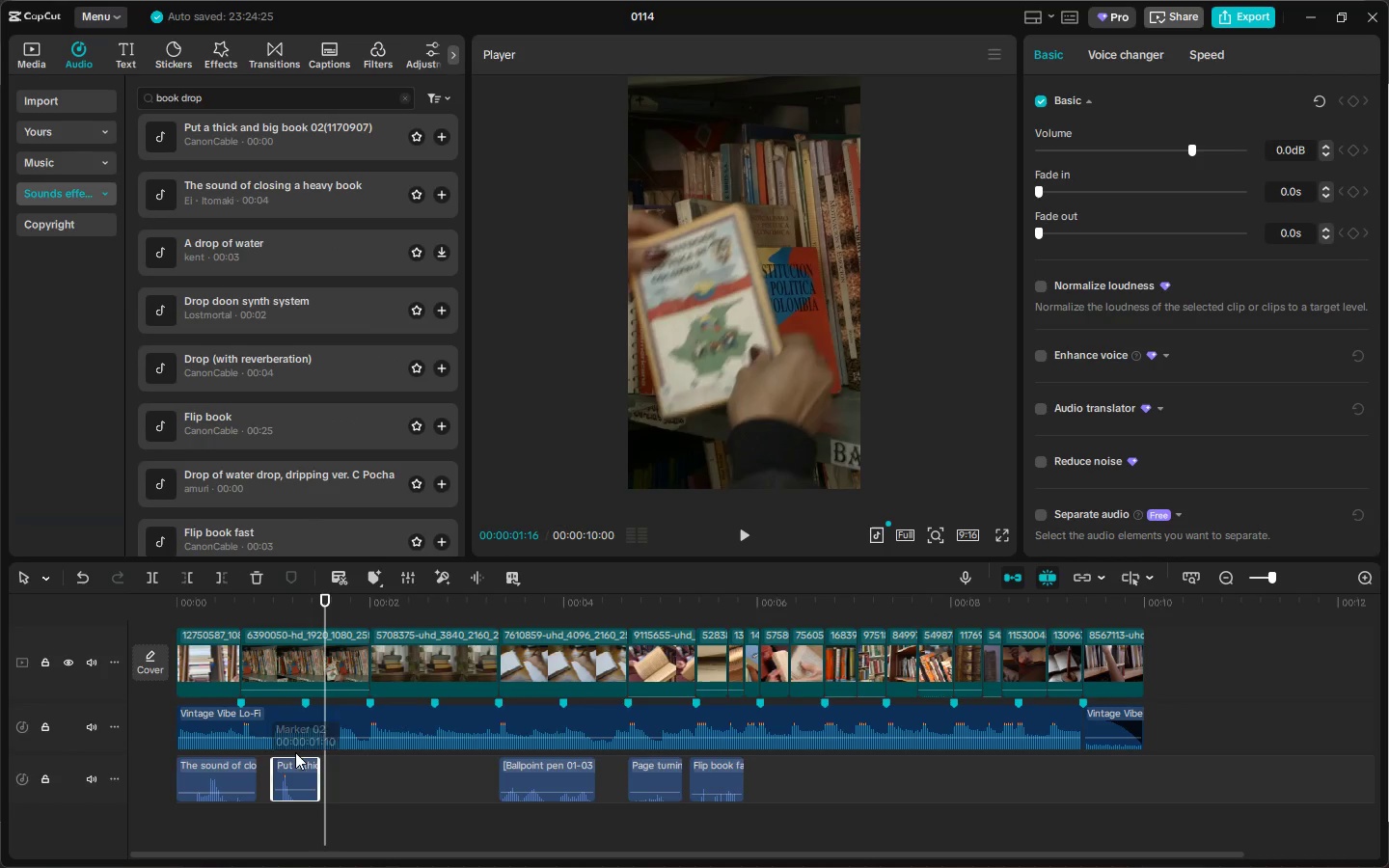 
left_click_drag(start_coordinate=[289, 767], to_coordinate=[281, 767])
 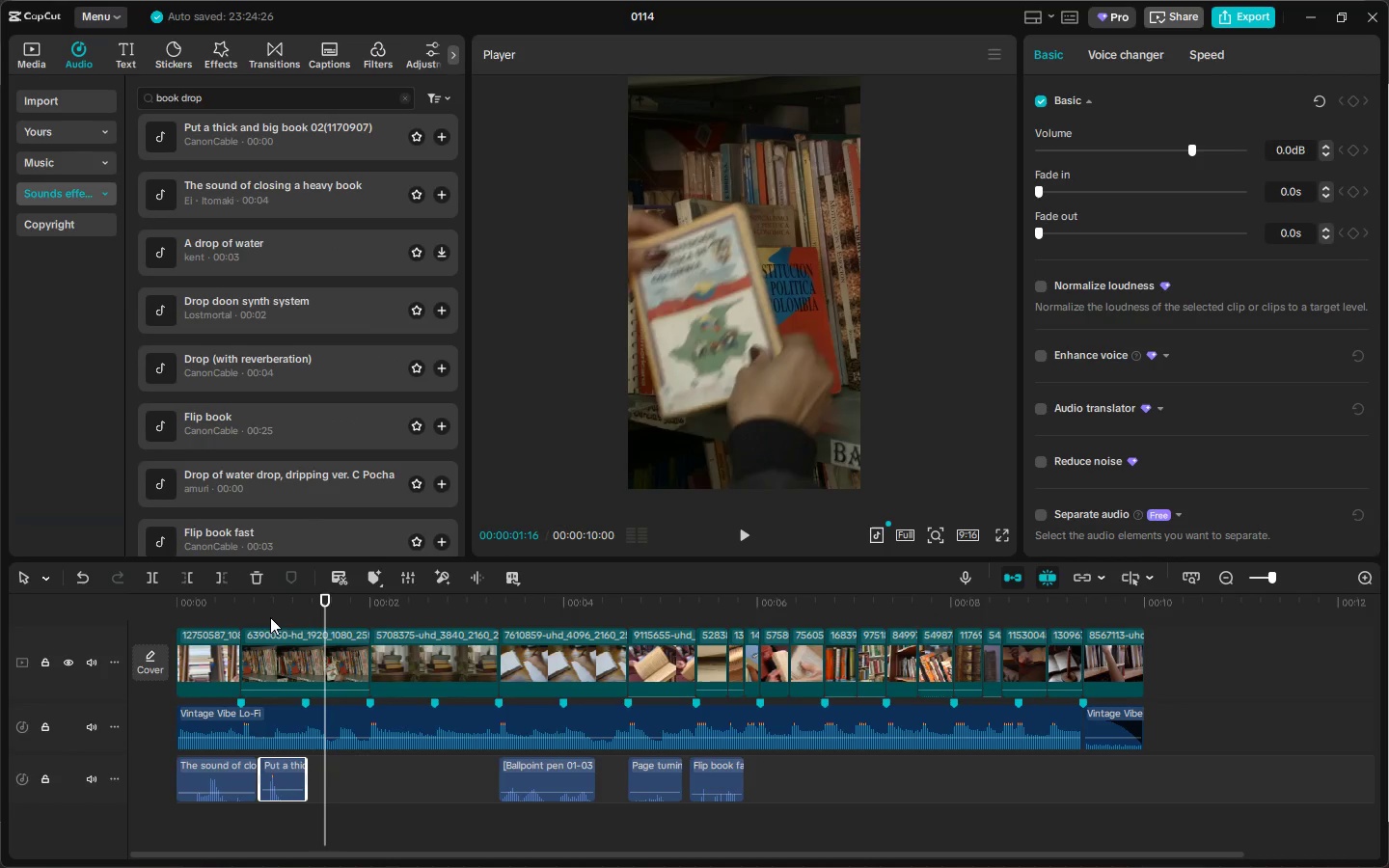 
left_click_drag(start_coordinate=[270, 609], to_coordinate=[353, 623])
 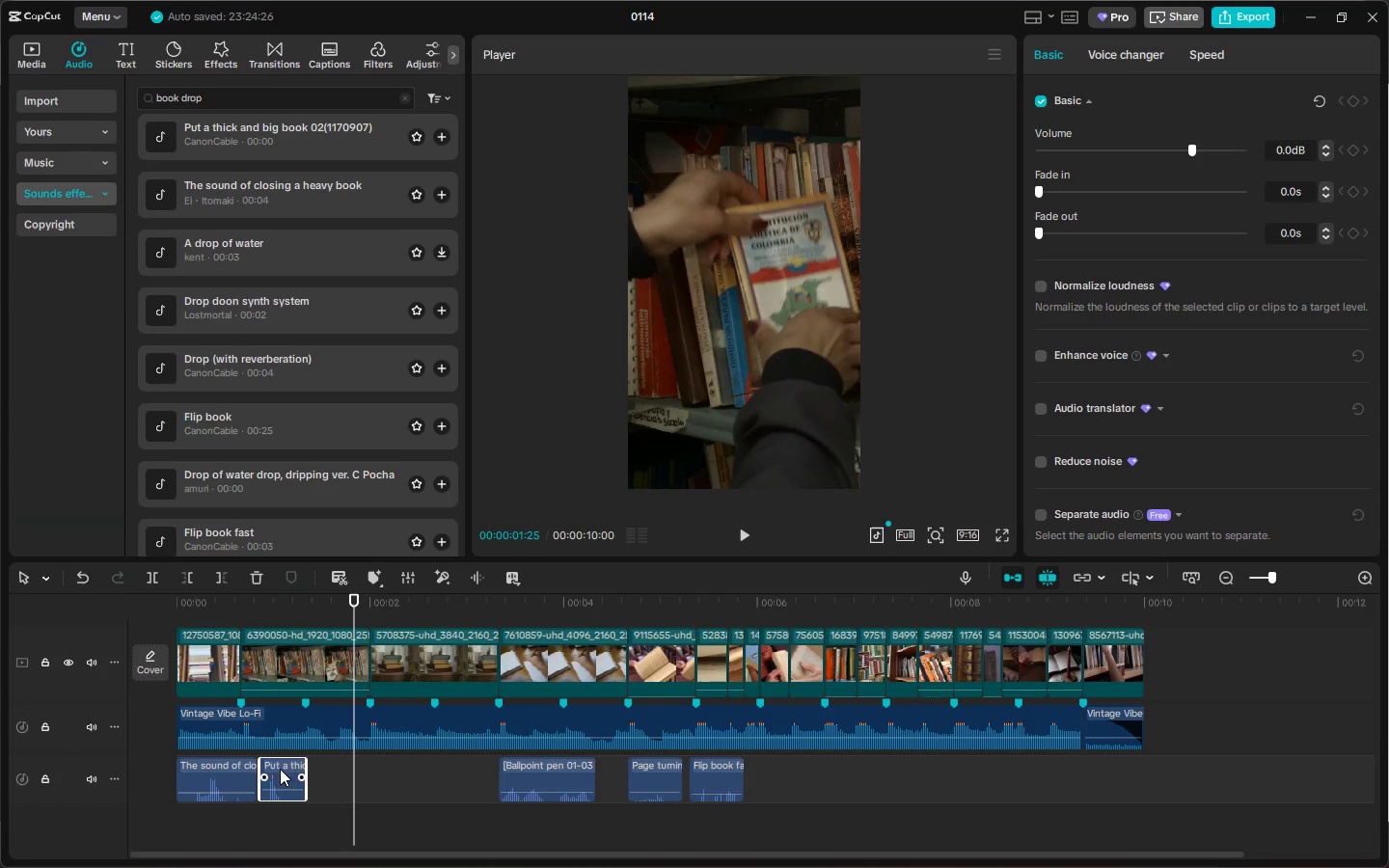 
left_click_drag(start_coordinate=[286, 760], to_coordinate=[372, 761])
 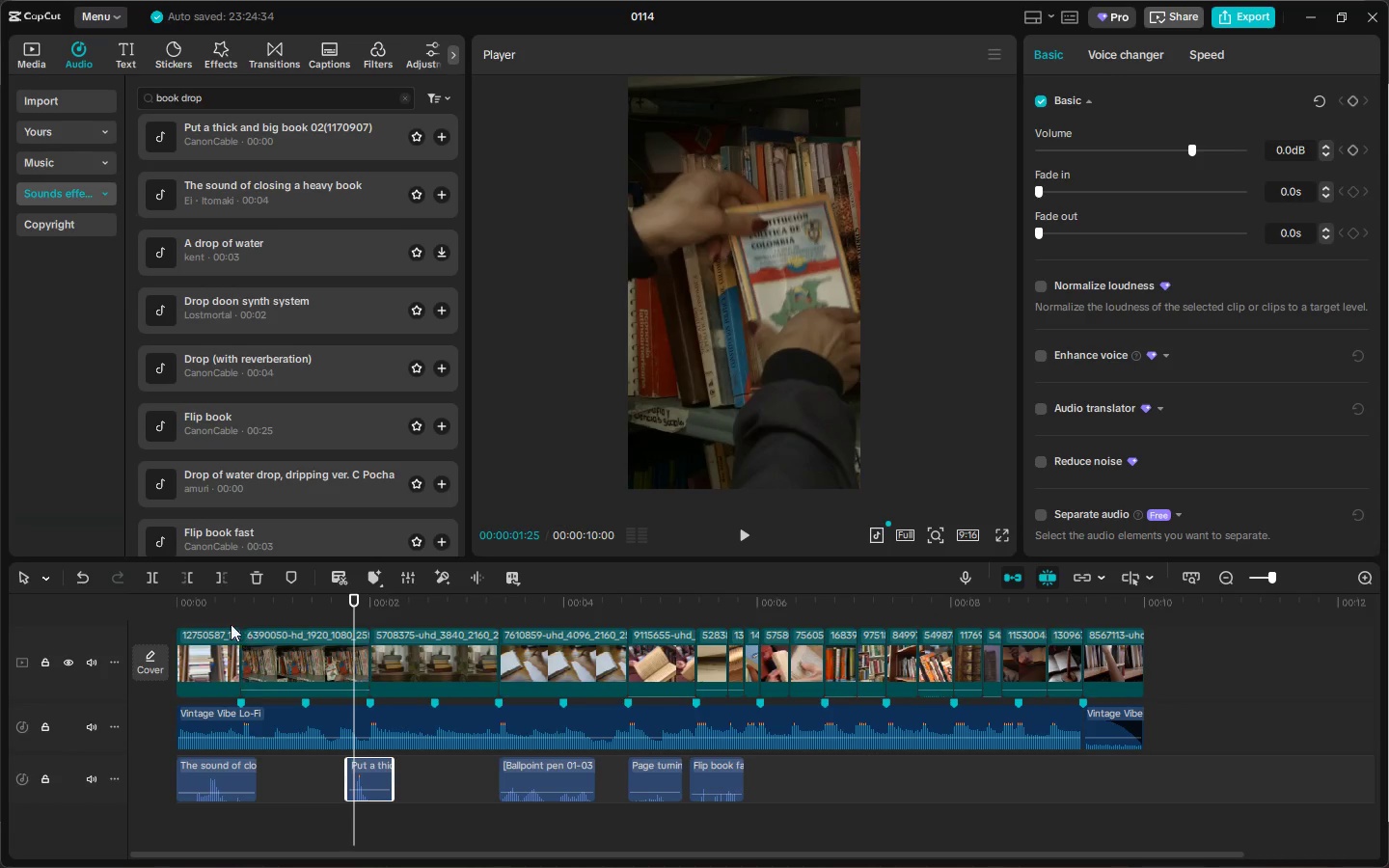 
left_click_drag(start_coordinate=[218, 611], to_coordinate=[124, 617])
 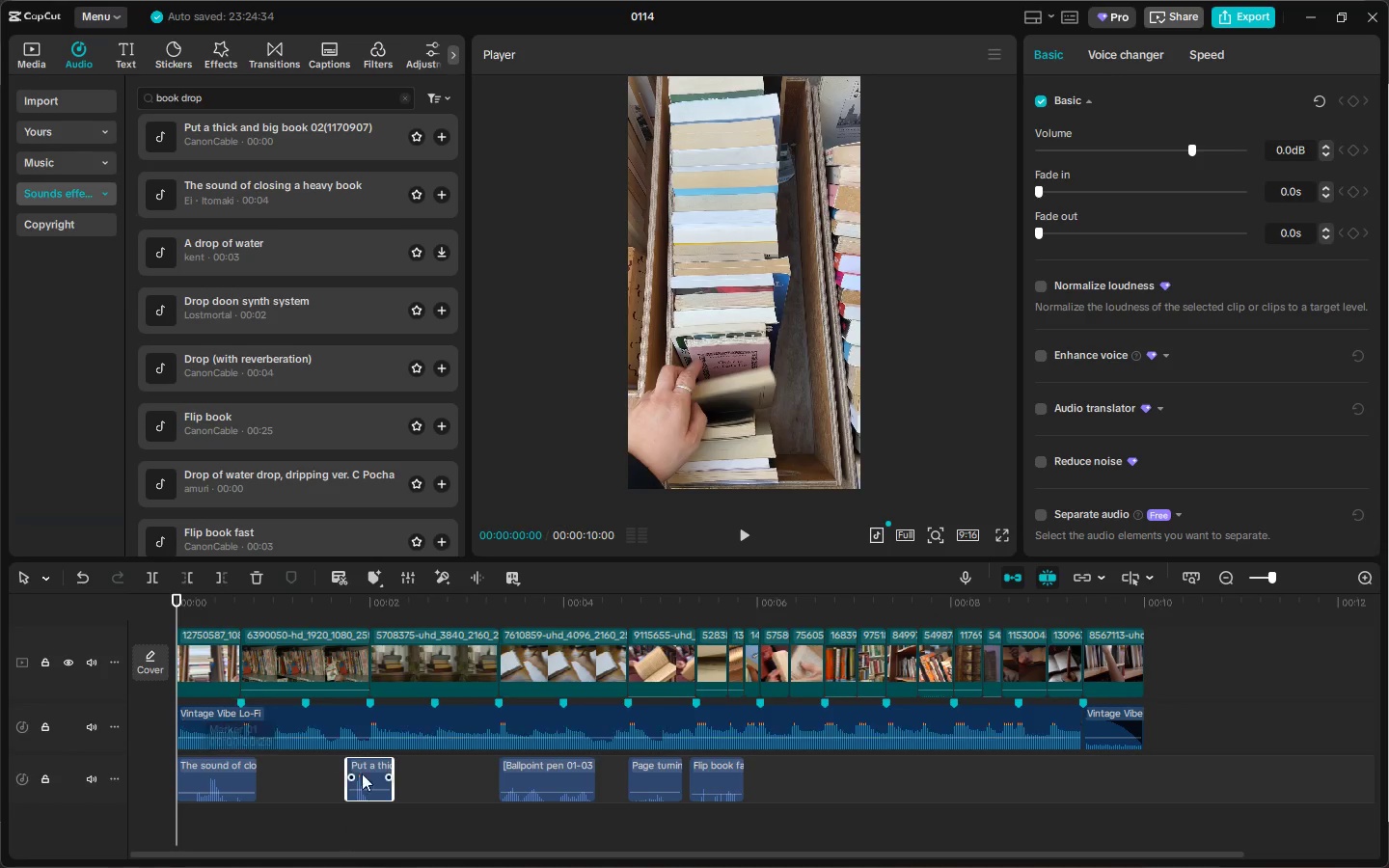 
mouse_move([360, 763])
 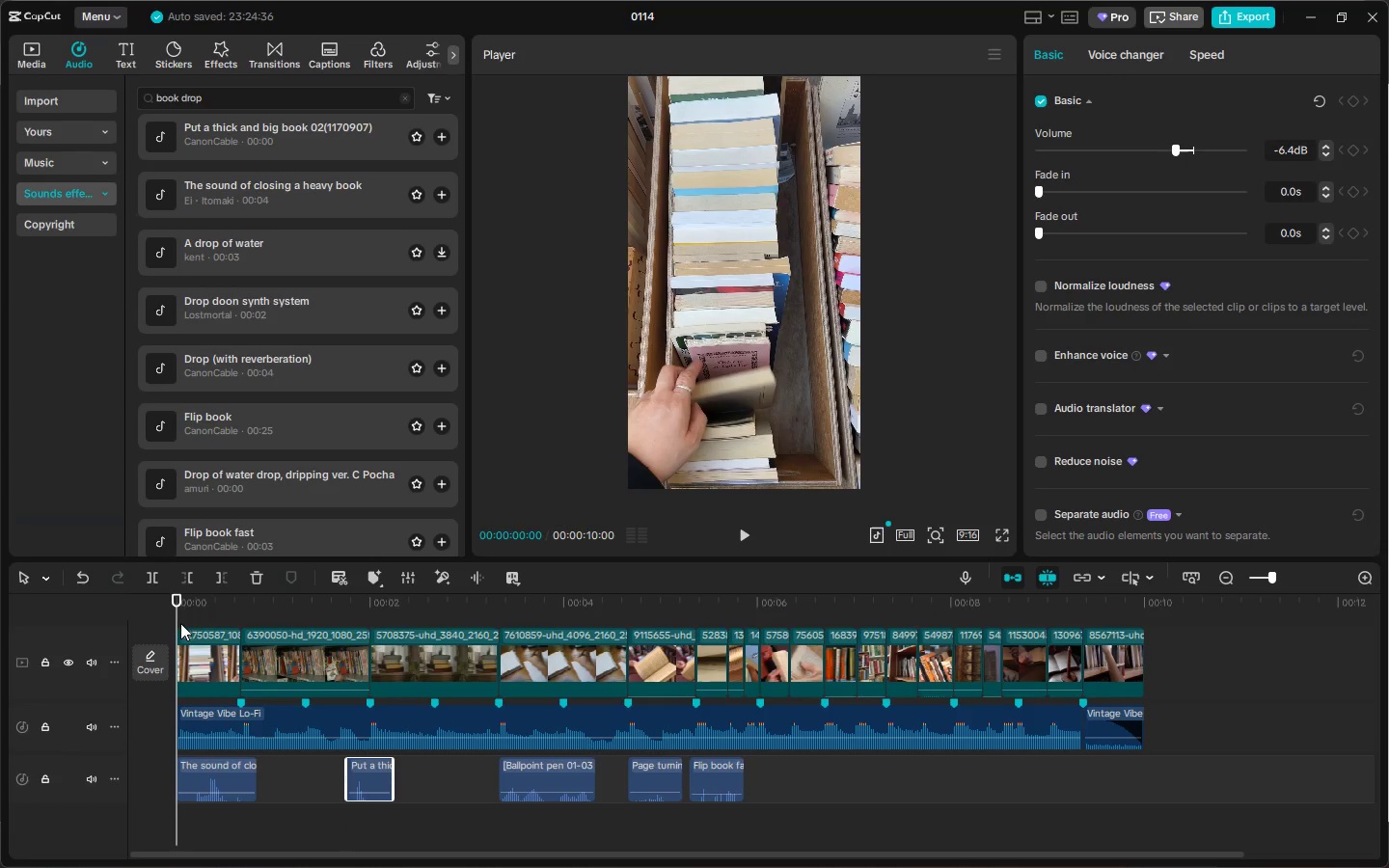 
left_click_drag(start_coordinate=[177, 617], to_coordinate=[169, 615])
 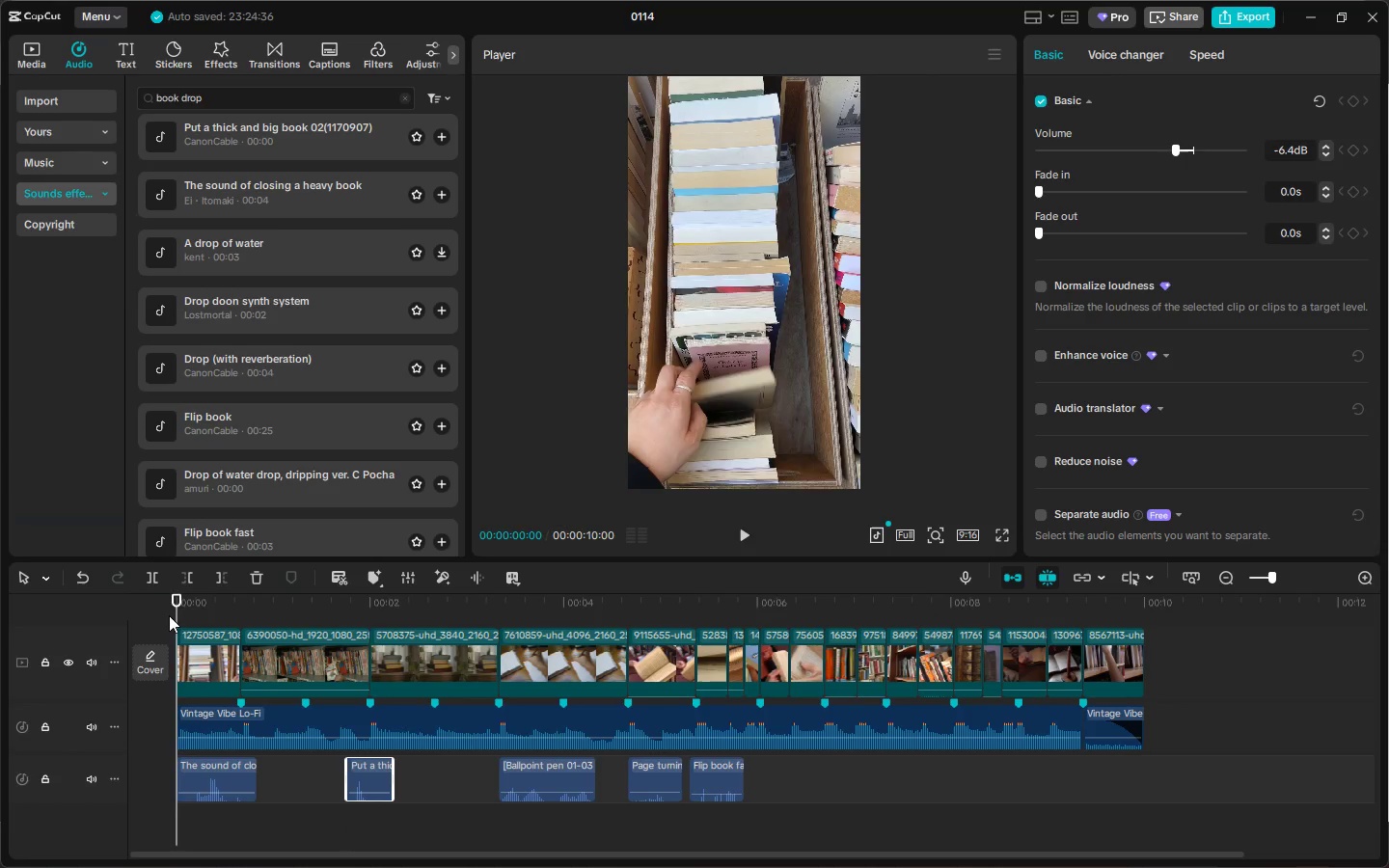 
key(Space)
 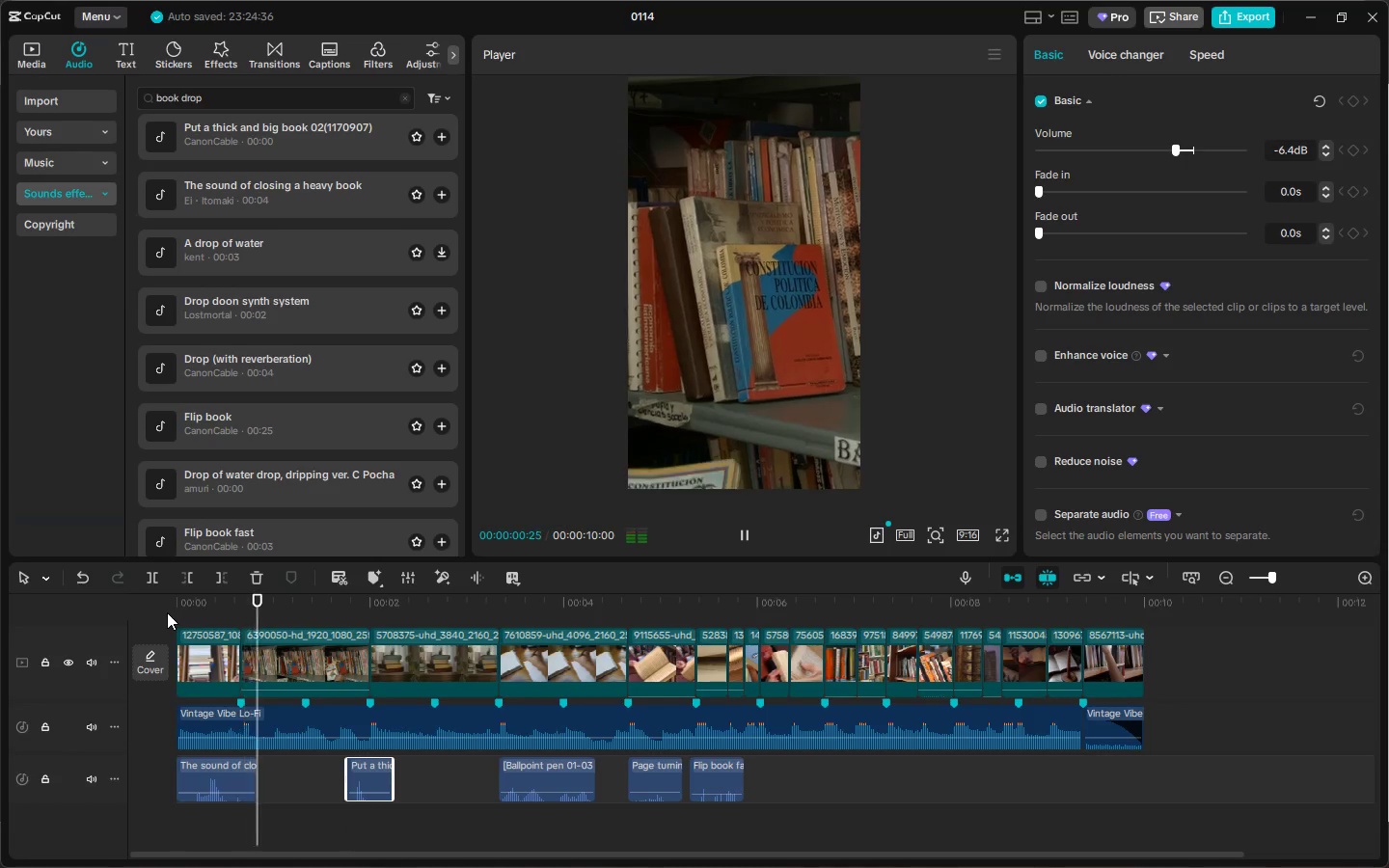 
key(Space)
 